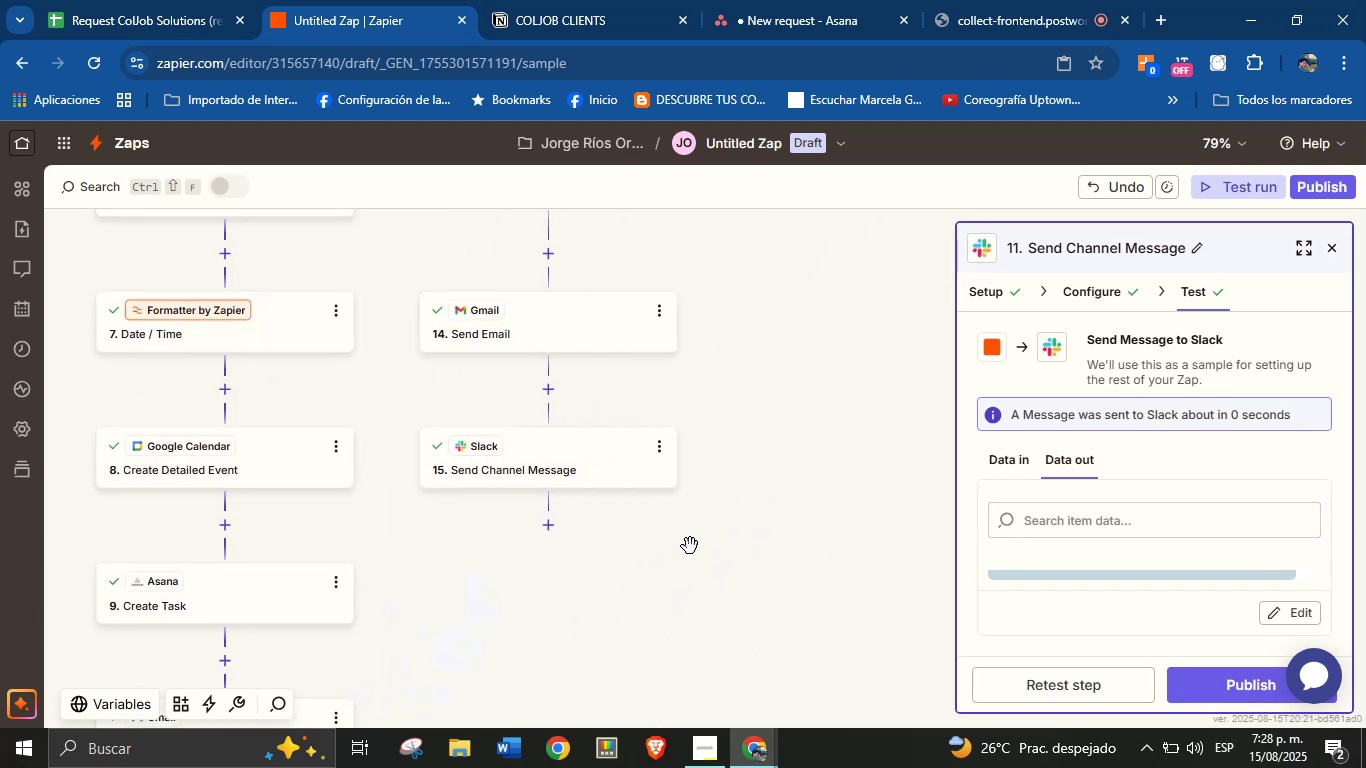 
left_click_drag(start_coordinate=[665, 557], to_coordinate=[745, 526])
 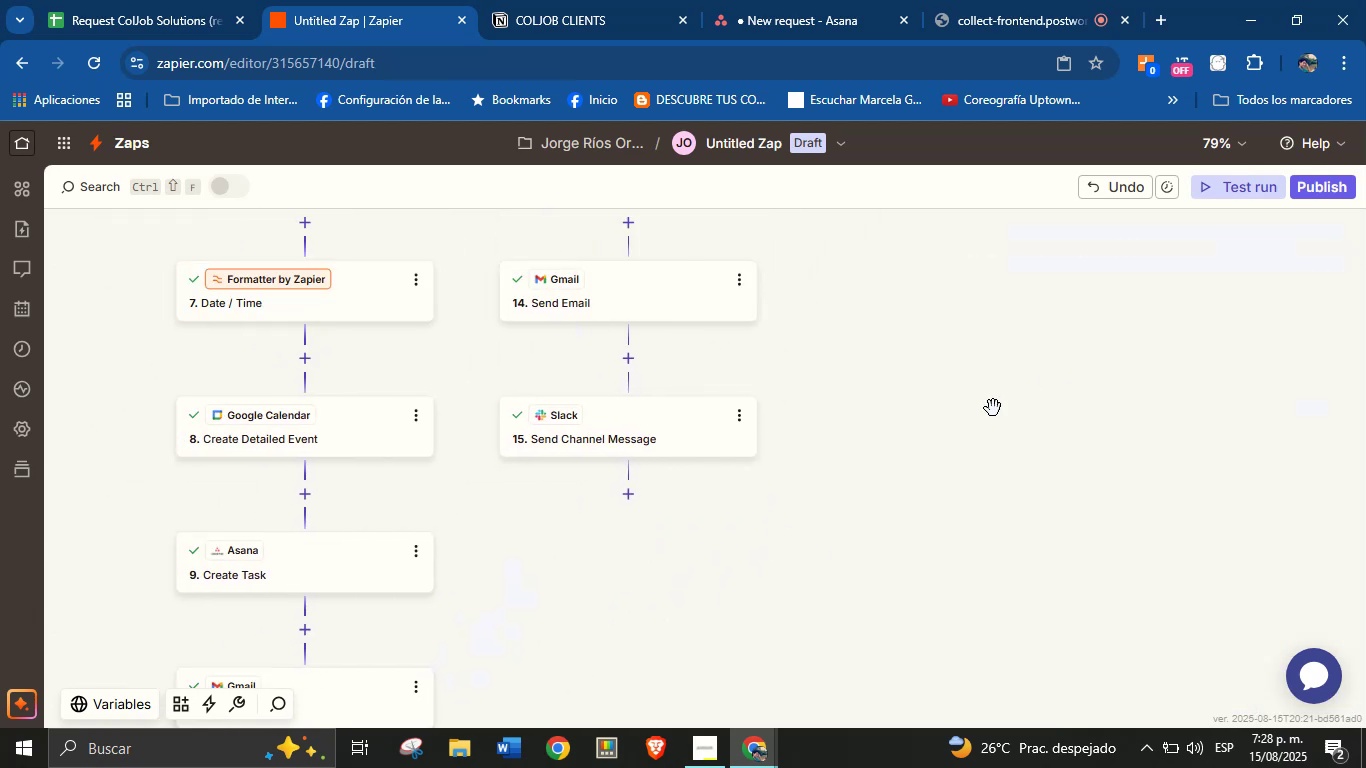 
left_click_drag(start_coordinate=[873, 518], to_coordinate=[923, 460])
 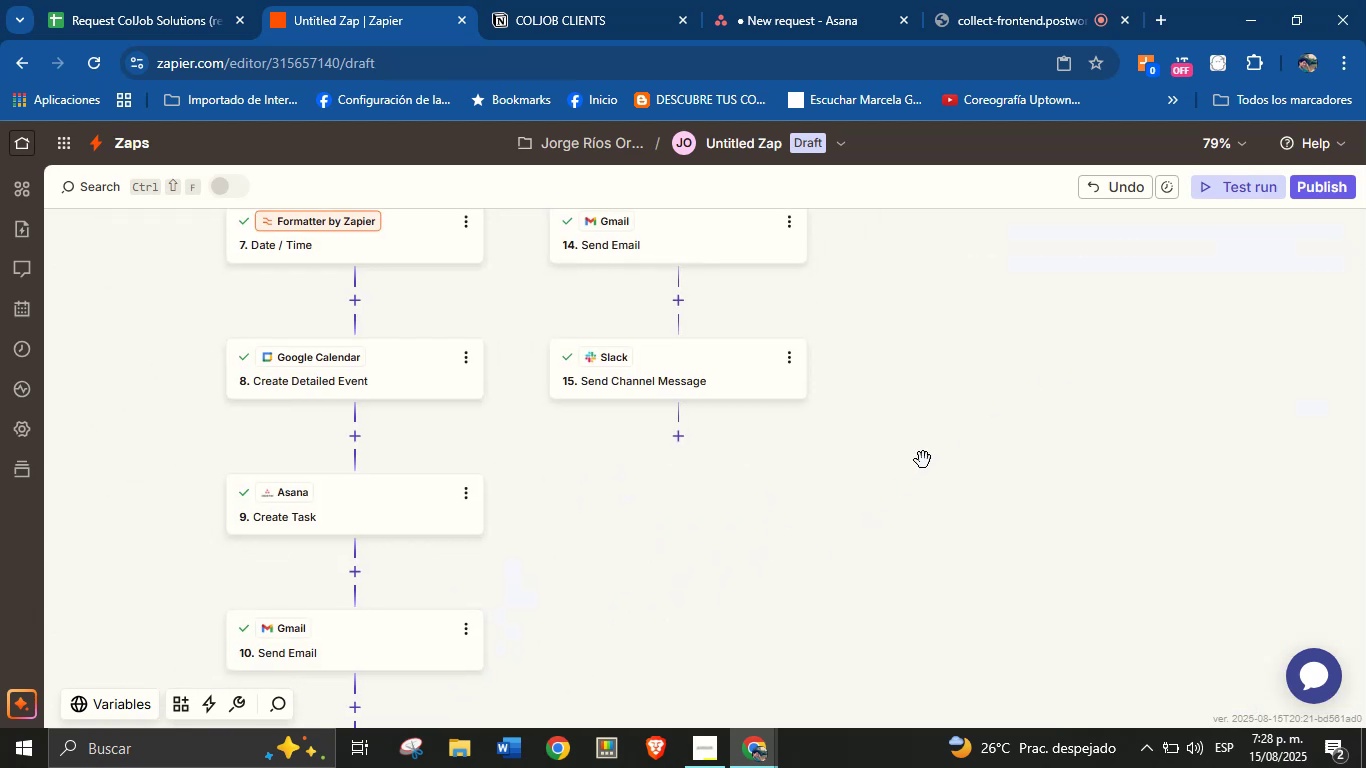 
hold_key(key=ControlLeft, duration=0.59)
scroll: coordinate [923, 460], scroll_direction: down, amount: 2.0
 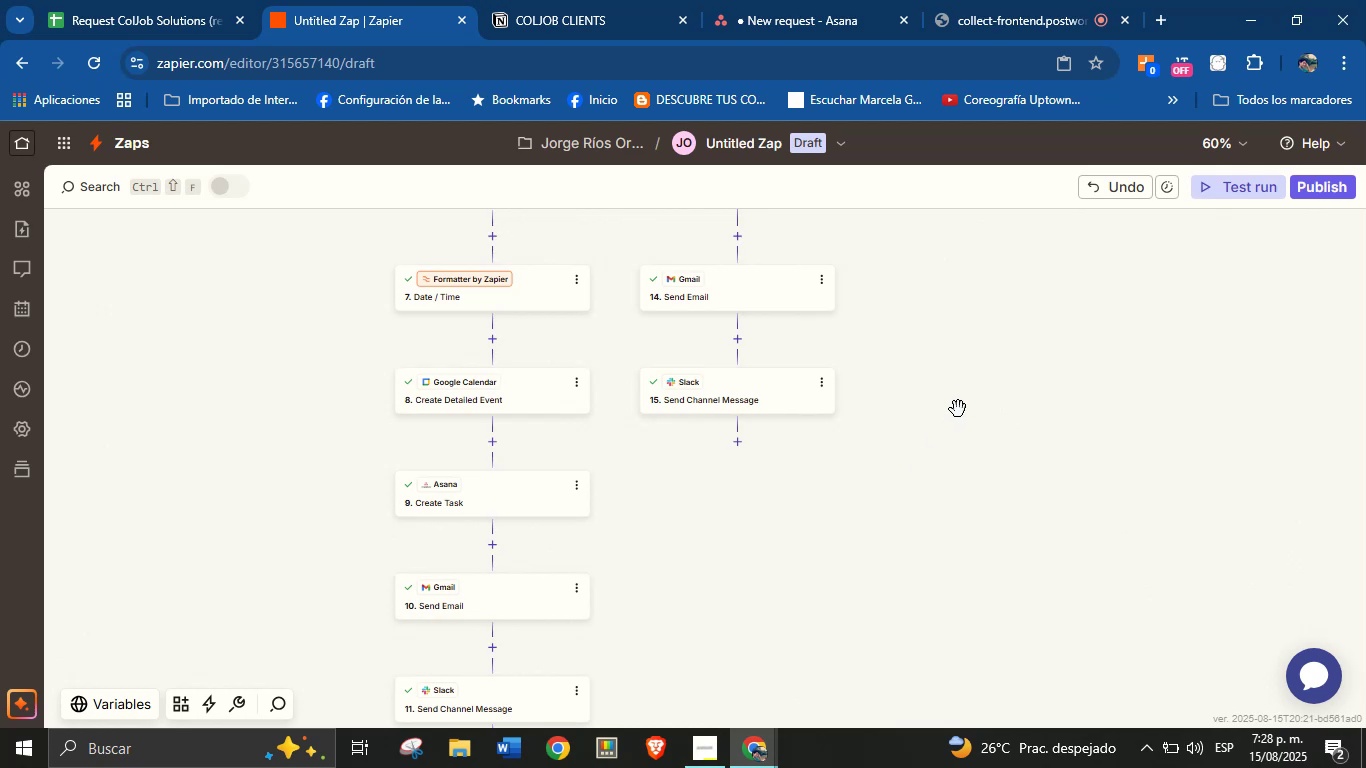 
left_click_drag(start_coordinate=[958, 409], to_coordinate=[929, 585])
 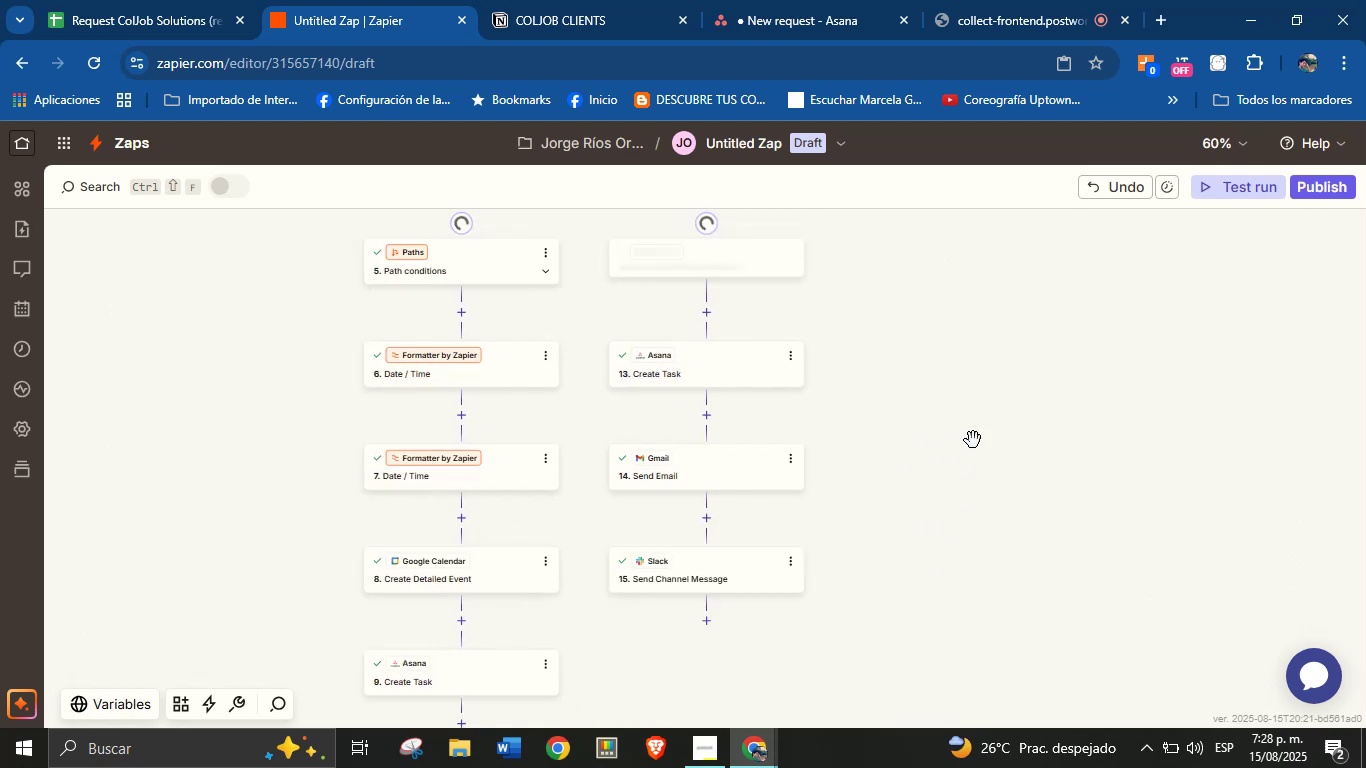 
left_click_drag(start_coordinate=[973, 434], to_coordinate=[963, 559])
 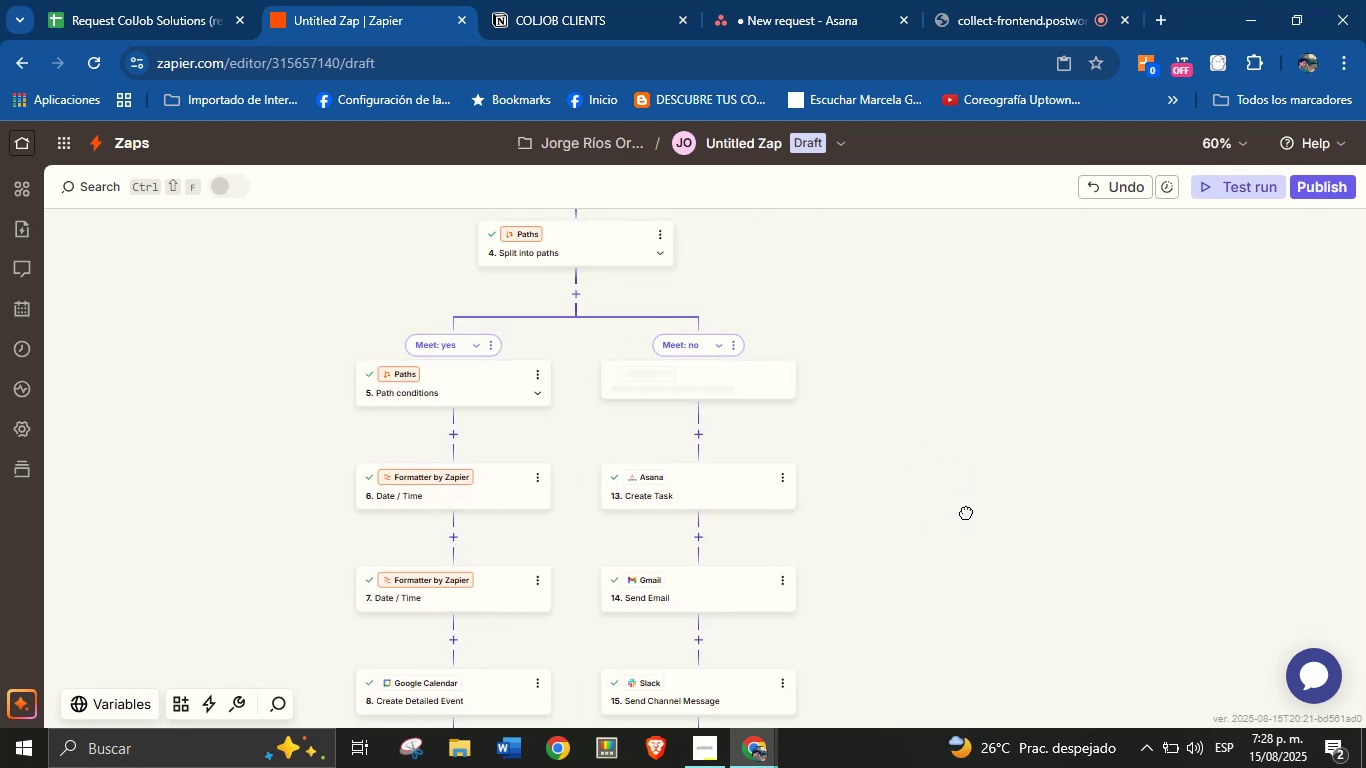 
left_click_drag(start_coordinate=[969, 496], to_coordinate=[963, 572])
 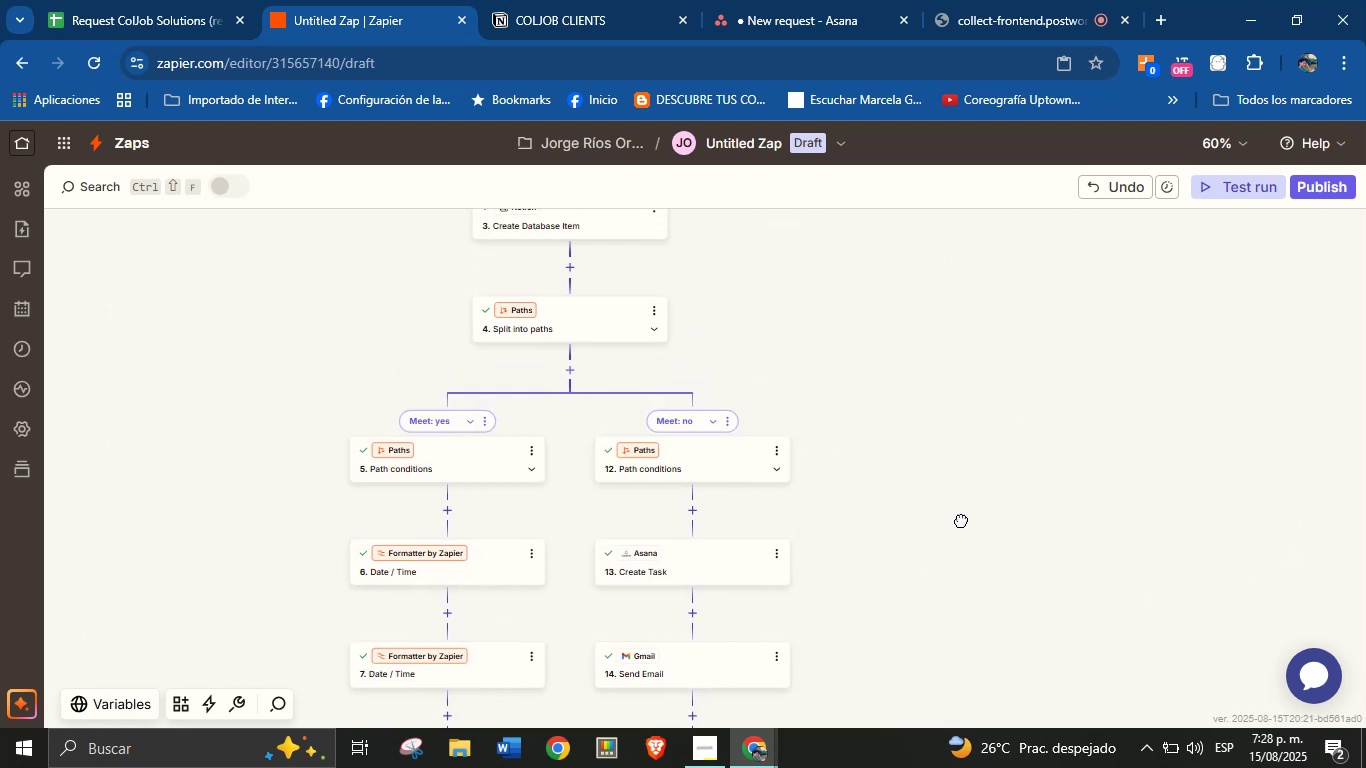 
left_click_drag(start_coordinate=[961, 498], to_coordinate=[957, 394])
 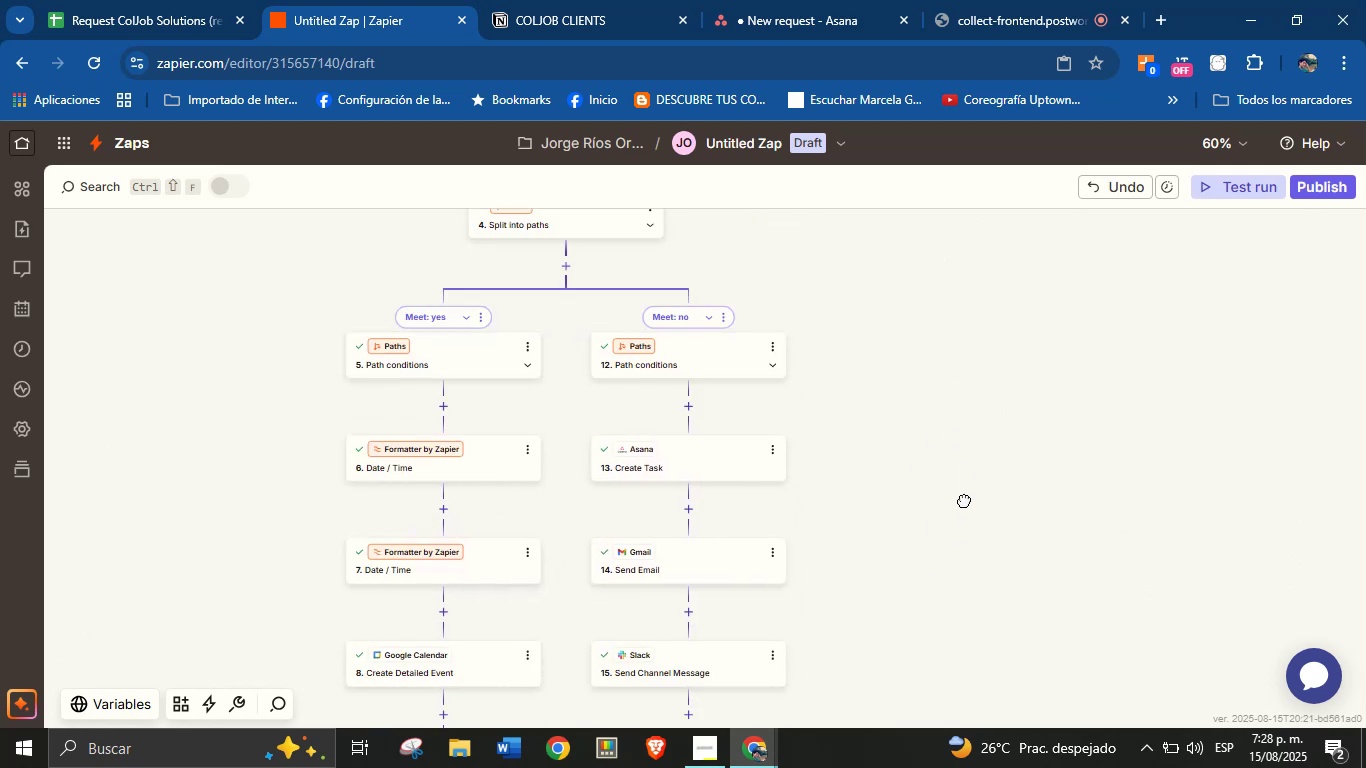 
left_click_drag(start_coordinate=[964, 503], to_coordinate=[961, 417])
 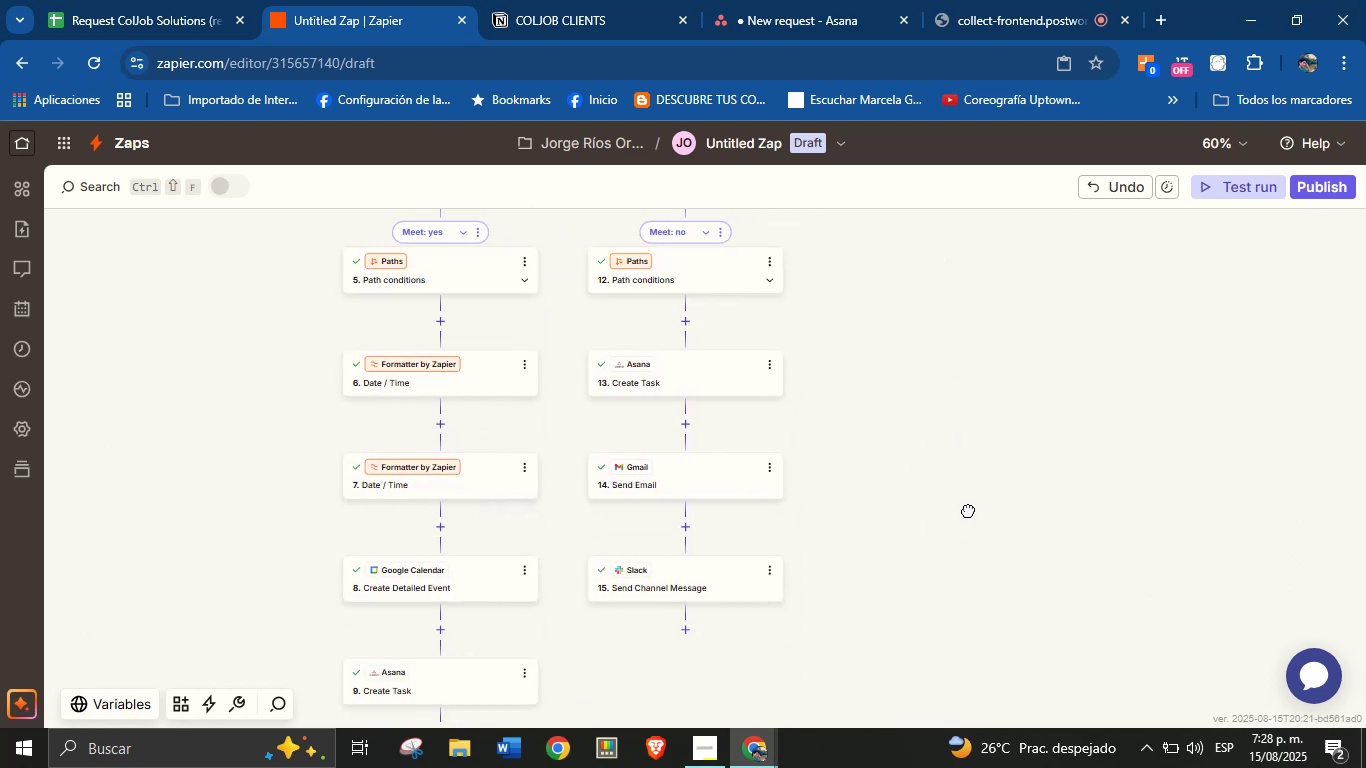 
left_click_drag(start_coordinate=[968, 517], to_coordinate=[979, 409])
 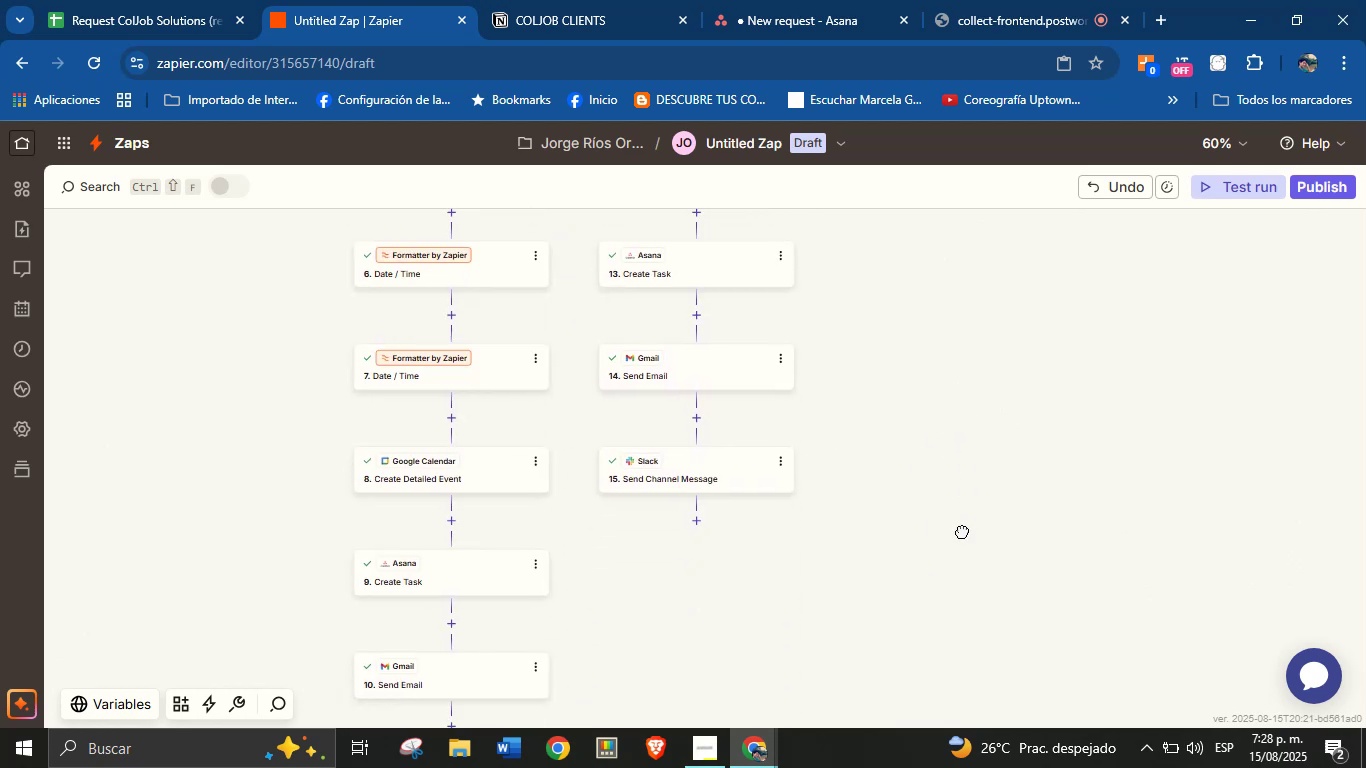 
left_click_drag(start_coordinate=[962, 532], to_coordinate=[967, 440])
 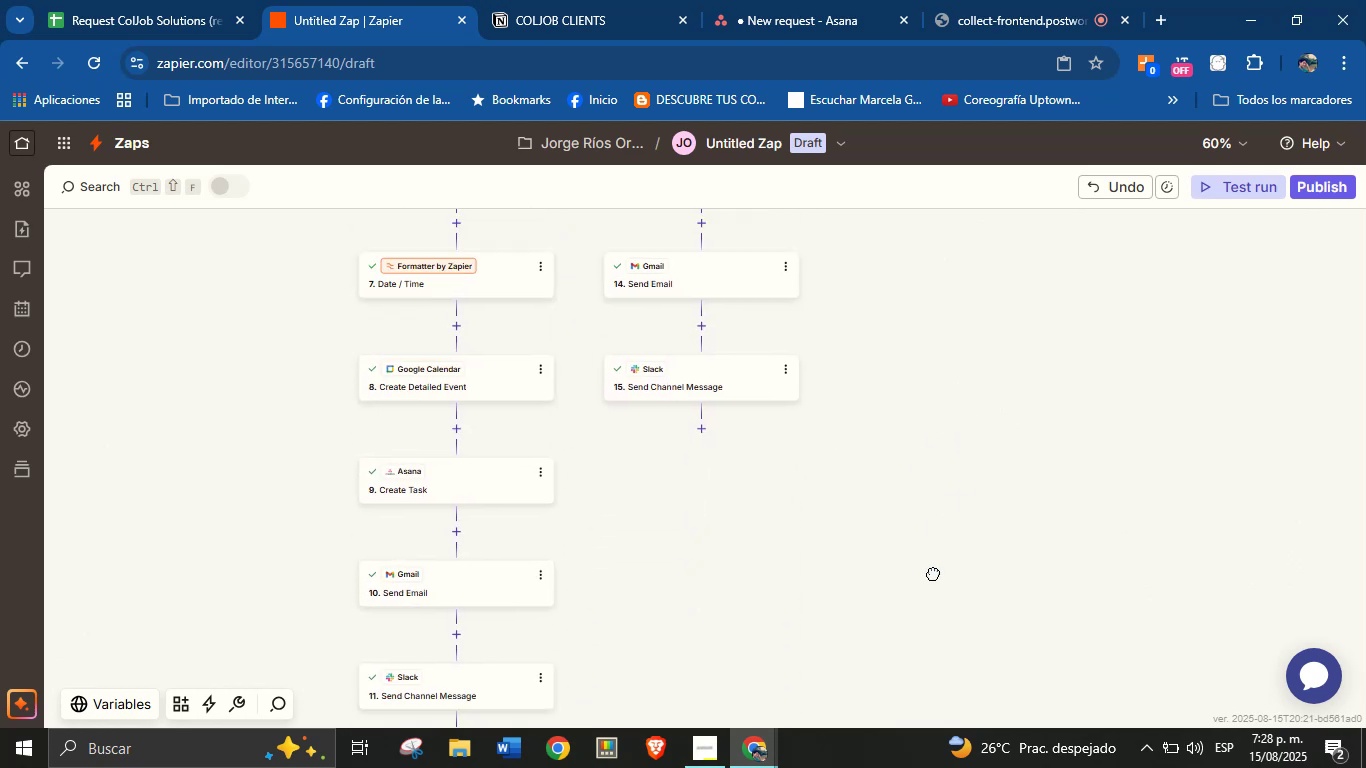 
left_click_drag(start_coordinate=[933, 575], to_coordinate=[953, 477])
 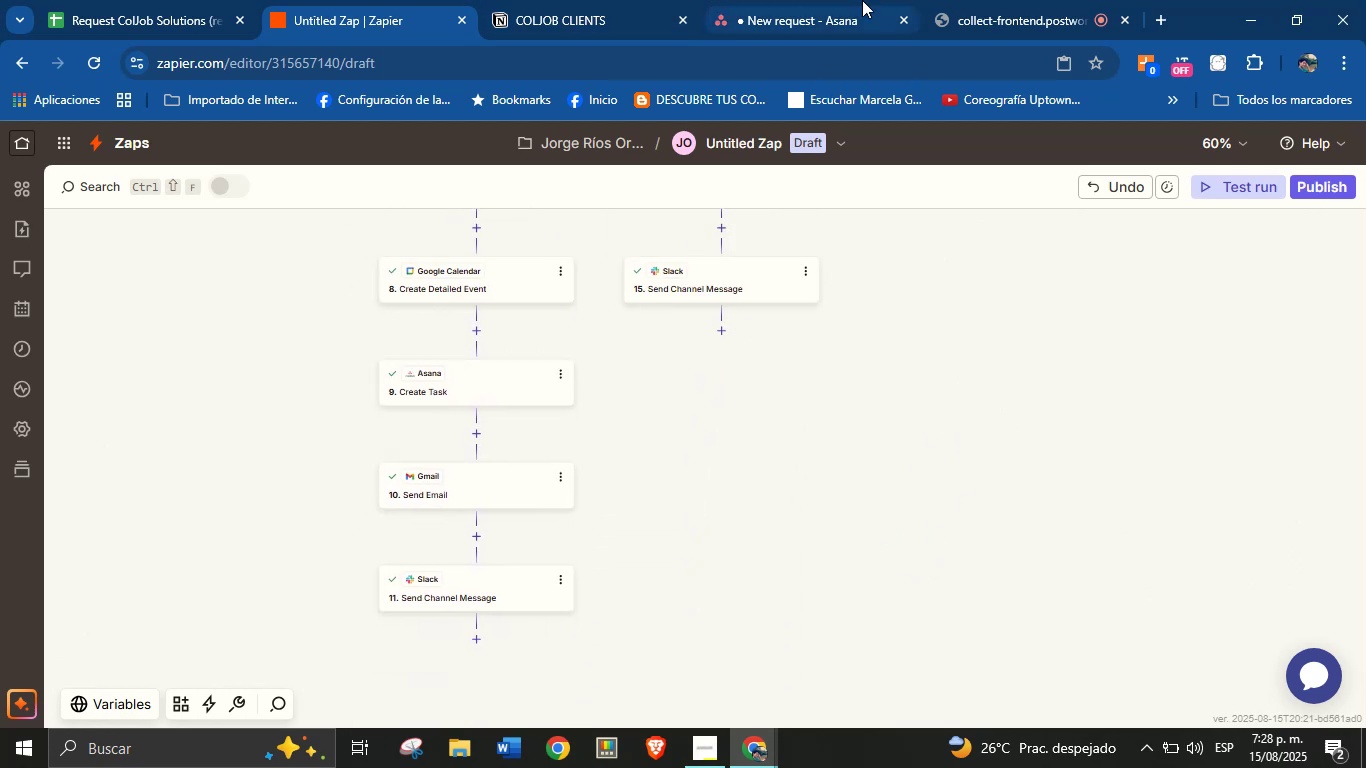 
left_click([997, 0])
 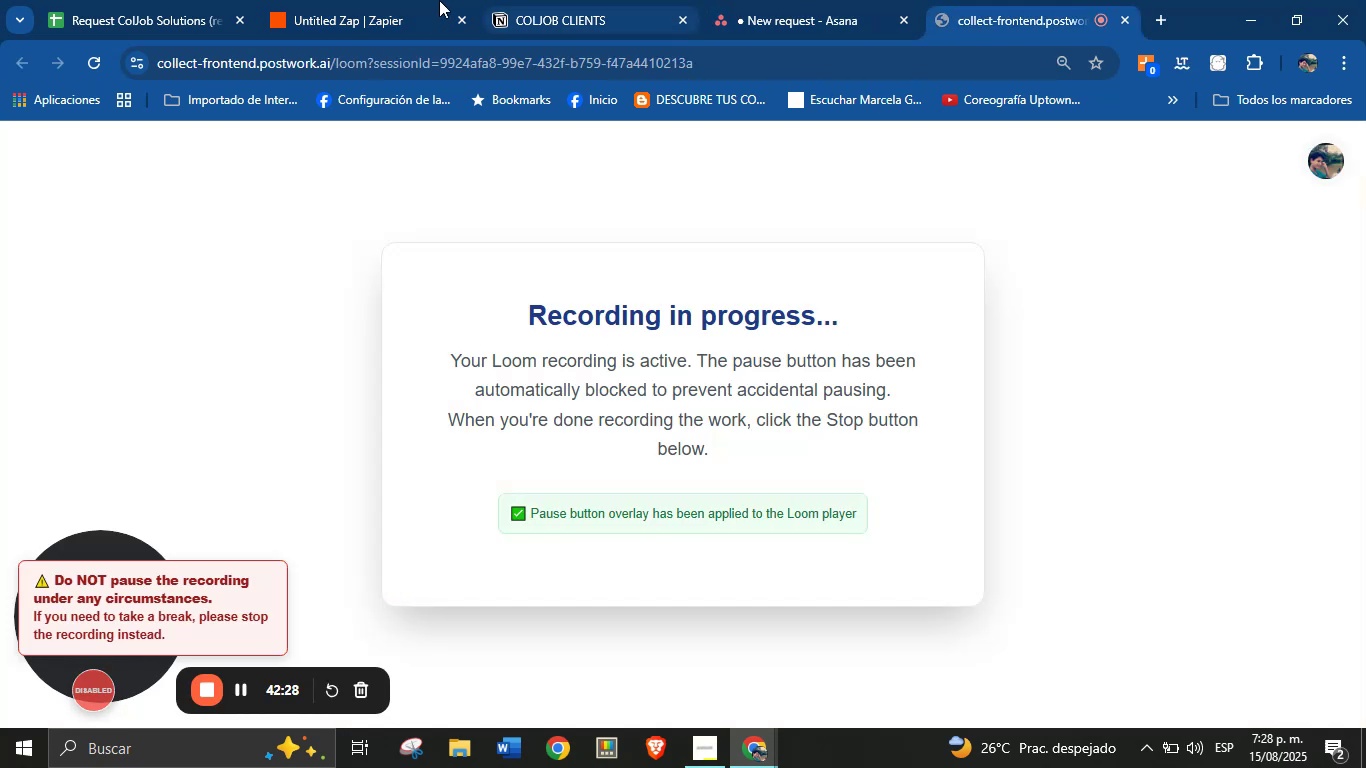 
left_click([413, 0])
 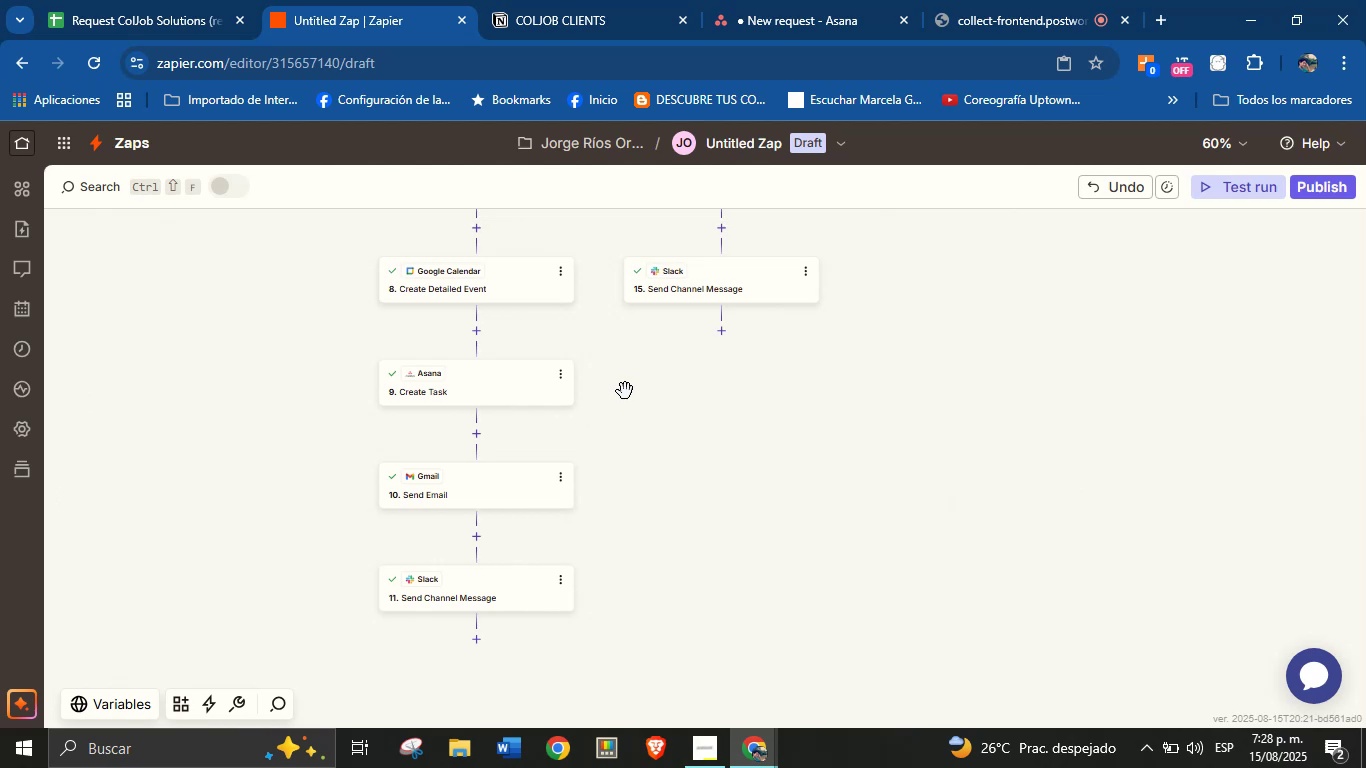 
left_click_drag(start_coordinate=[628, 397], to_coordinate=[642, 485])
 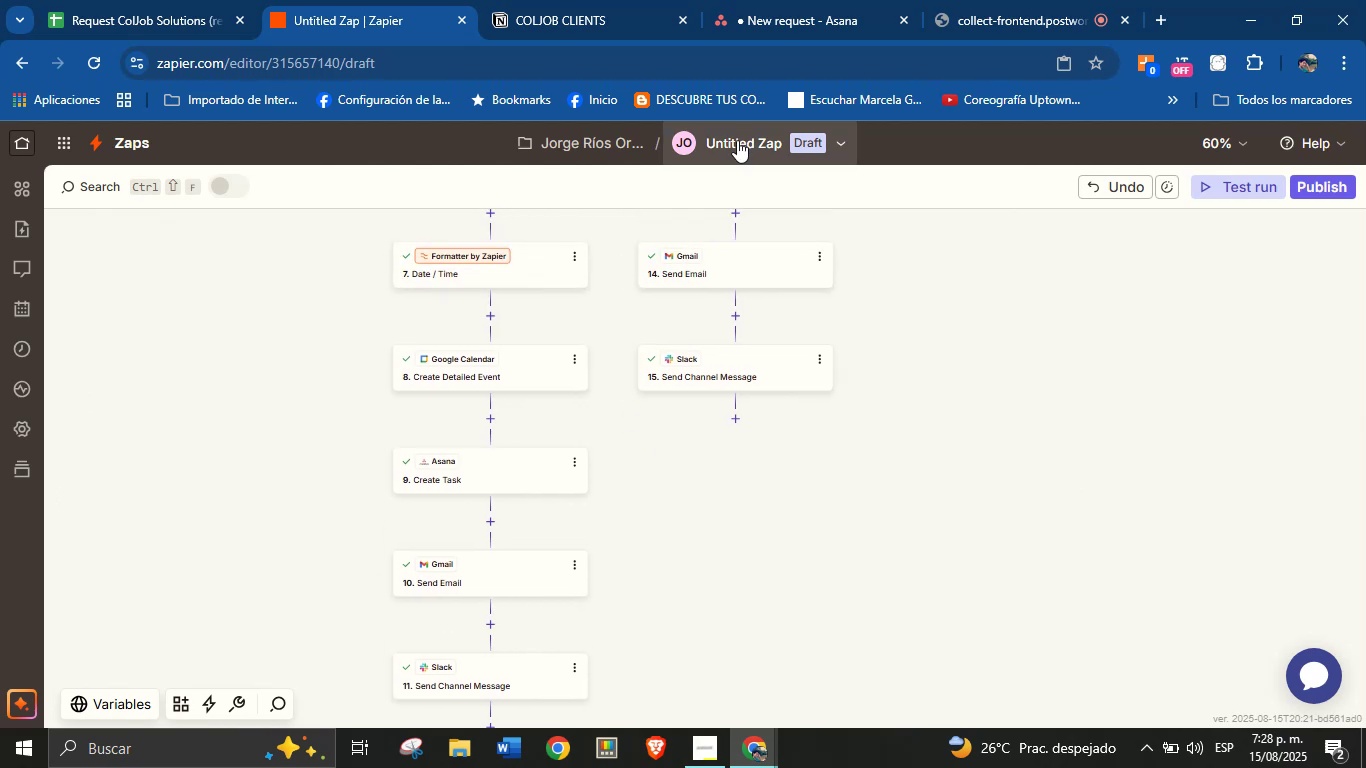 
left_click([737, 140])
 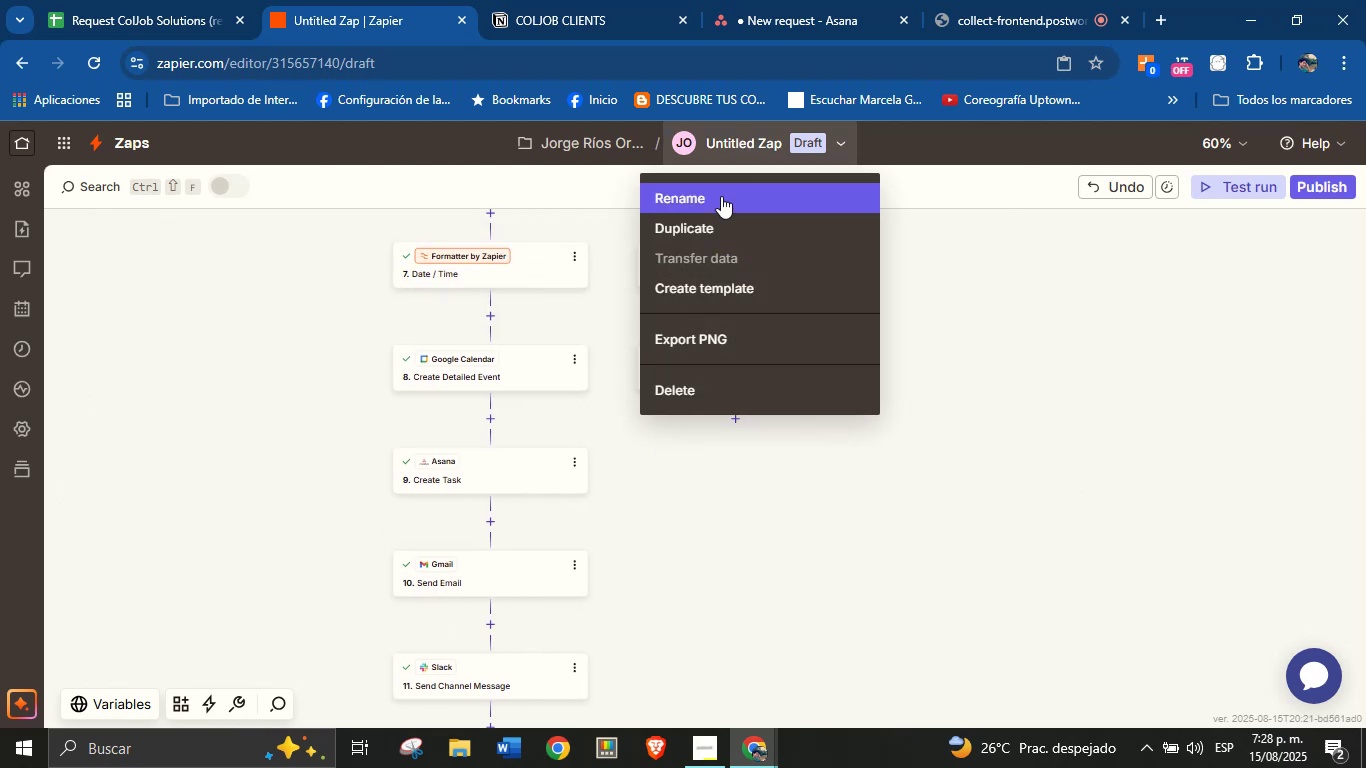 
left_click([721, 196])
 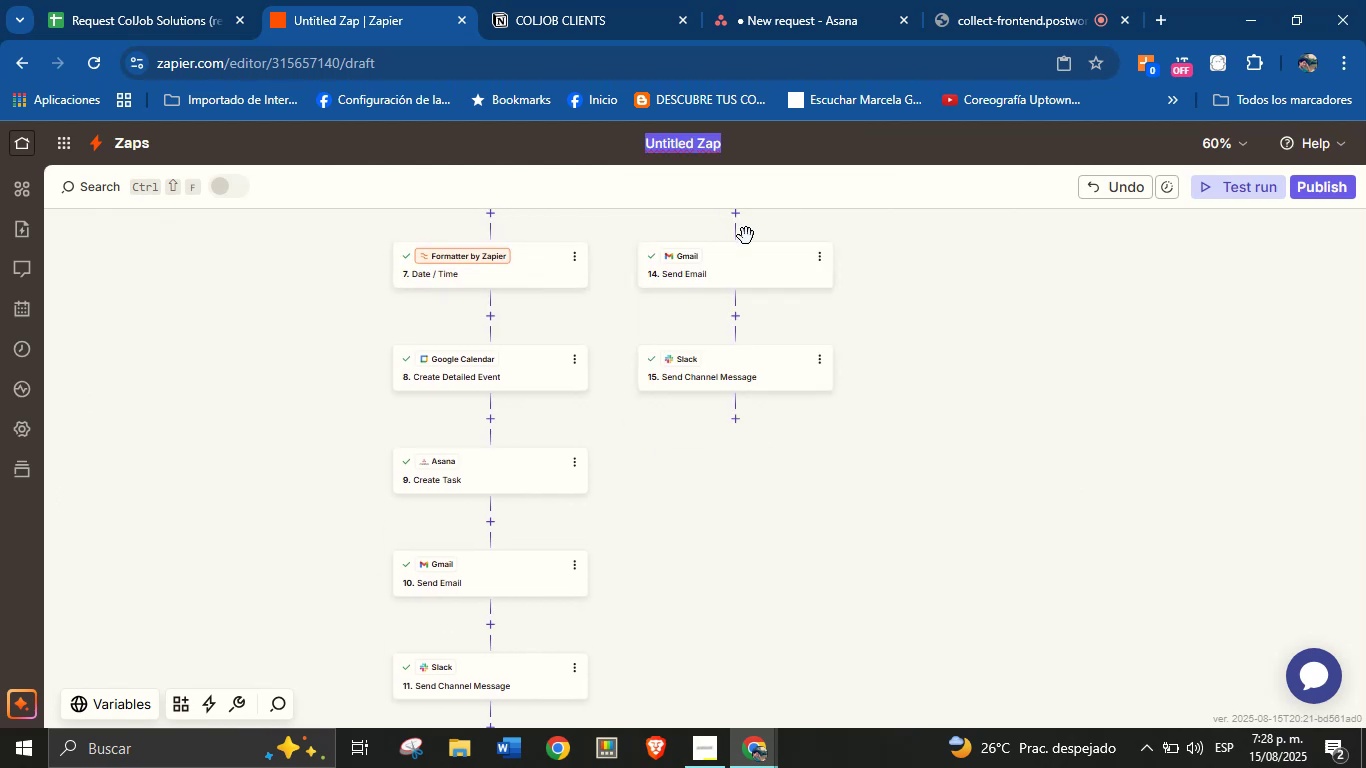 
type(Talent)
 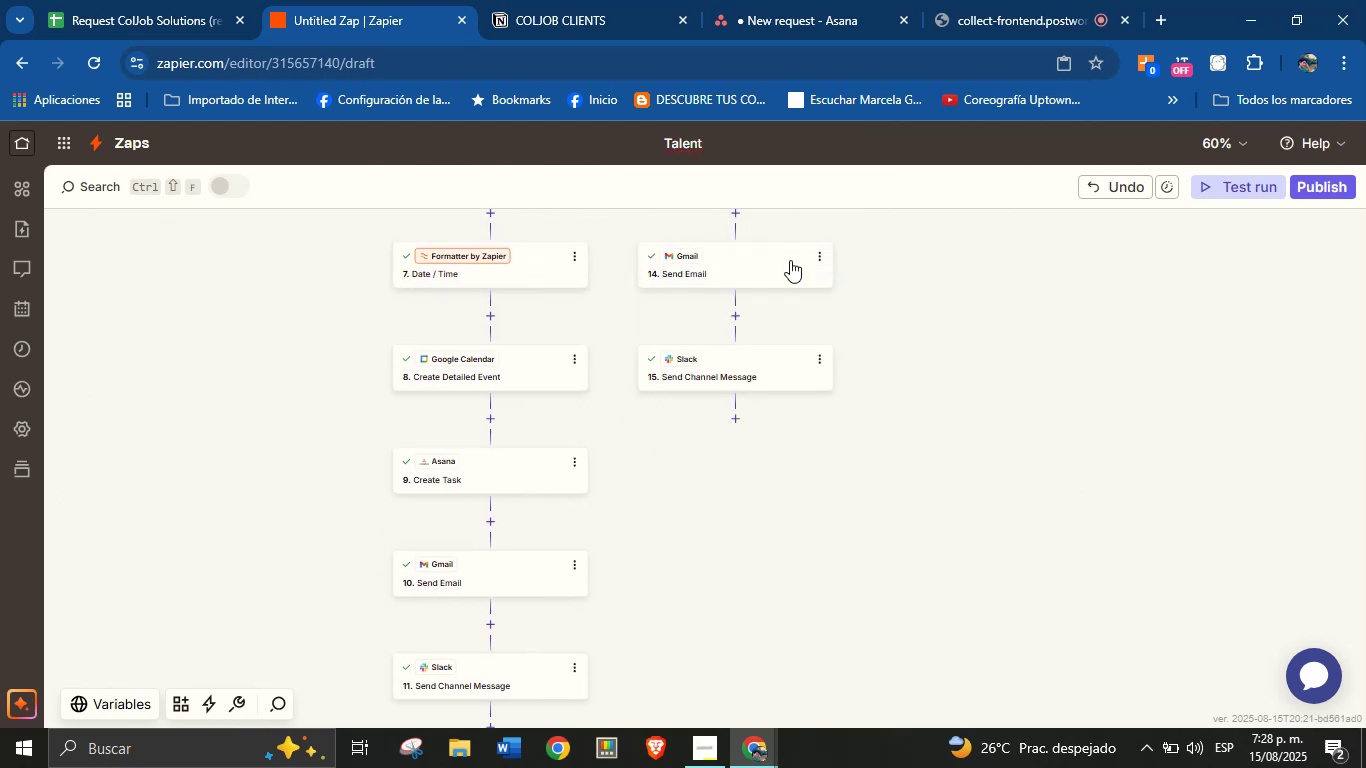 
left_click([967, 457])
 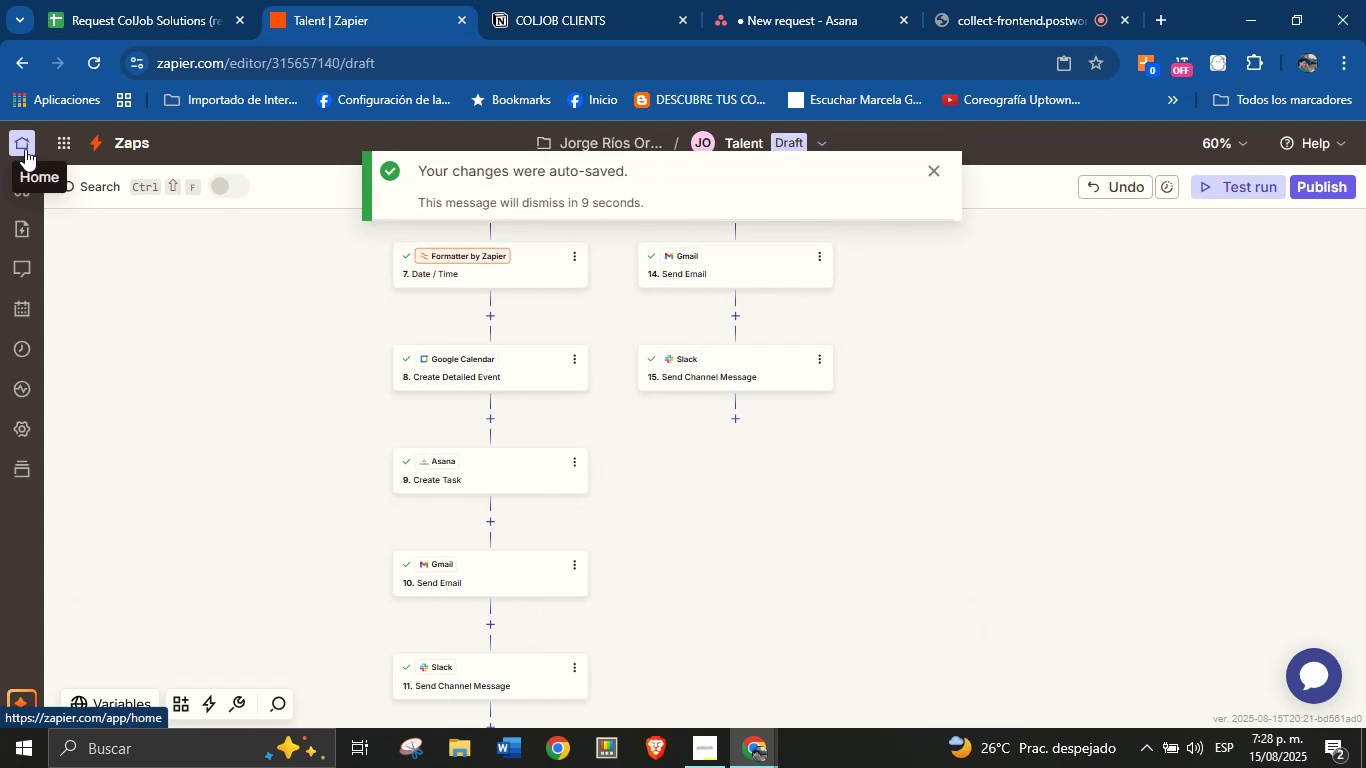 
left_click([25, 149])
 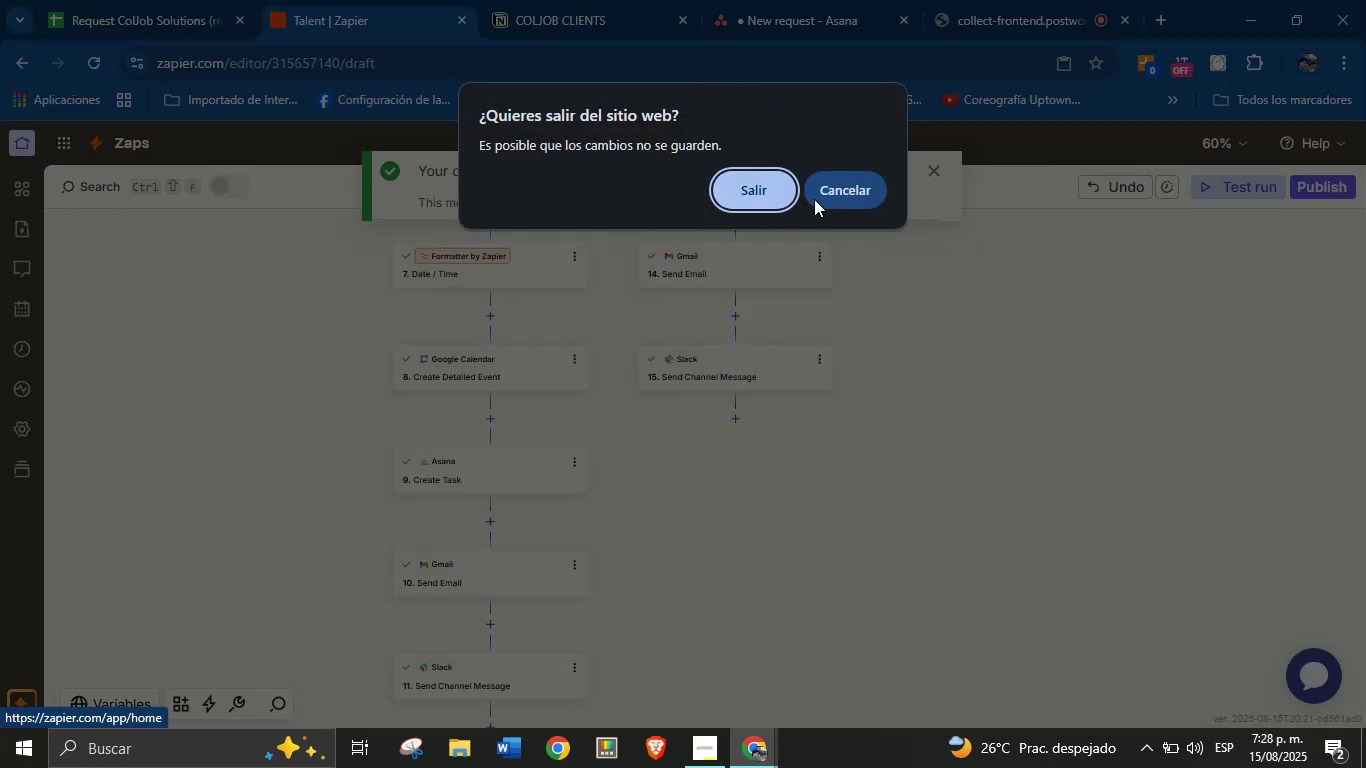 
left_click([824, 194])
 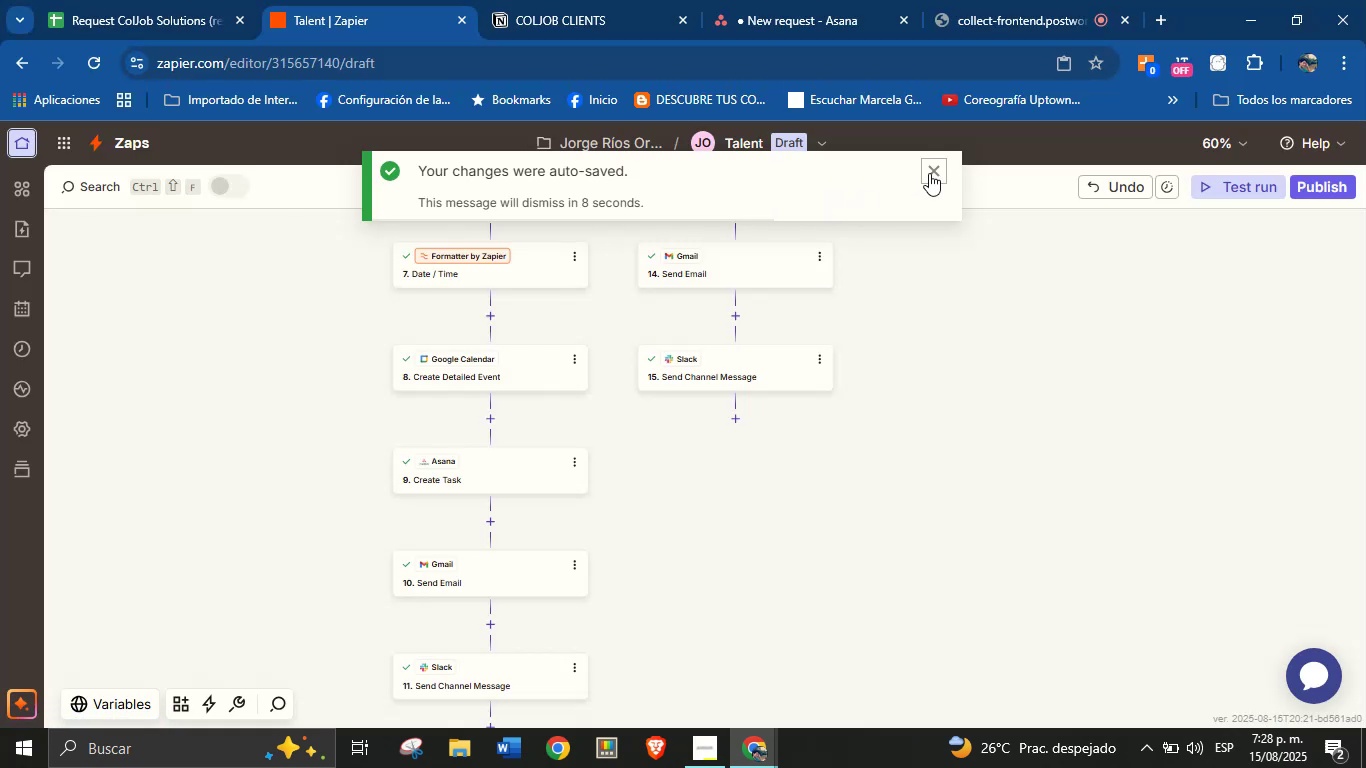 
left_click([929, 173])
 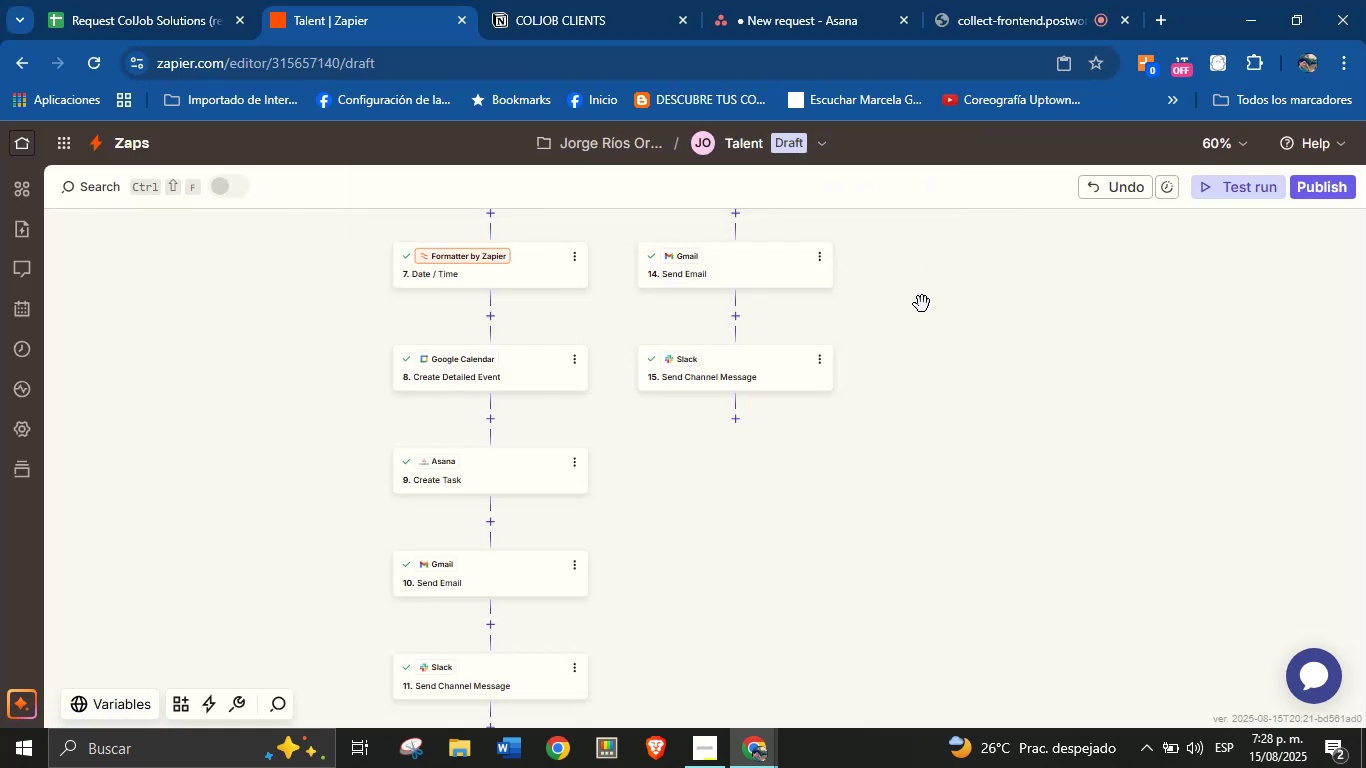 
left_click_drag(start_coordinate=[922, 304], to_coordinate=[923, 367])
 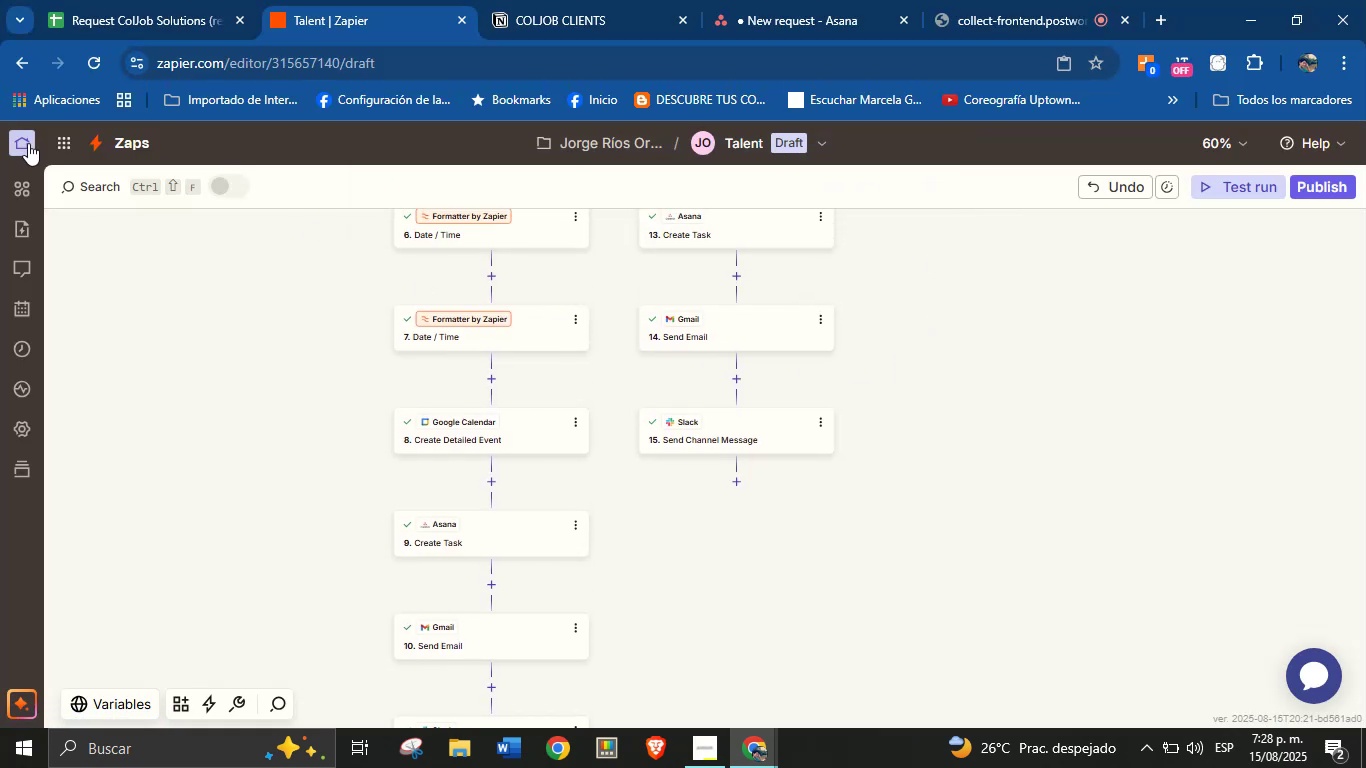 
left_click([28, 143])
 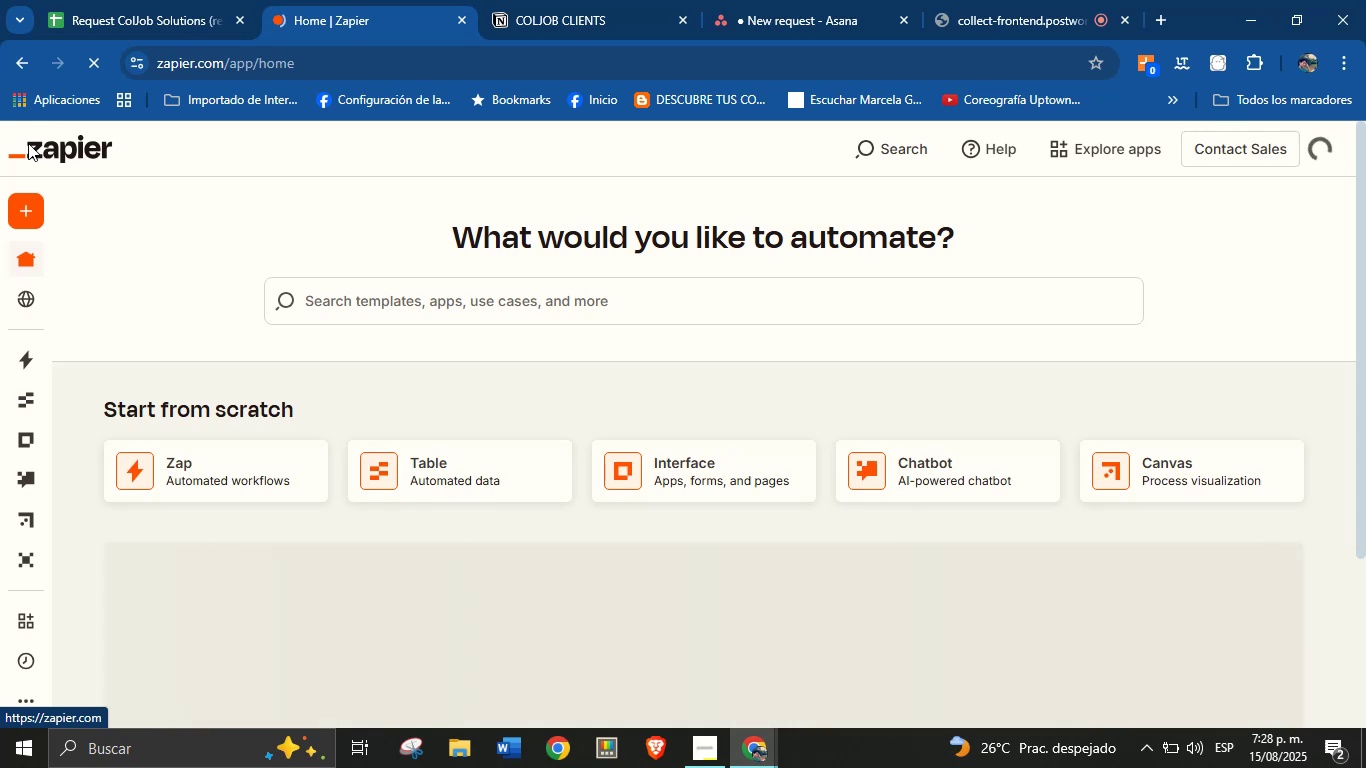 
wait(11.85)
 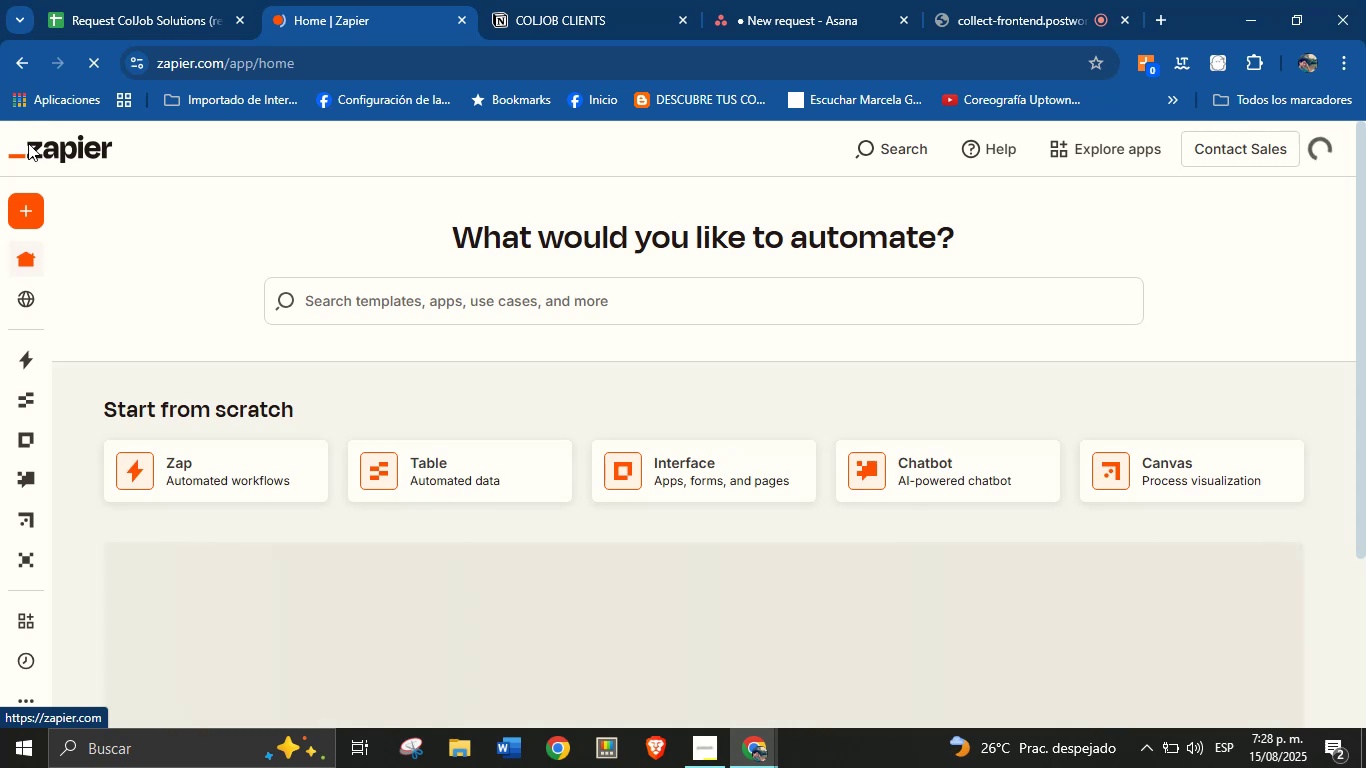 
left_click([161, 460])
 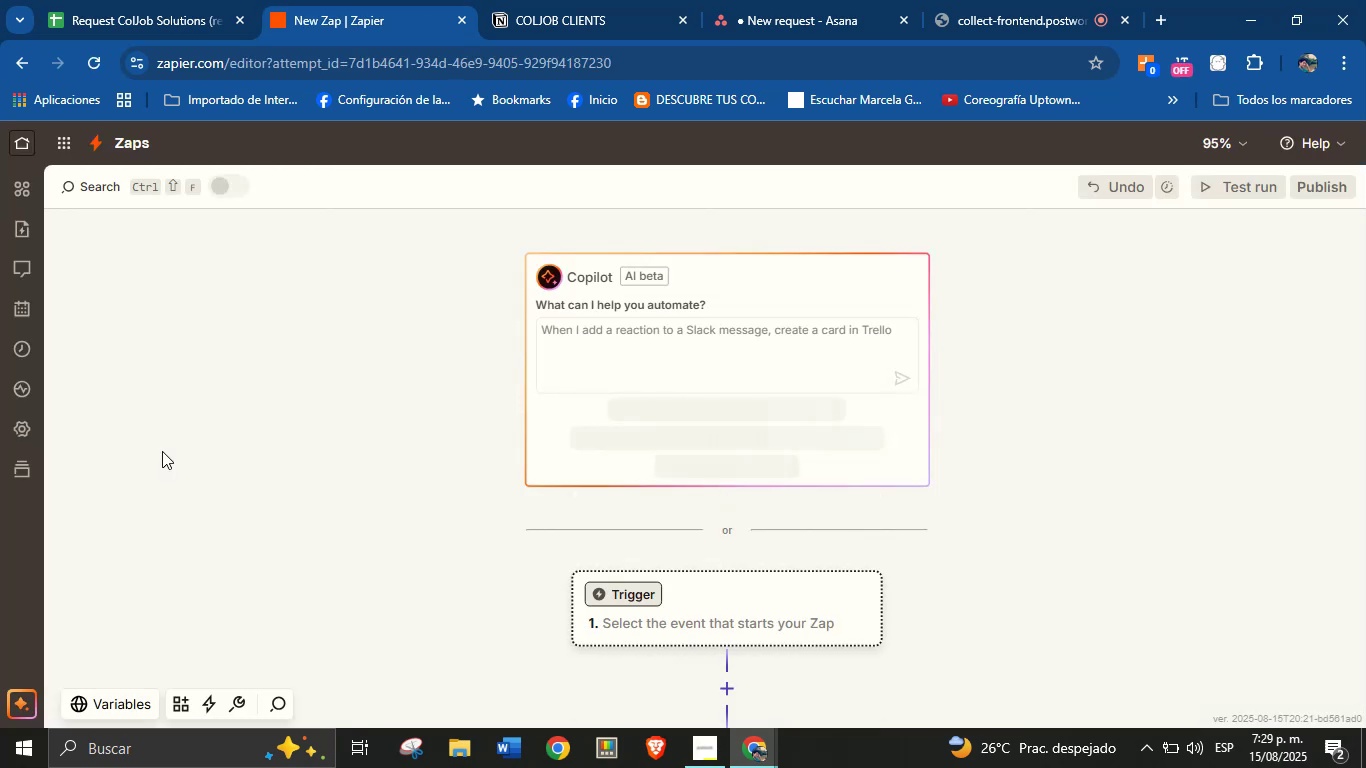 
wait(12.3)
 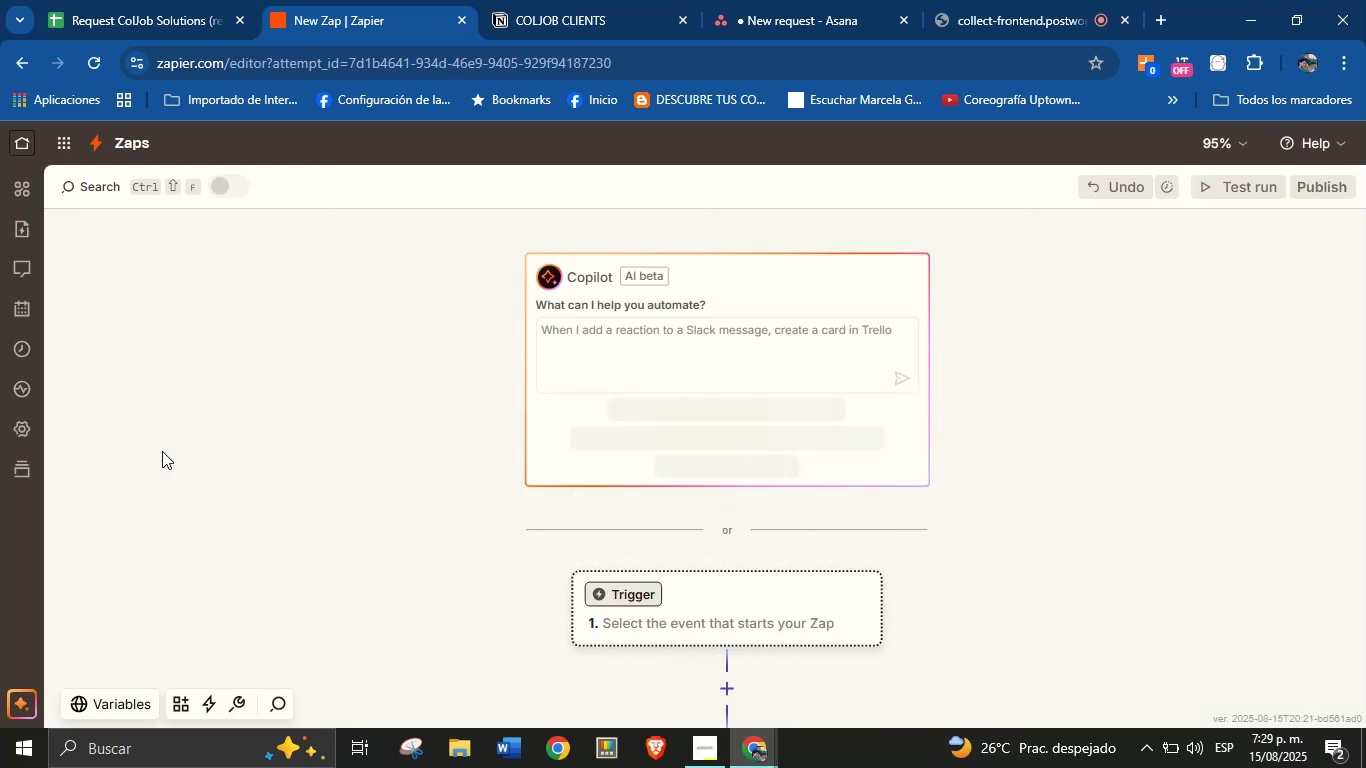 
left_click([624, 599])
 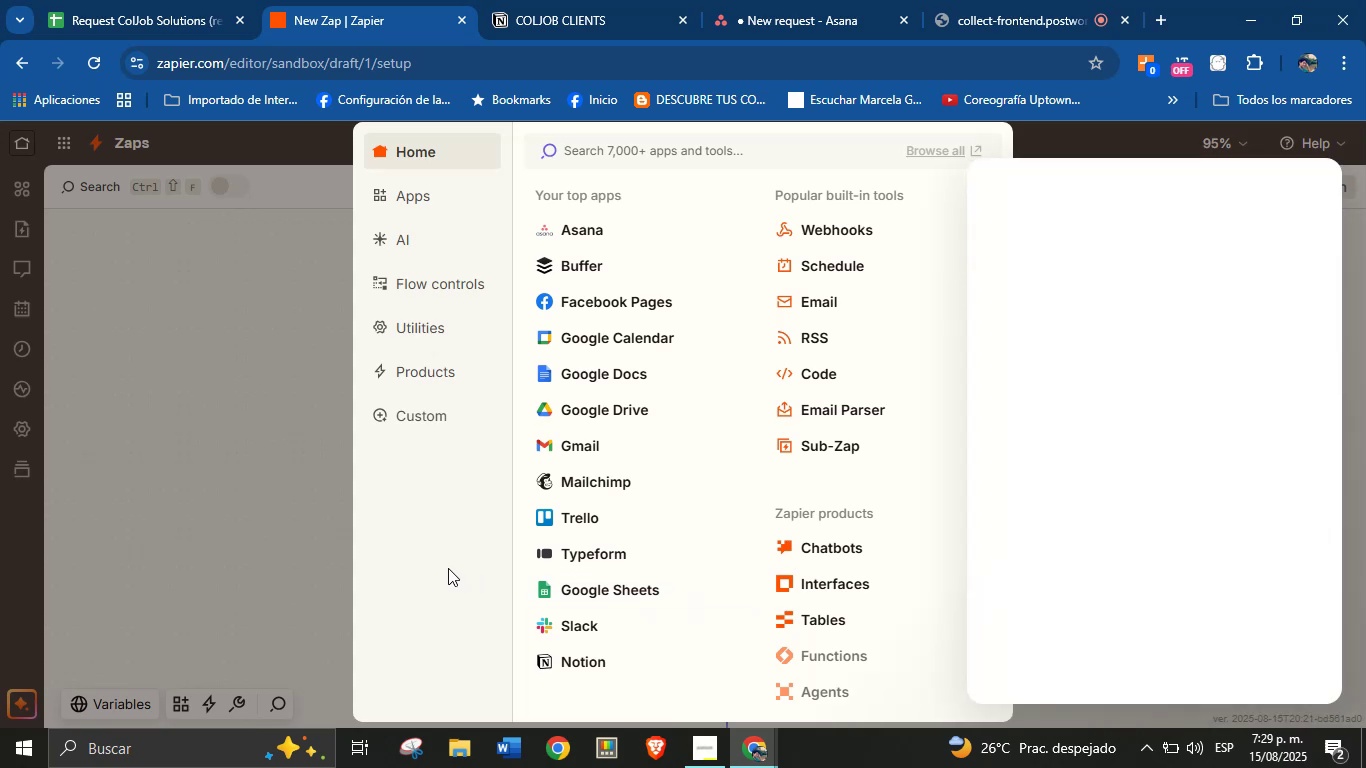 
wait(15.54)
 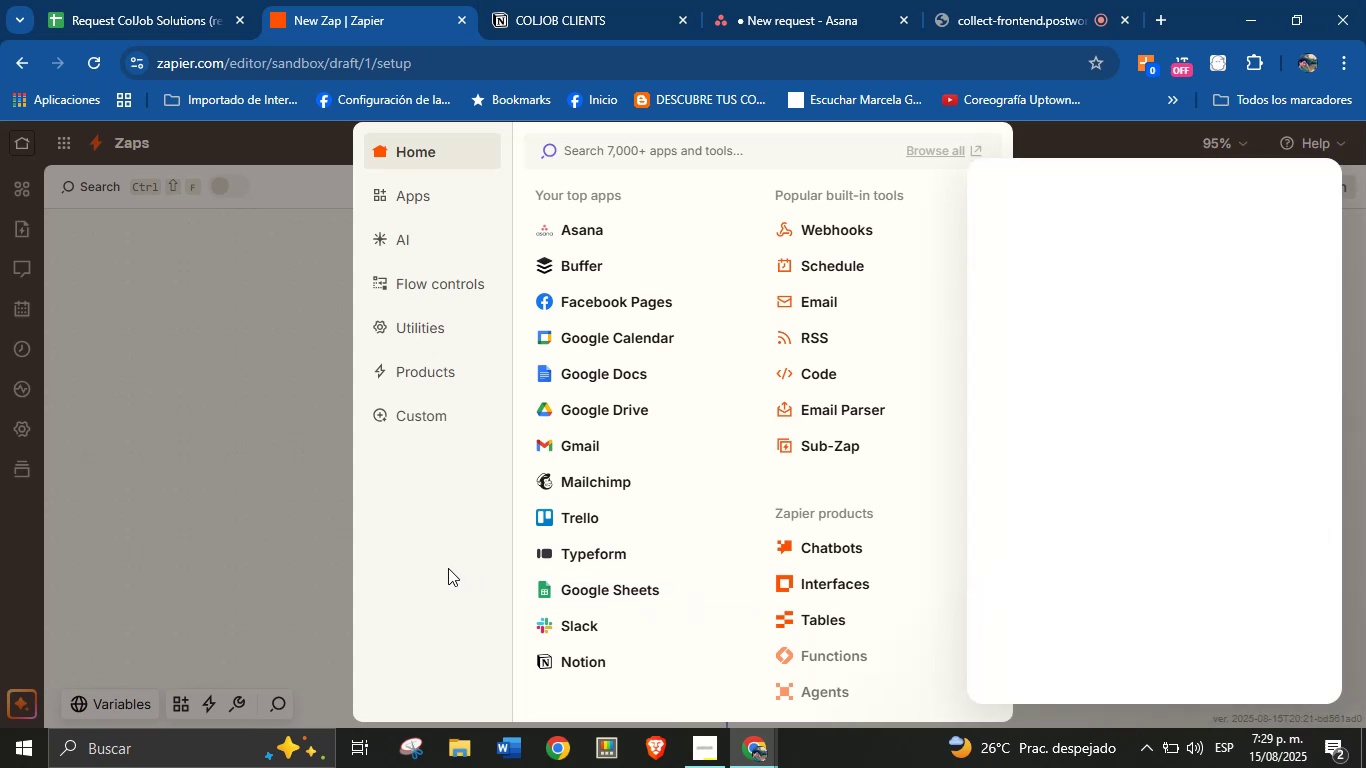 
left_click([1308, 192])
 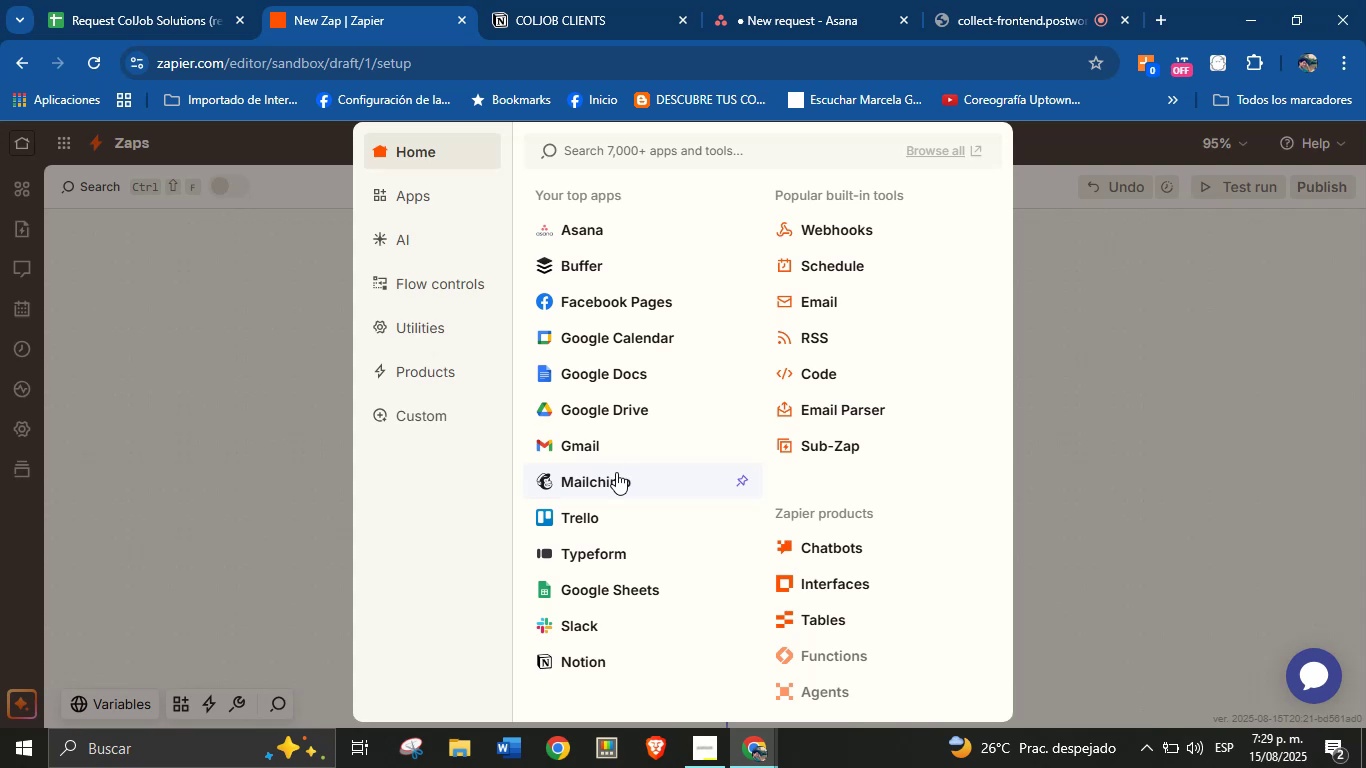 
wait(31.21)
 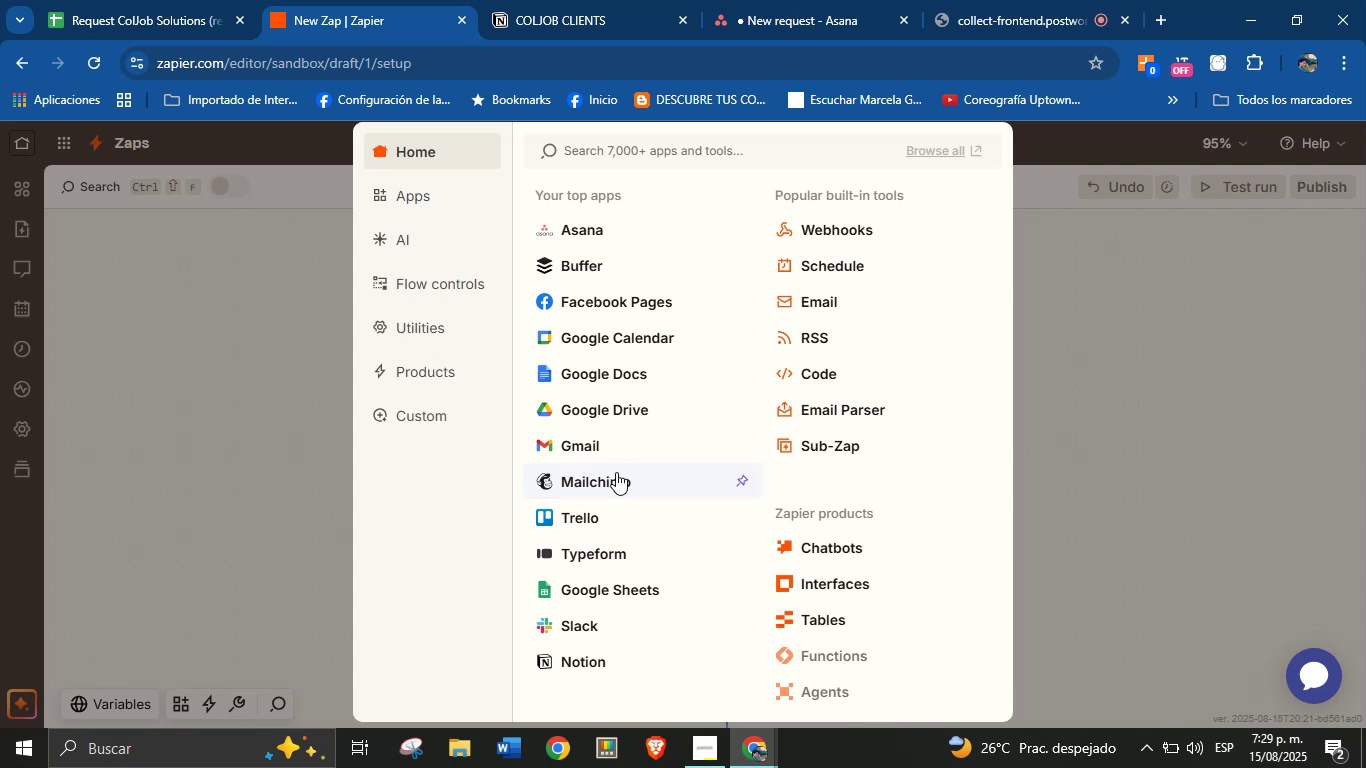 
left_click([586, 587])
 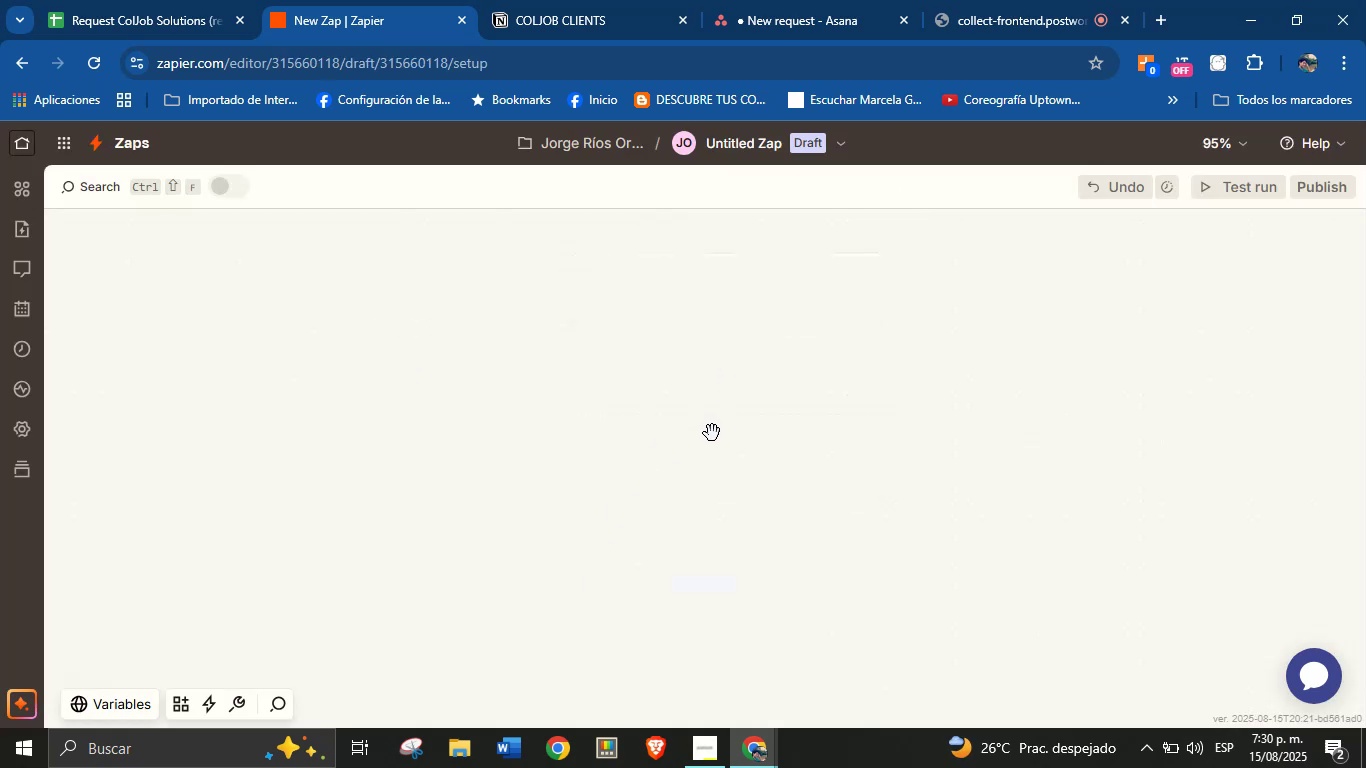 
mouse_move([733, 457])
 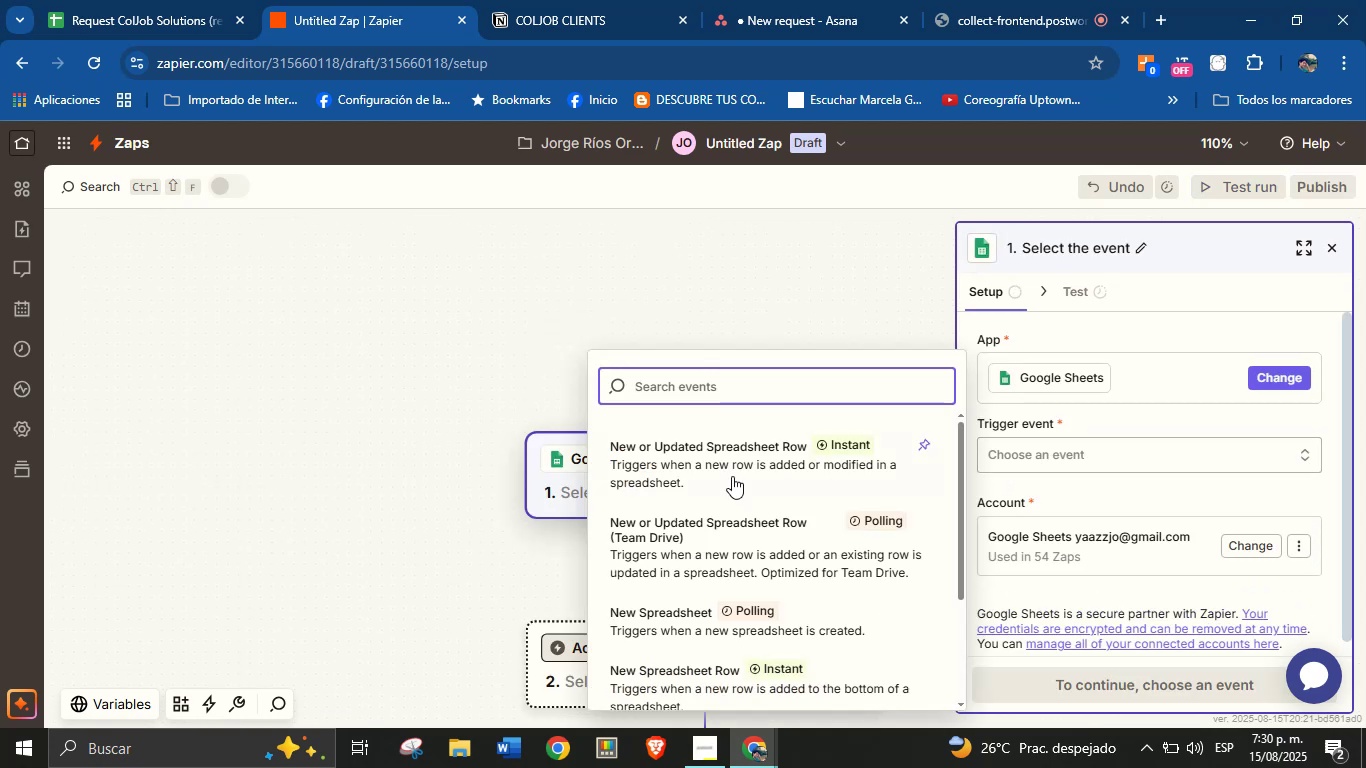 
left_click([702, 470])
 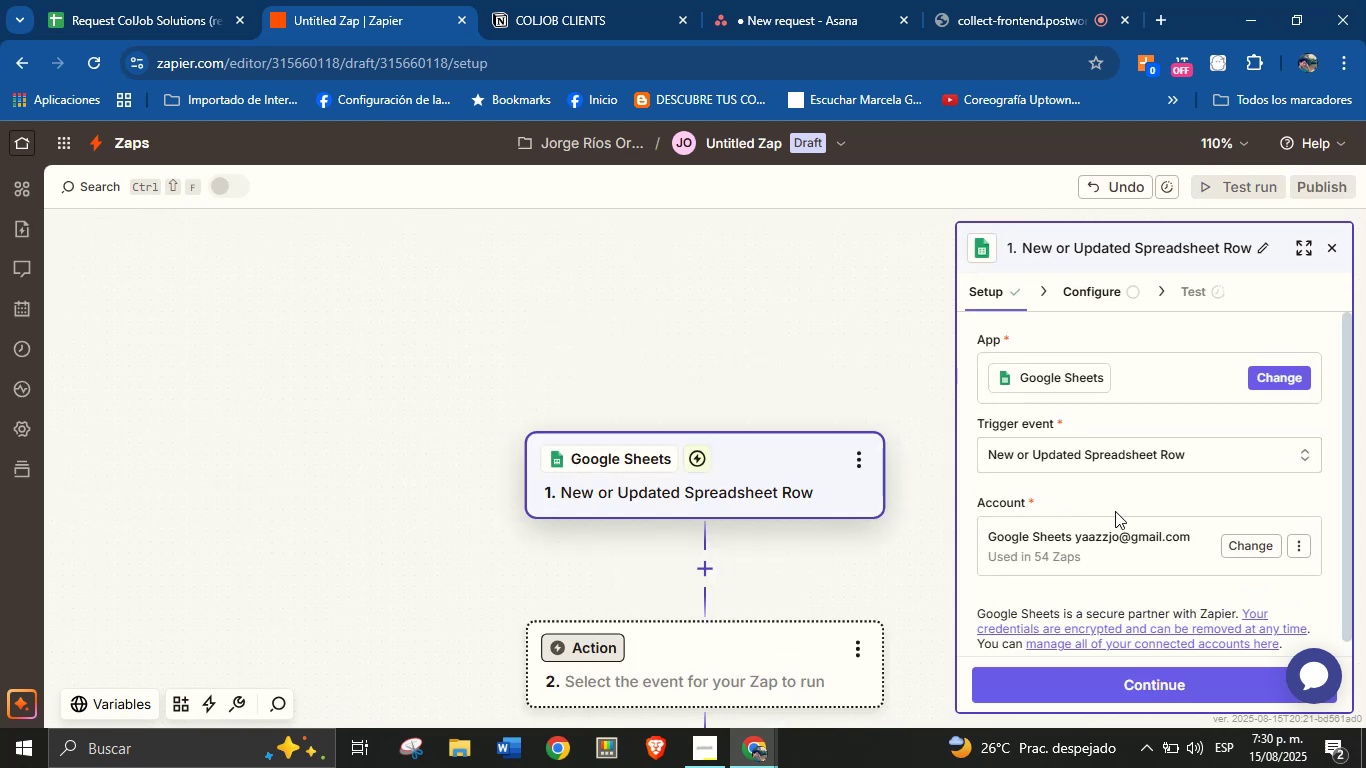 
scroll: coordinate [1114, 515], scroll_direction: down, amount: 2.0
 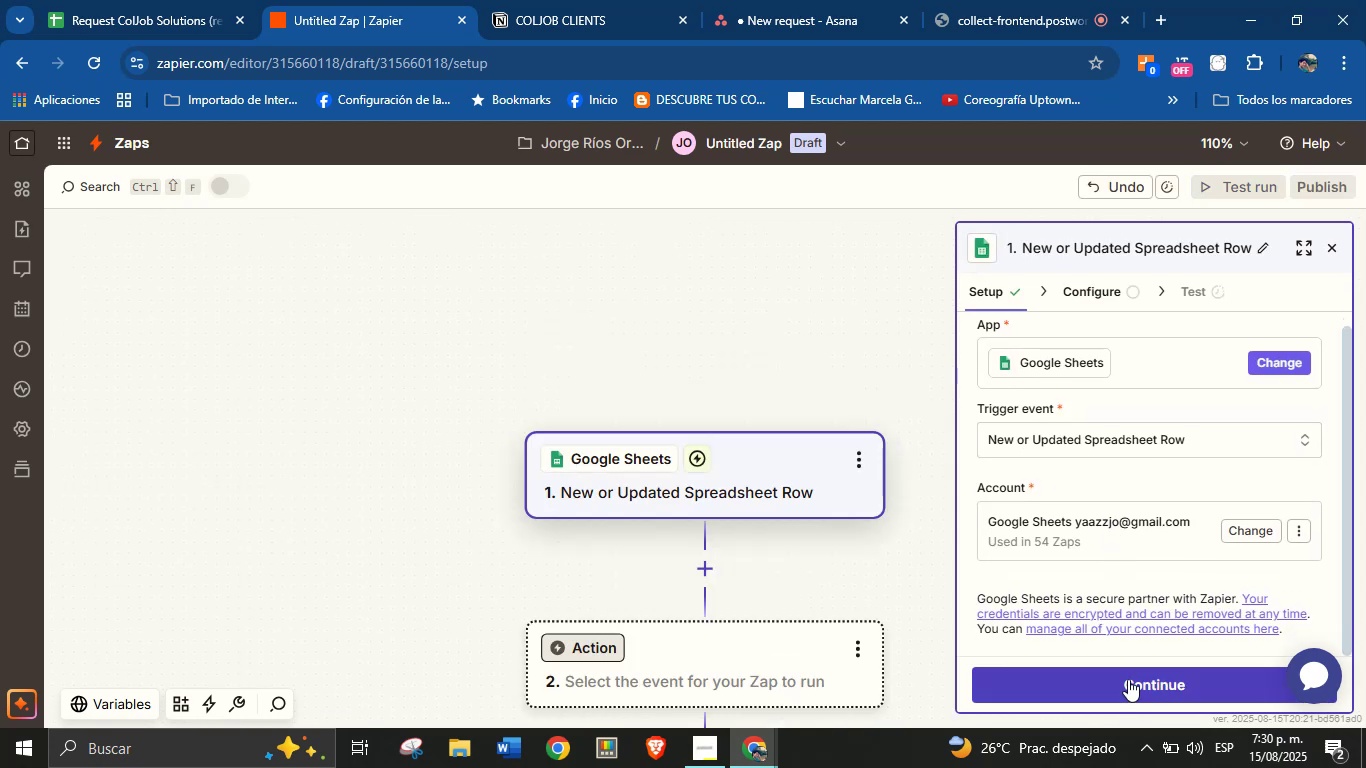 
left_click([1128, 679])
 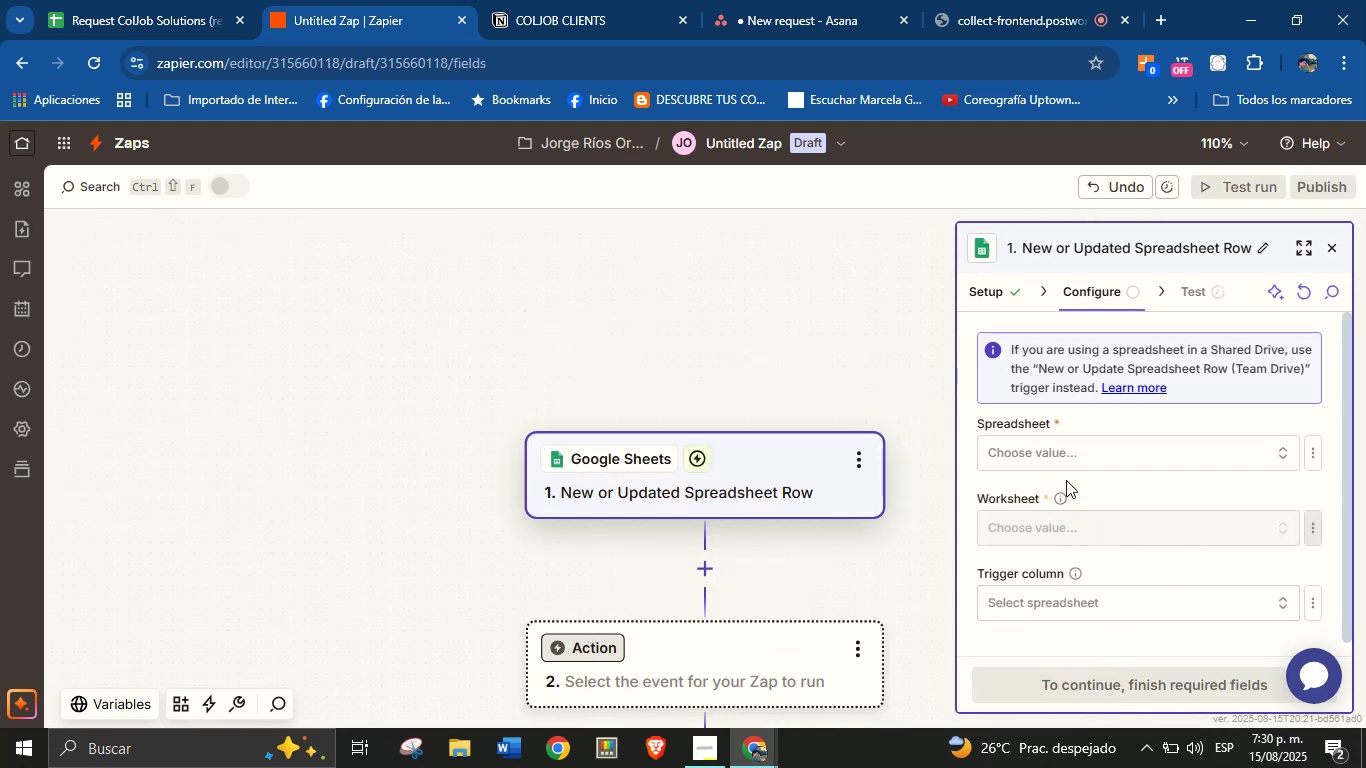 
left_click([1075, 457])
 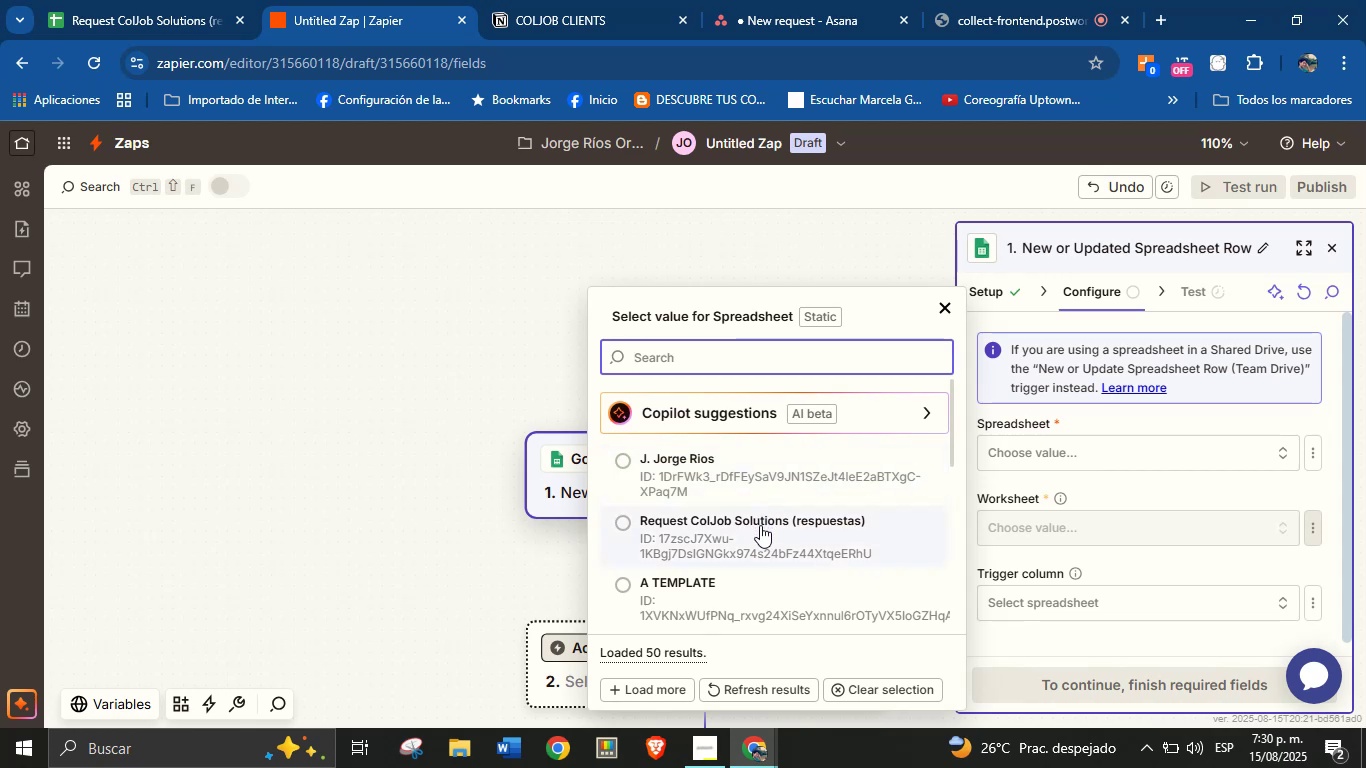 
left_click([760, 525])
 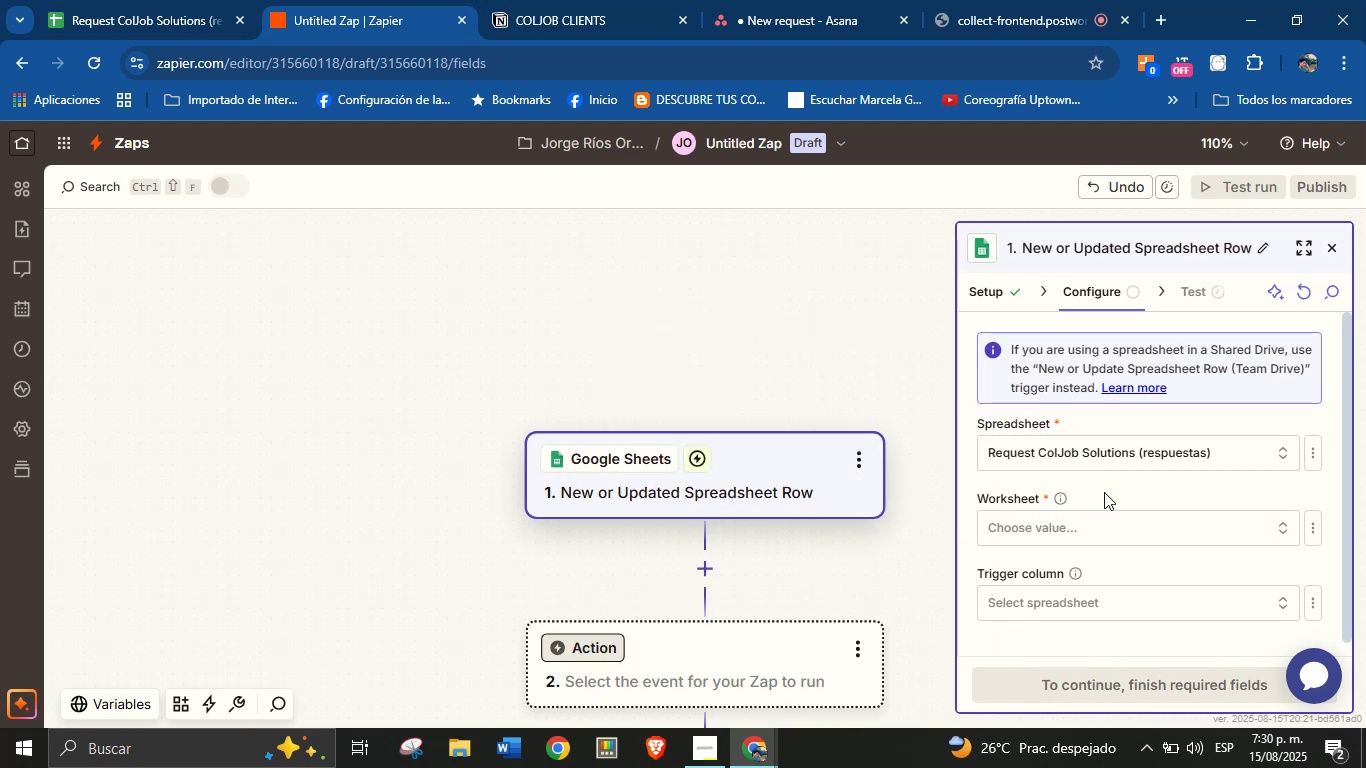 
left_click([1104, 492])
 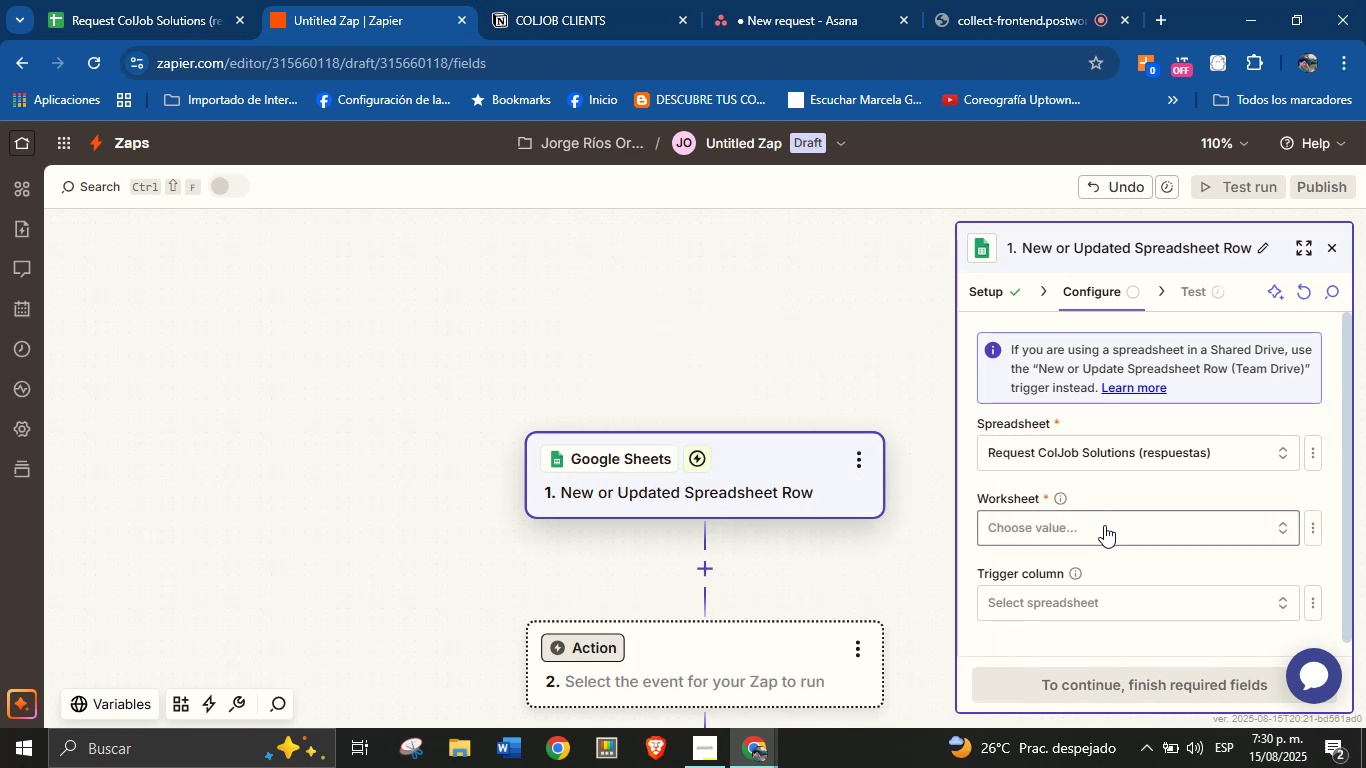 
left_click([1104, 525])
 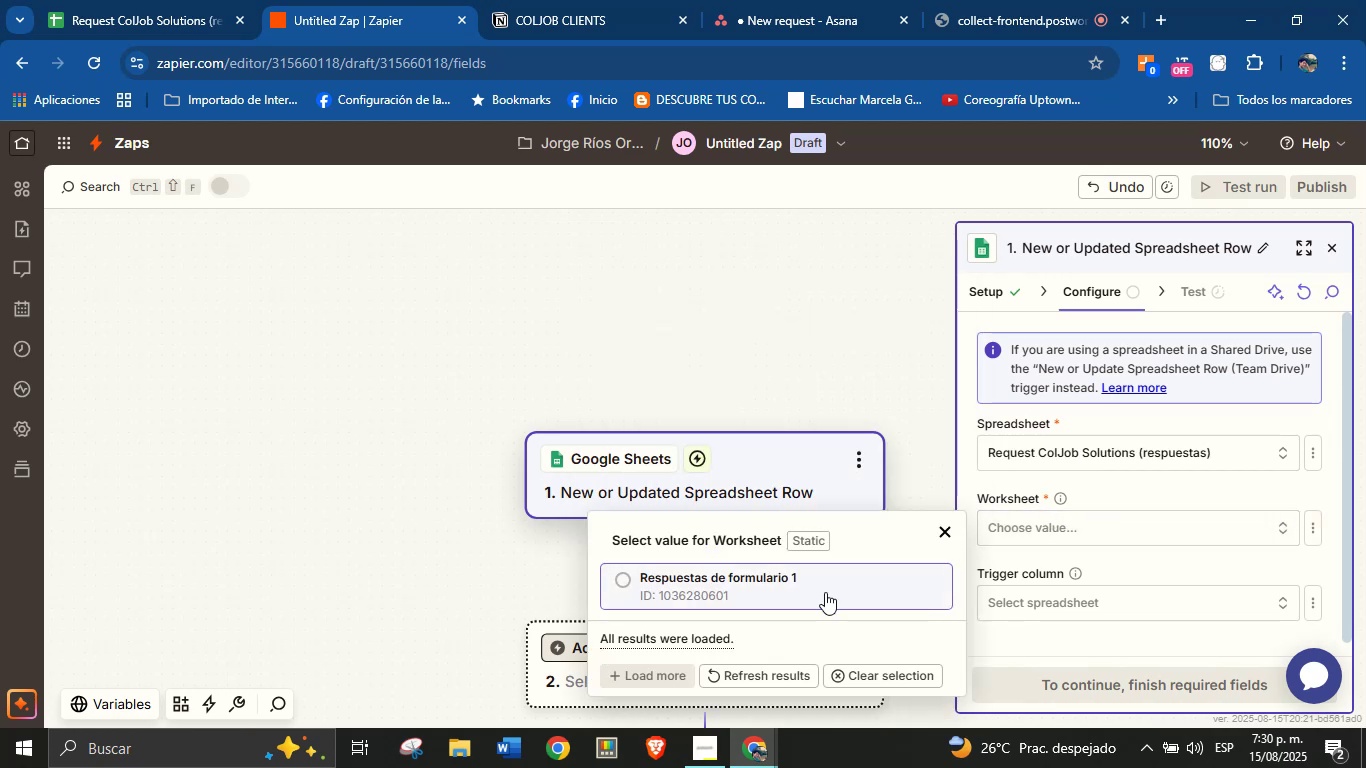 
left_click([825, 592])
 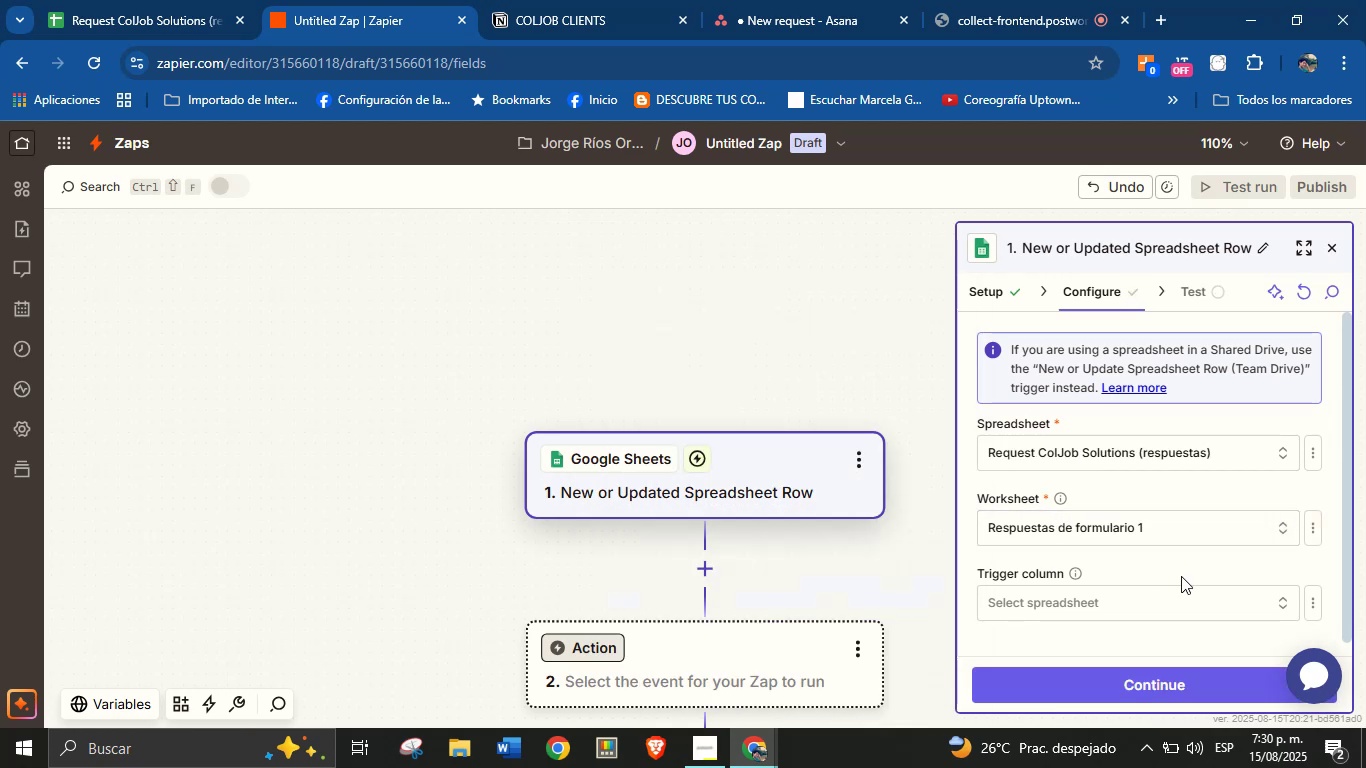 
left_click([1181, 576])
 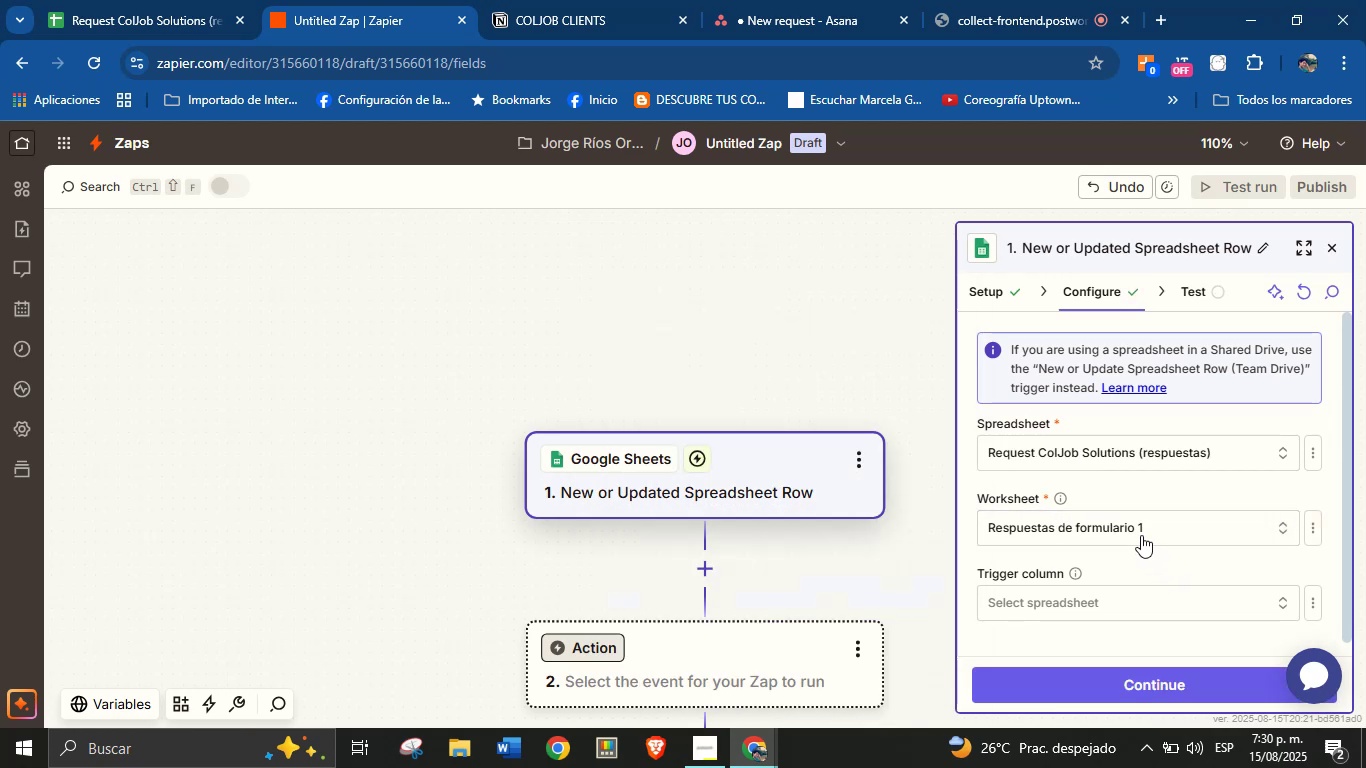 
scroll: coordinate [1116, 508], scroll_direction: down, amount: 1.0
 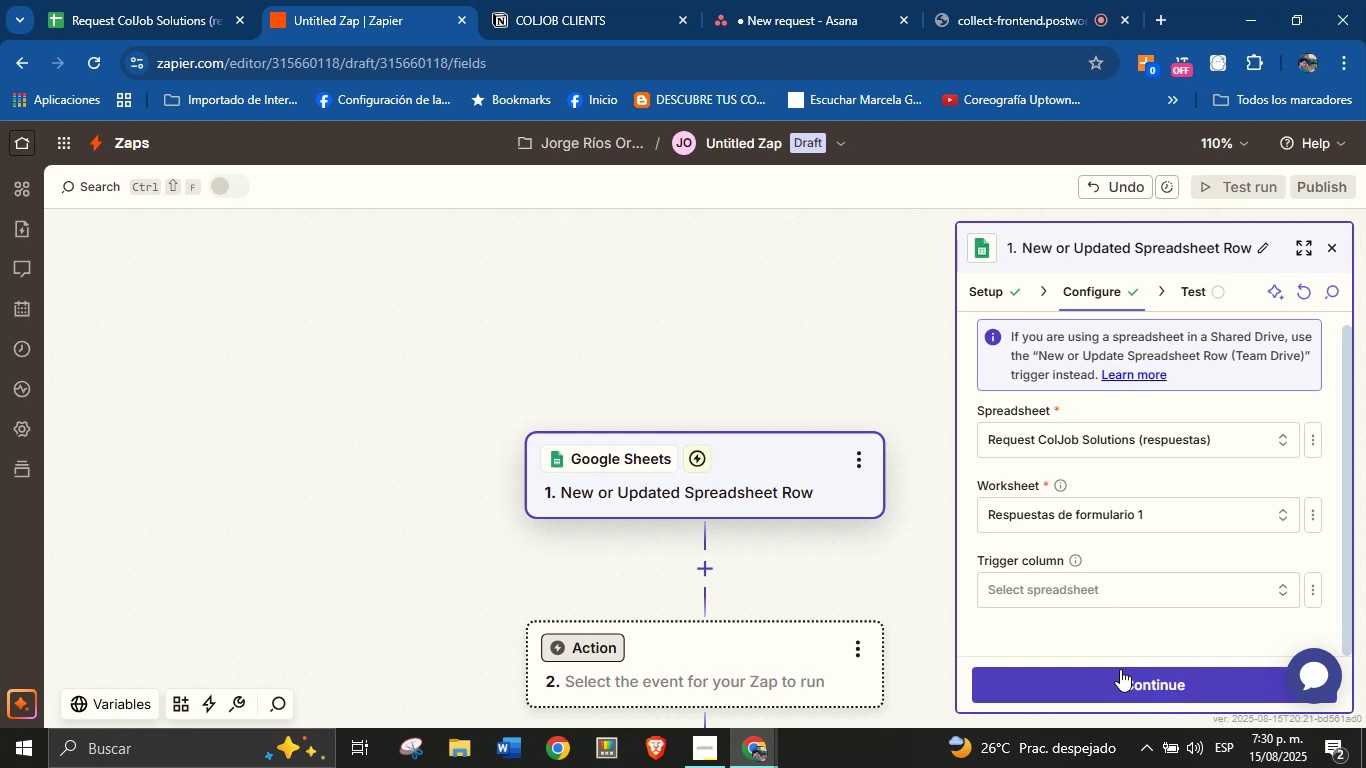 
left_click([1120, 669])
 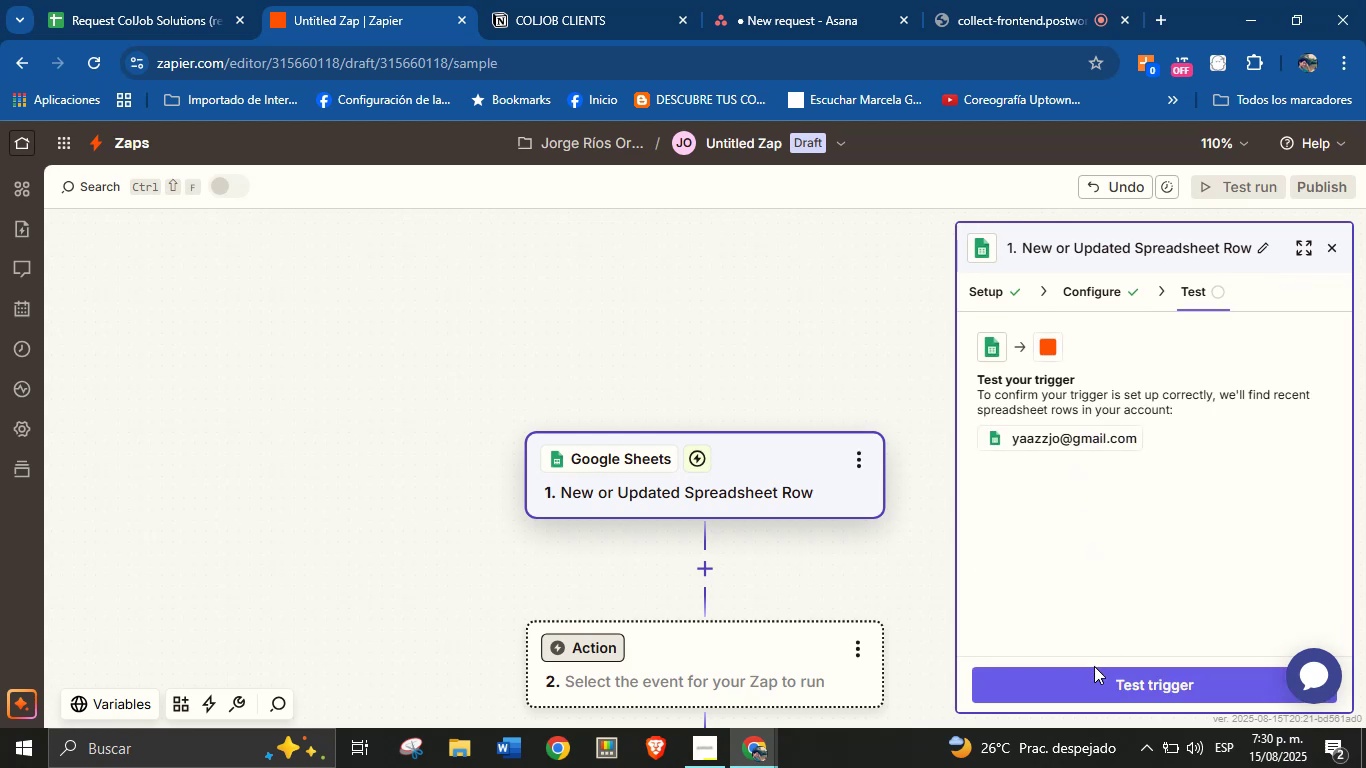 
left_click([1094, 687])
 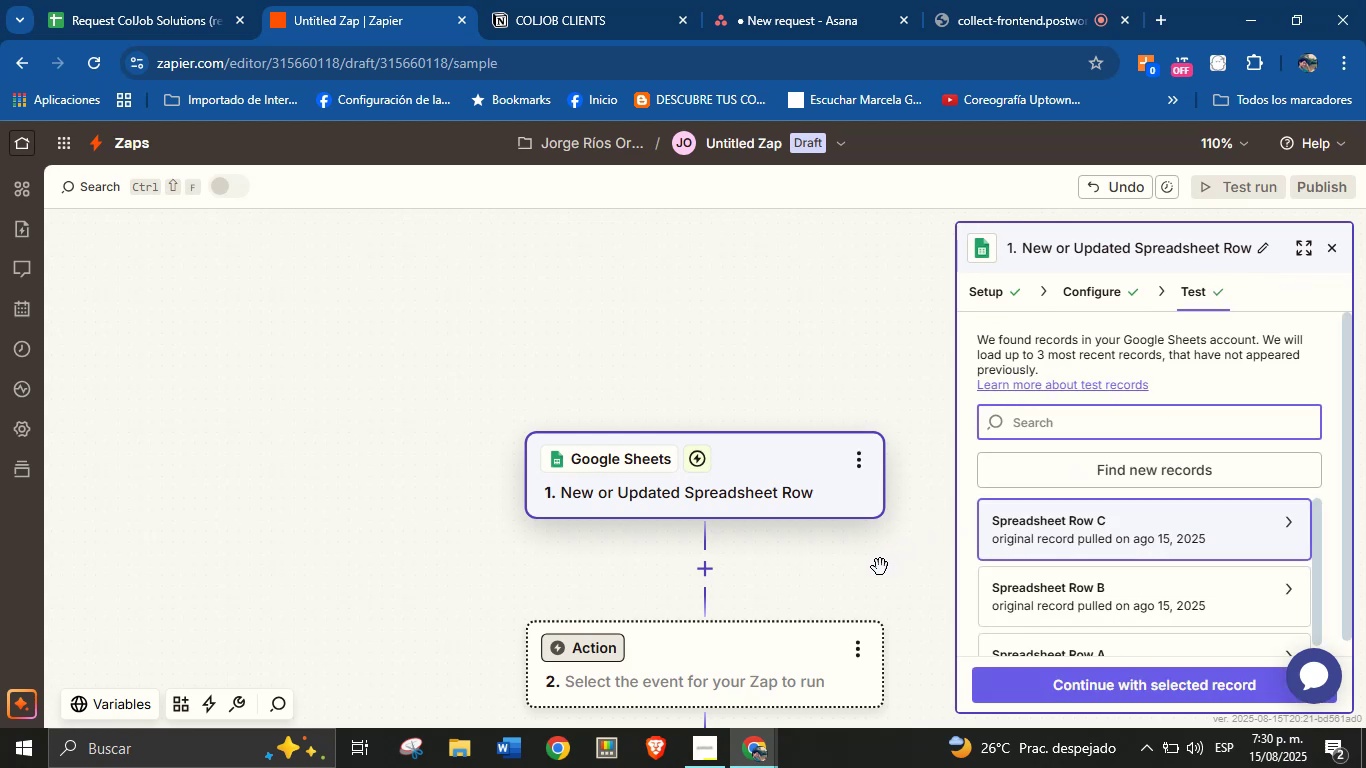 
wait(9.26)
 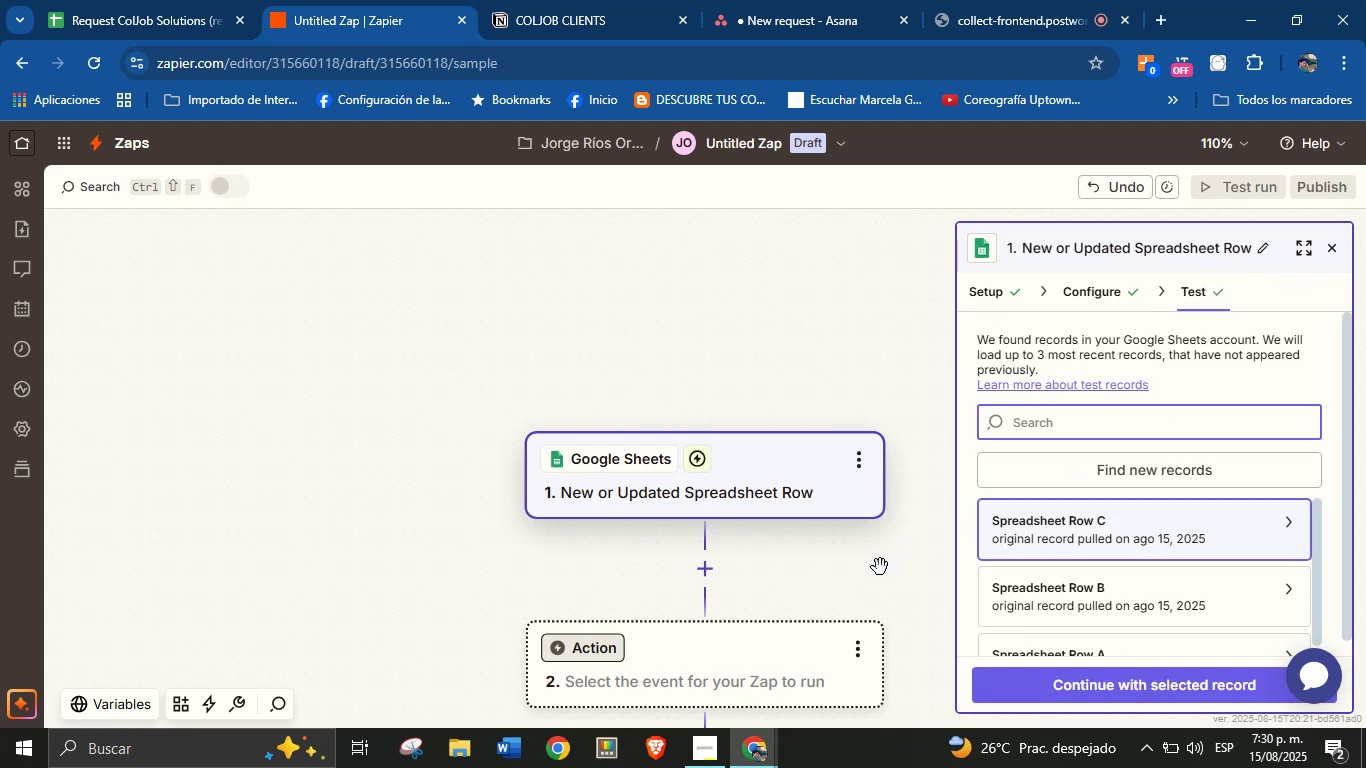 
left_click([1091, 533])
 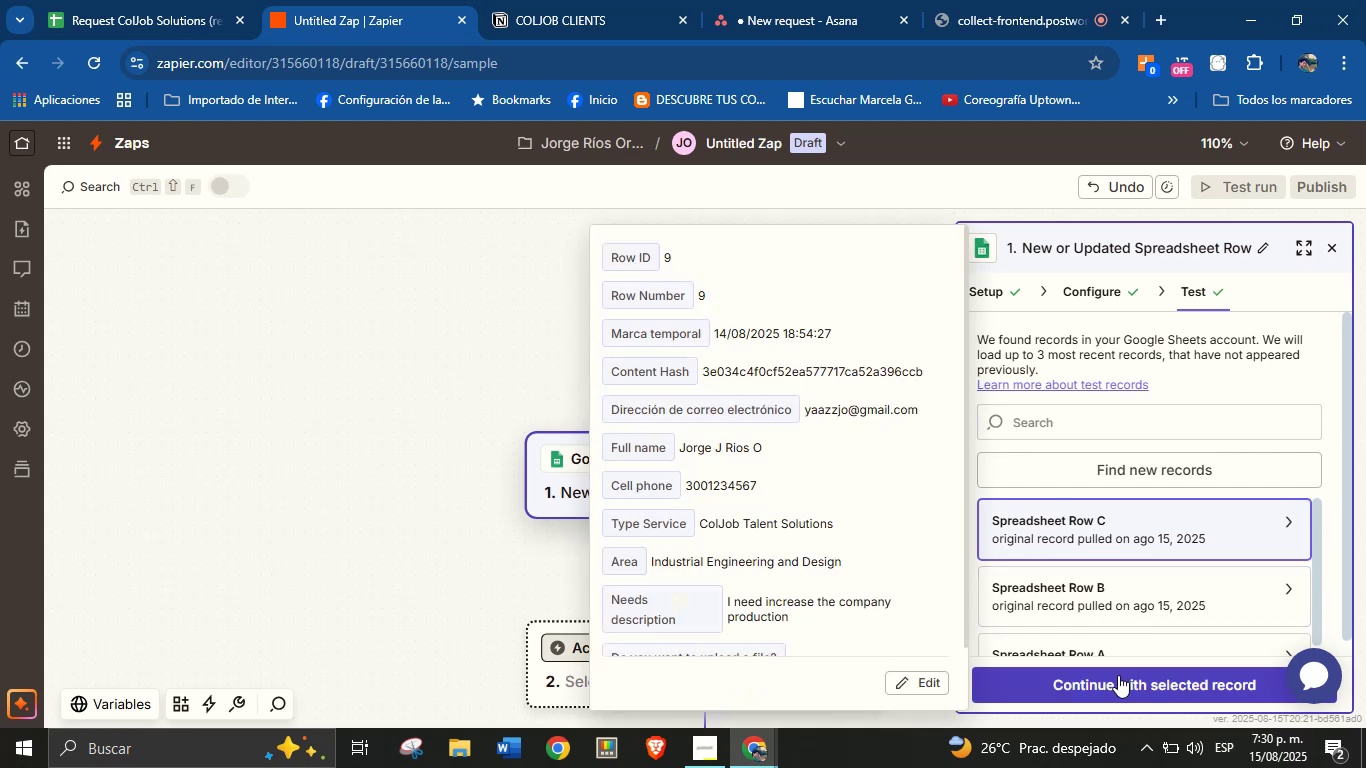 
left_click([1118, 675])
 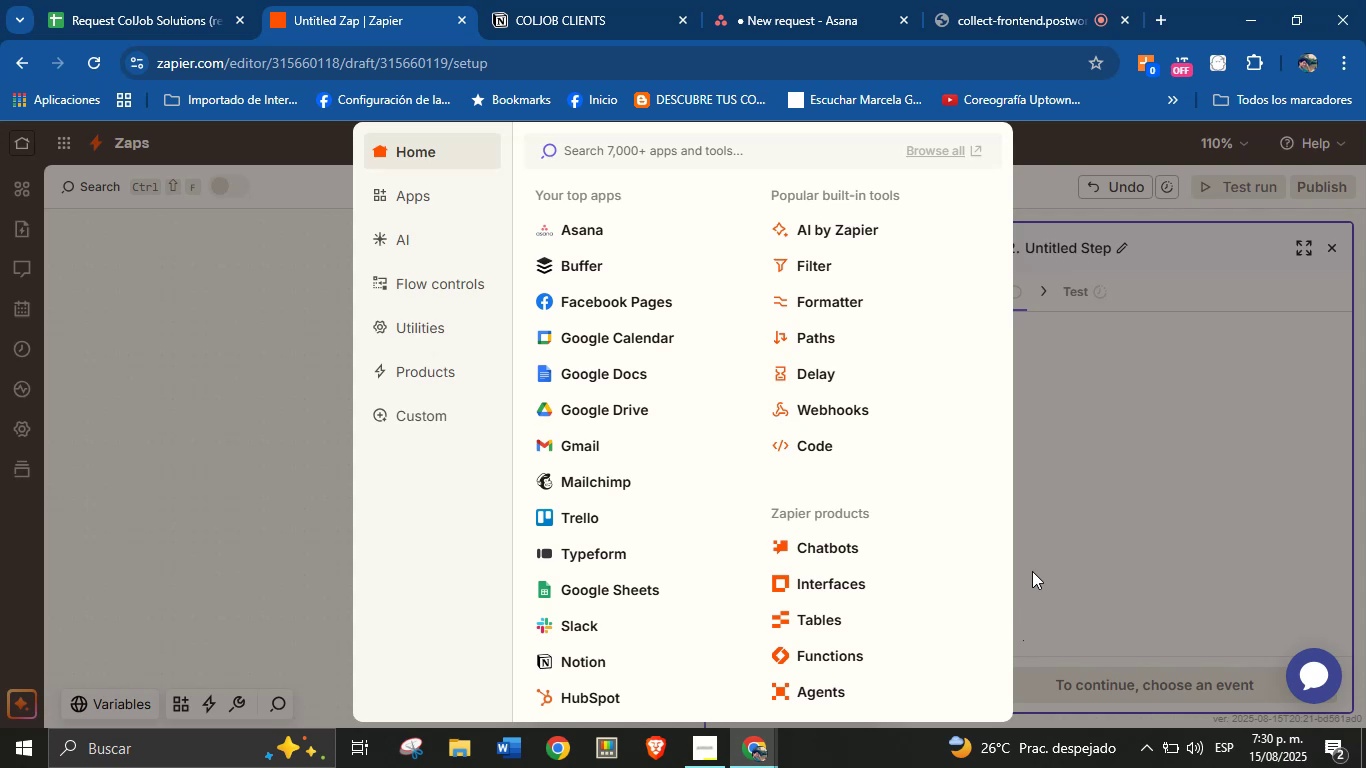 
wait(12.46)
 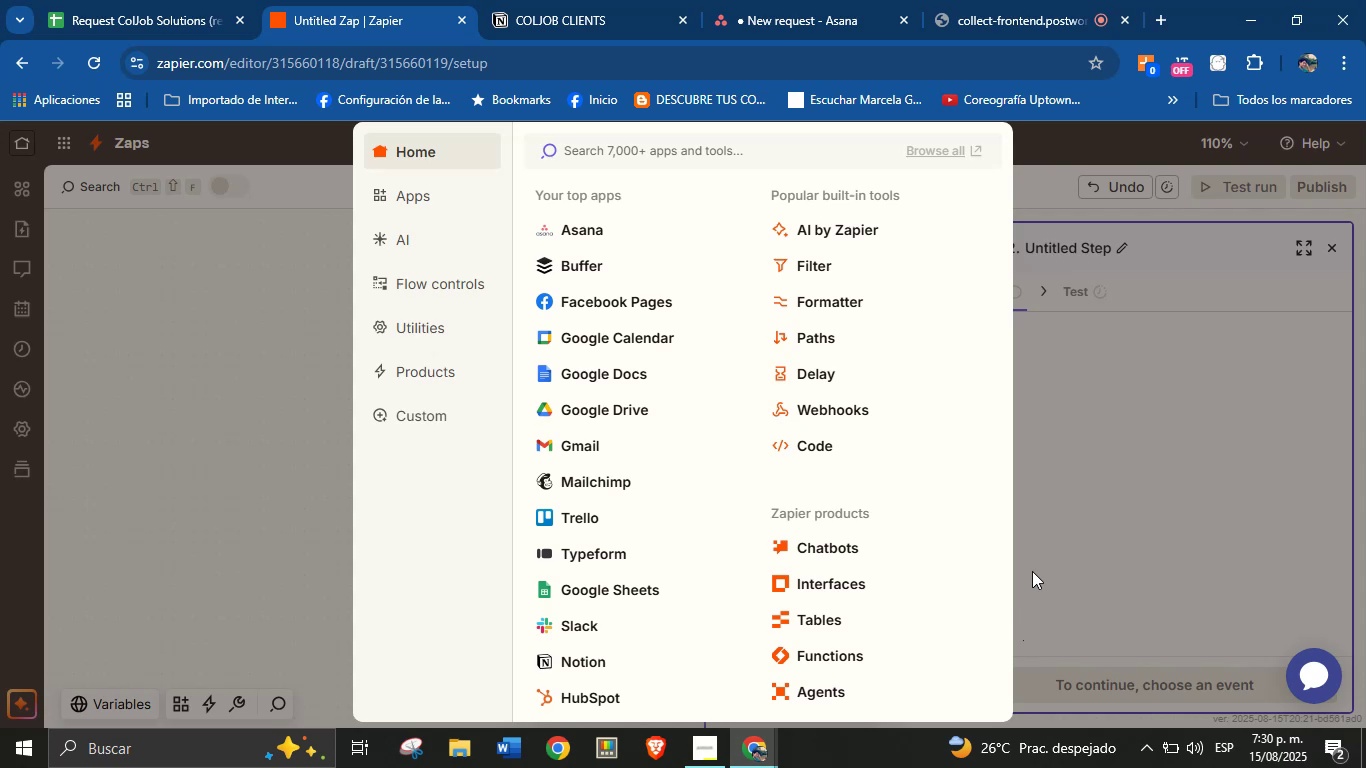 
left_click([304, 387])
 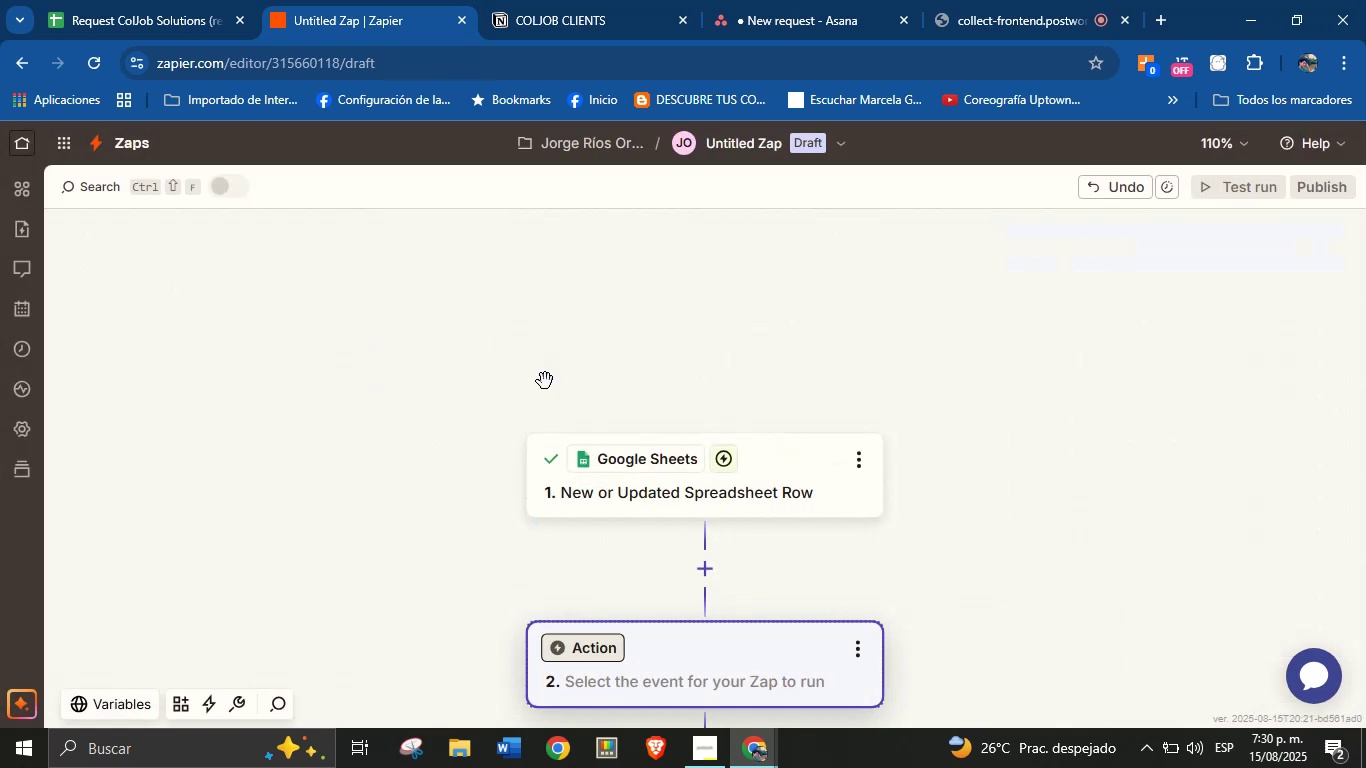 
left_click_drag(start_coordinate=[630, 354], to_coordinate=[656, 289])
 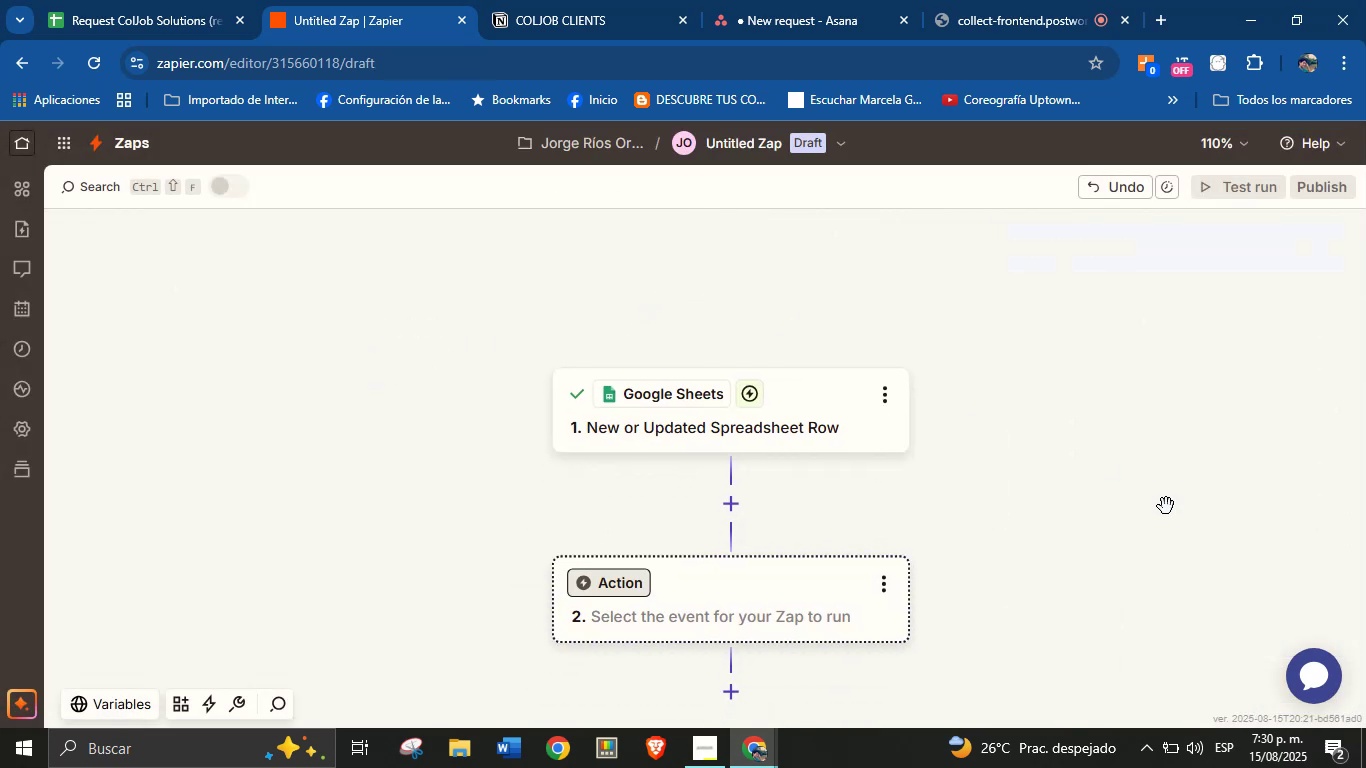 
left_click_drag(start_coordinate=[1166, 506], to_coordinate=[1061, 439])
 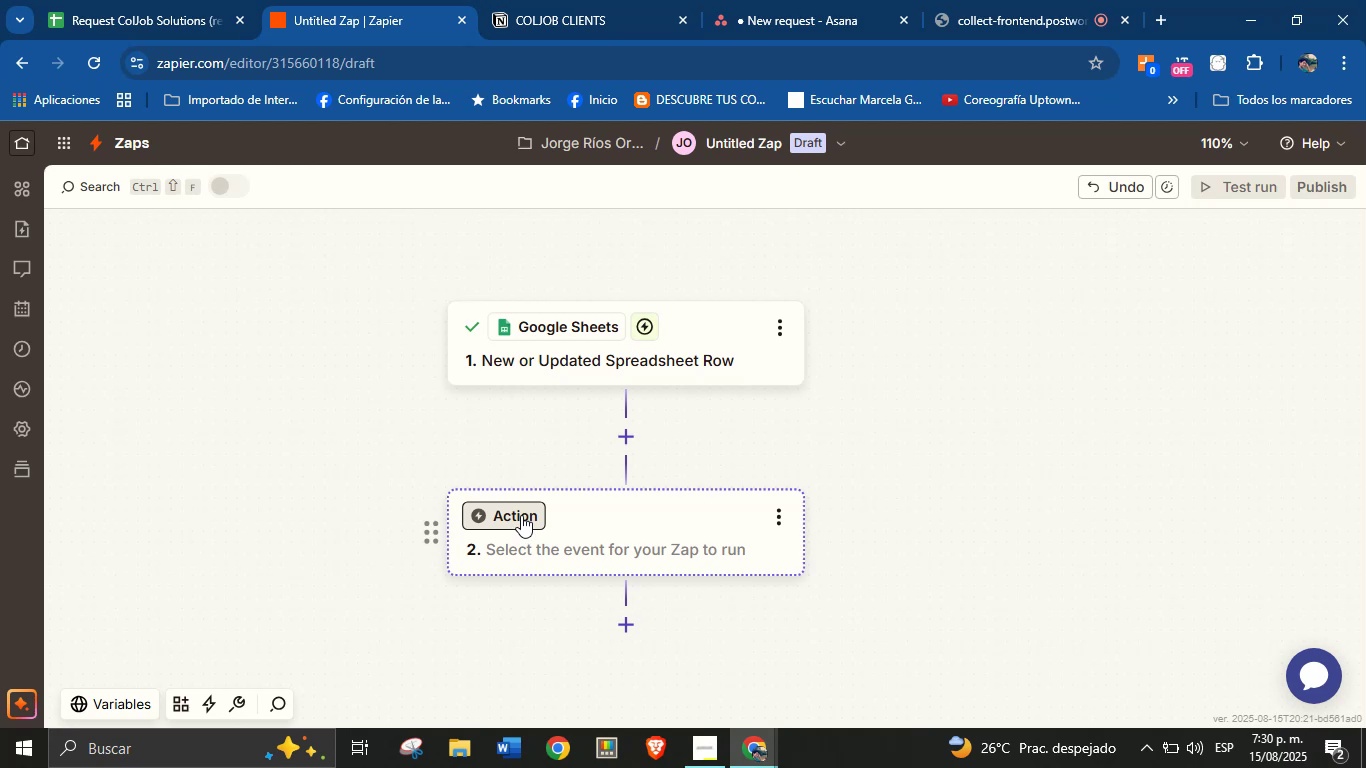 
left_click([521, 515])
 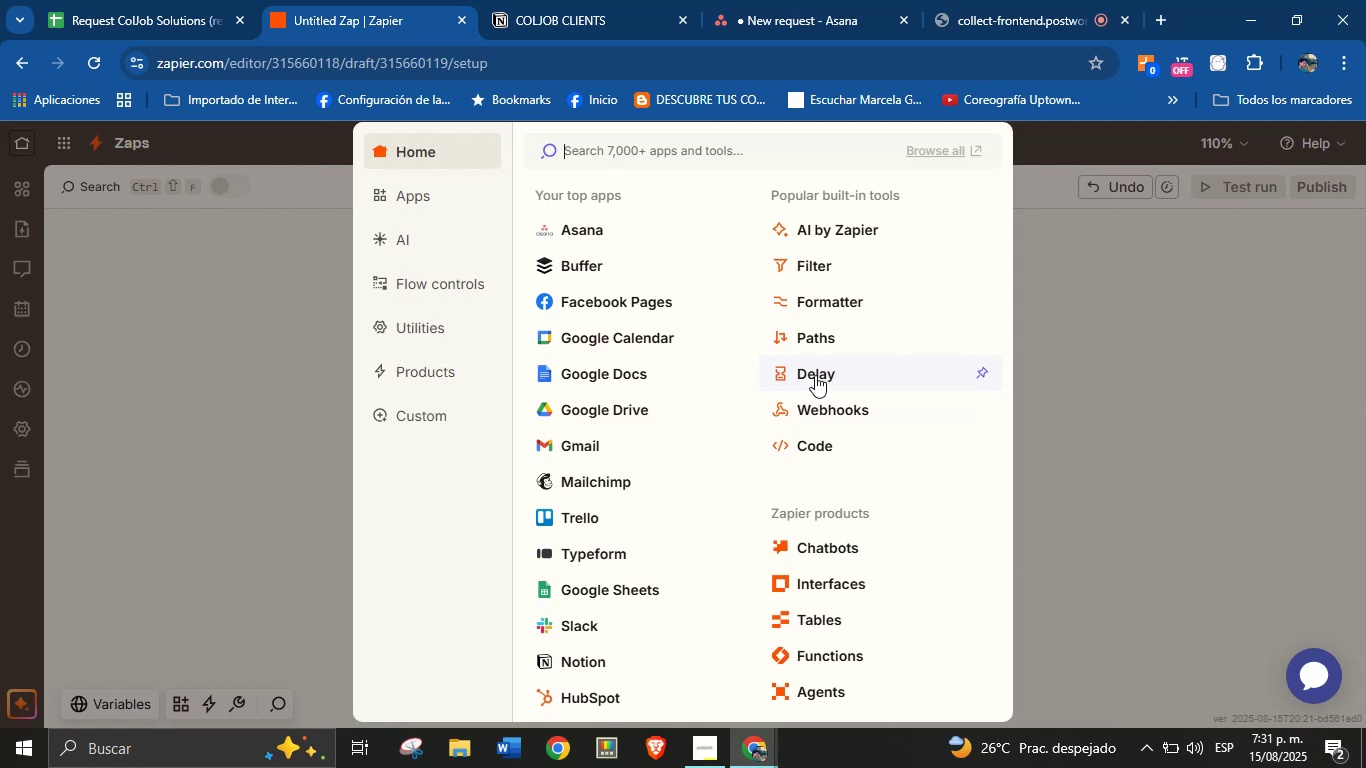 
wait(15.17)
 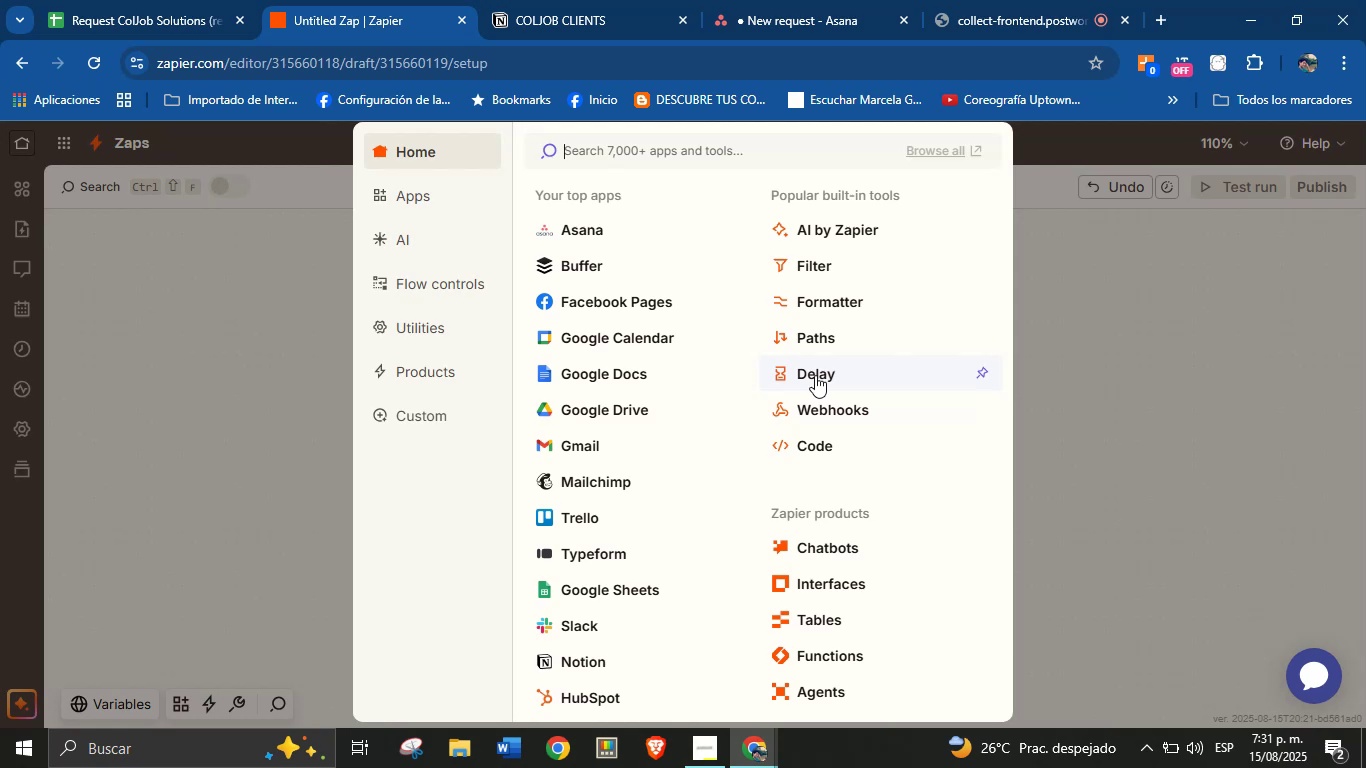 
left_click([821, 270])
 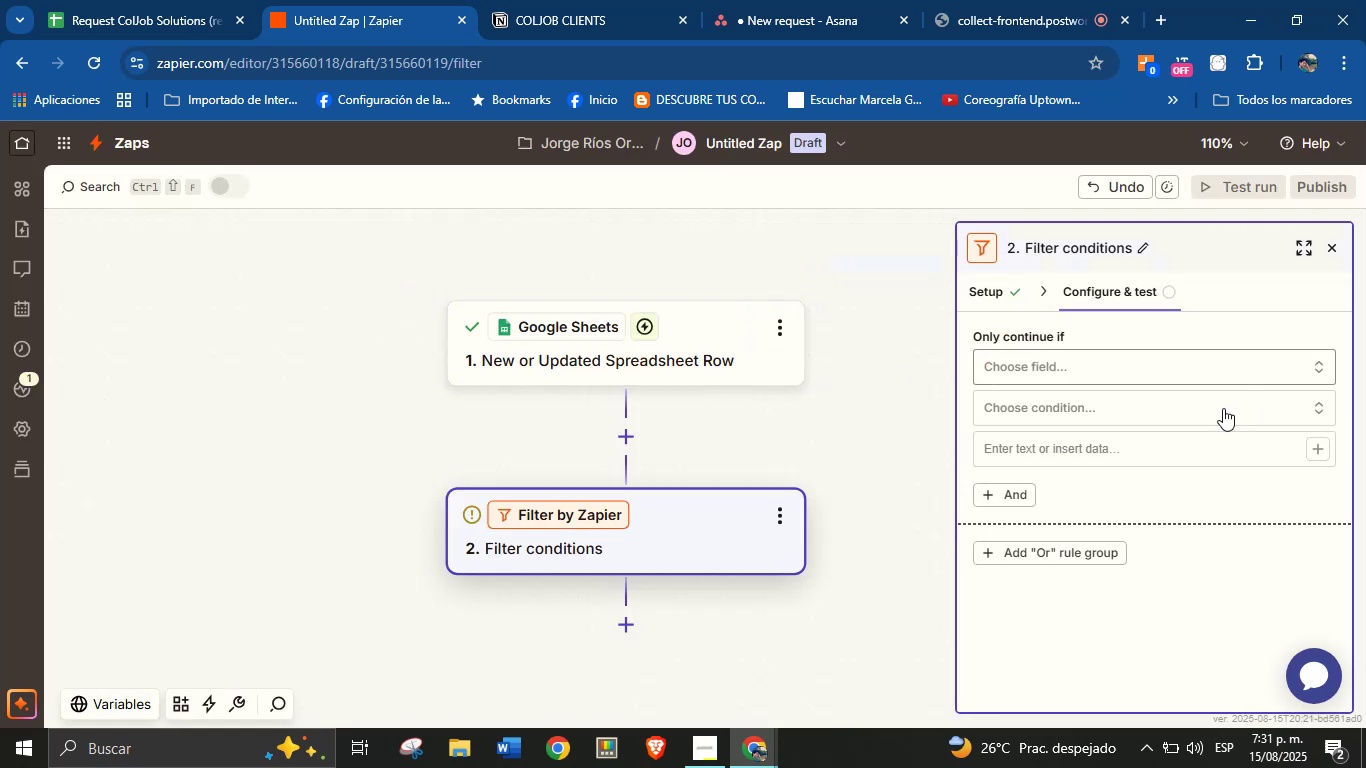 
left_click([1163, 369])
 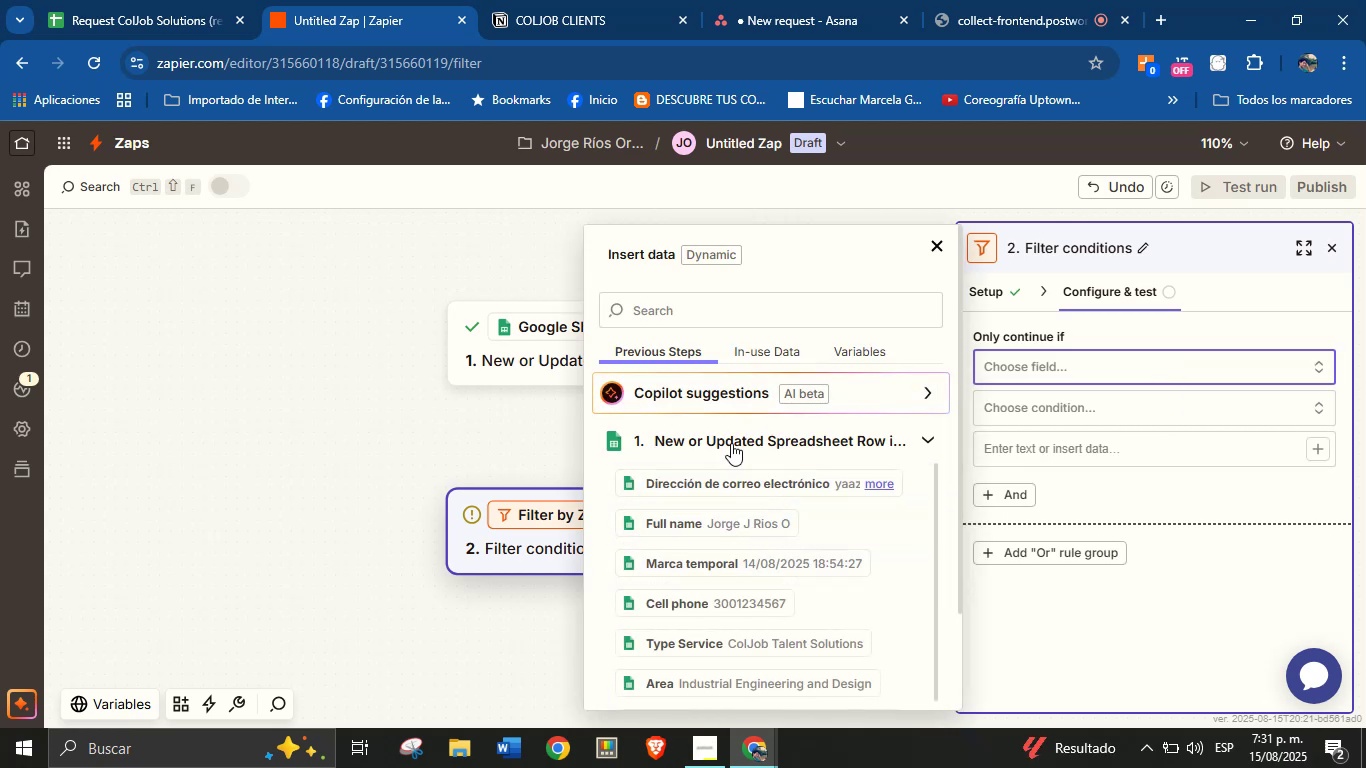 
wait(5.35)
 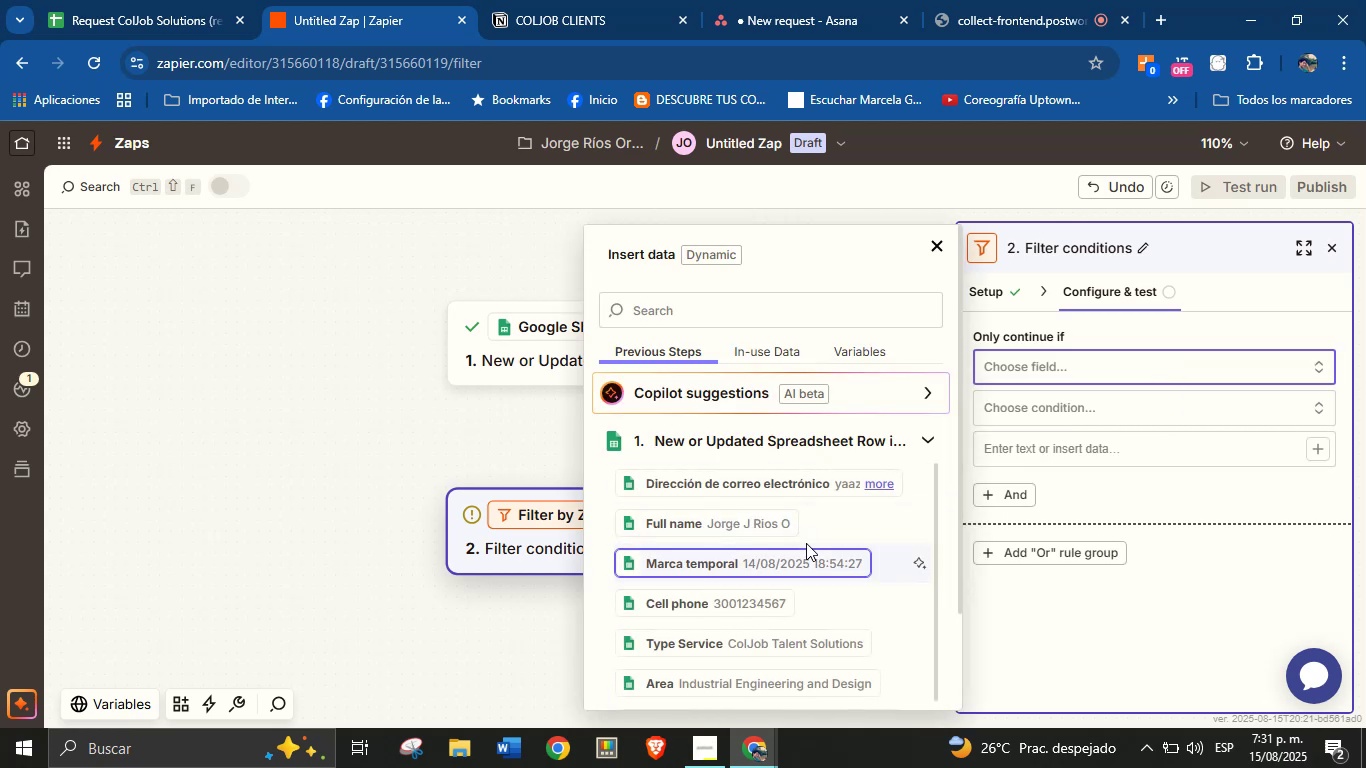 
left_click([700, 319])
 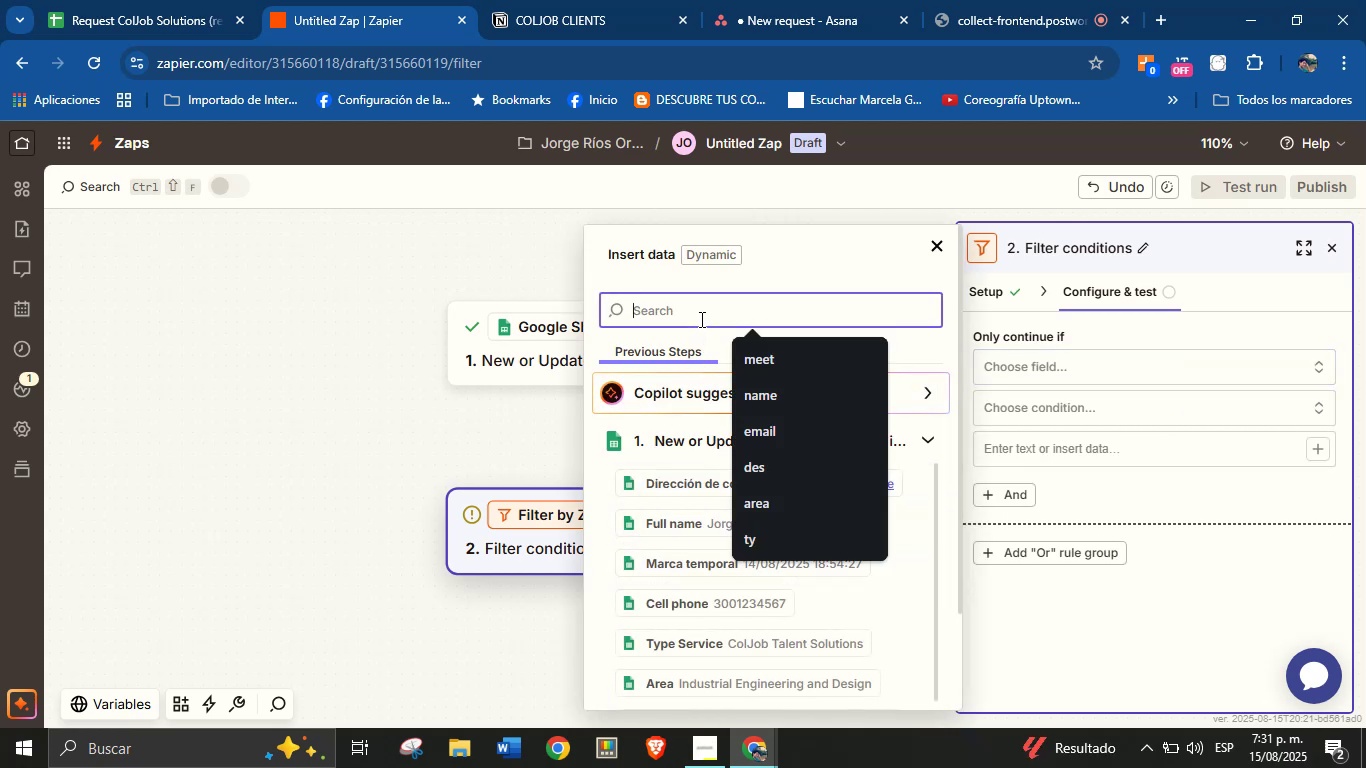 
type(type)
 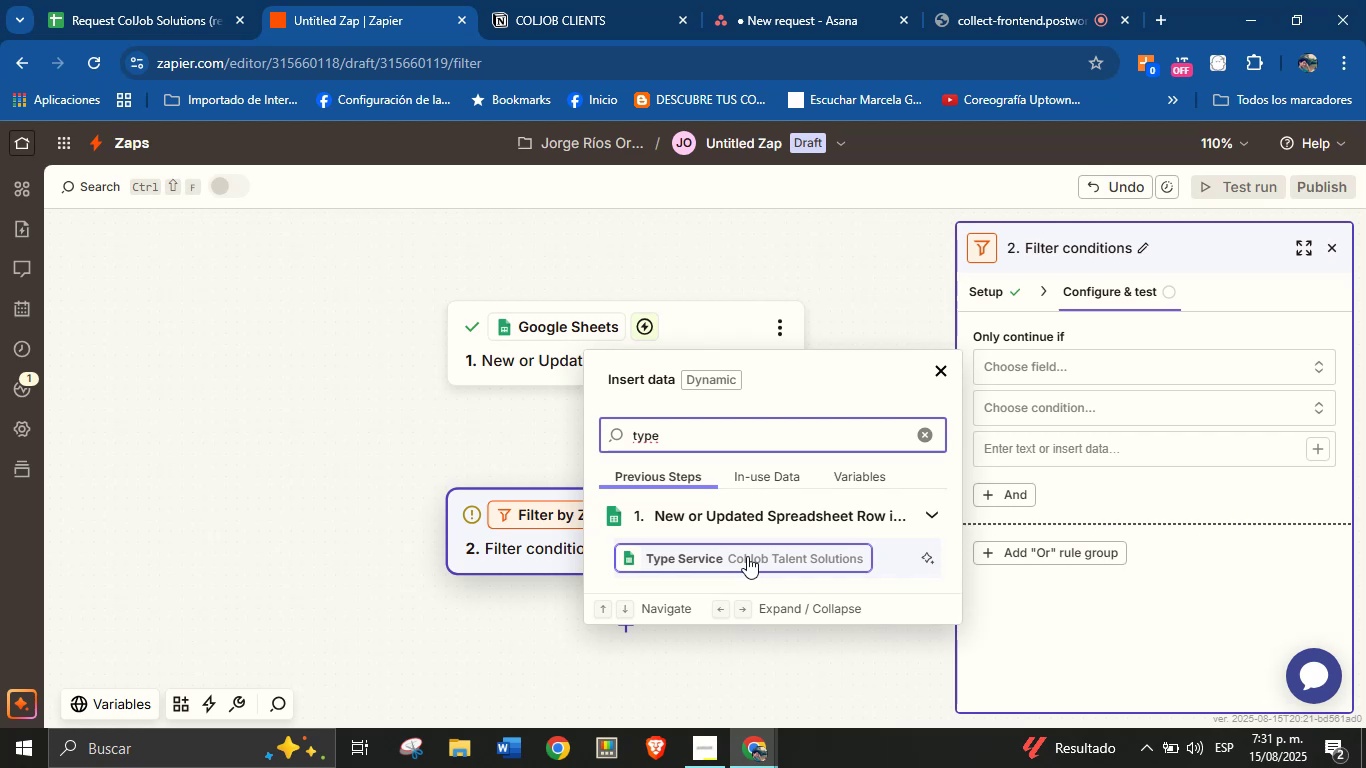 
left_click([747, 556])
 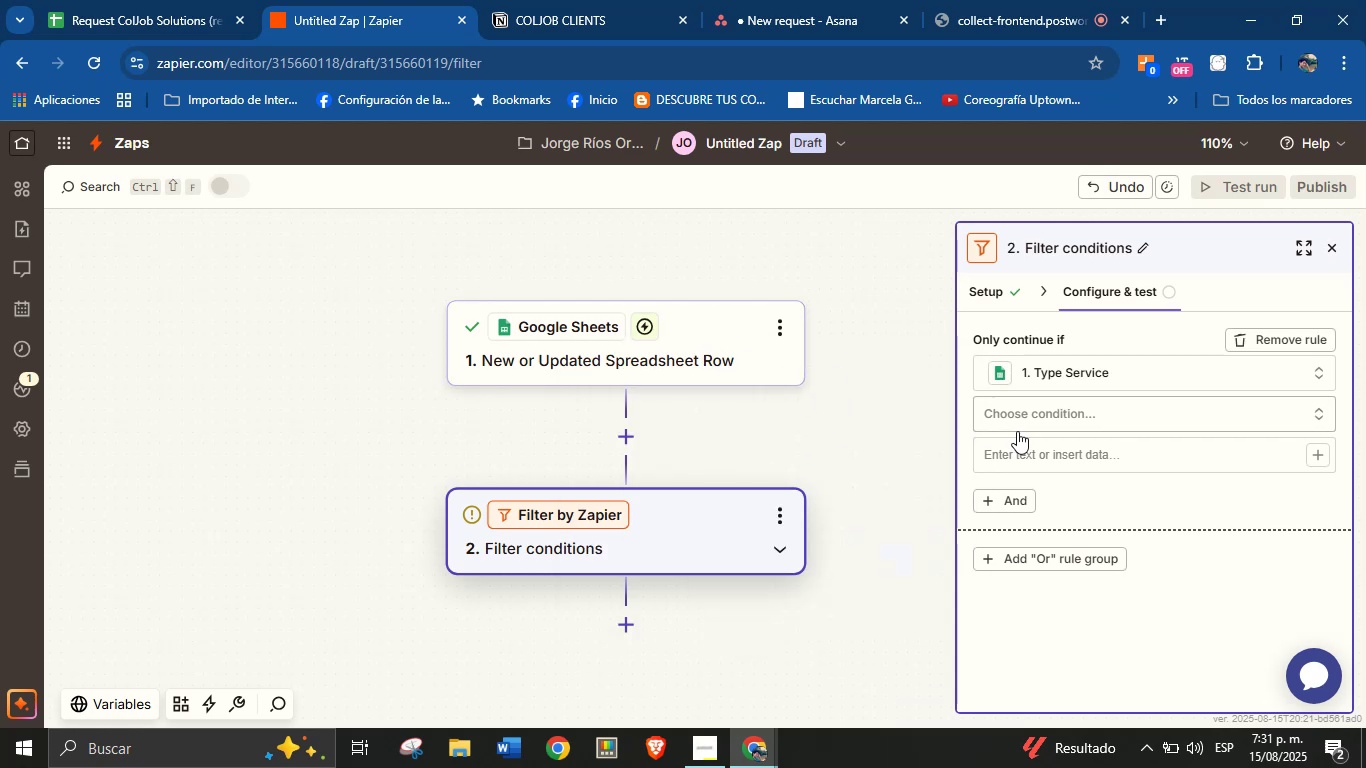 
left_click([1056, 422])
 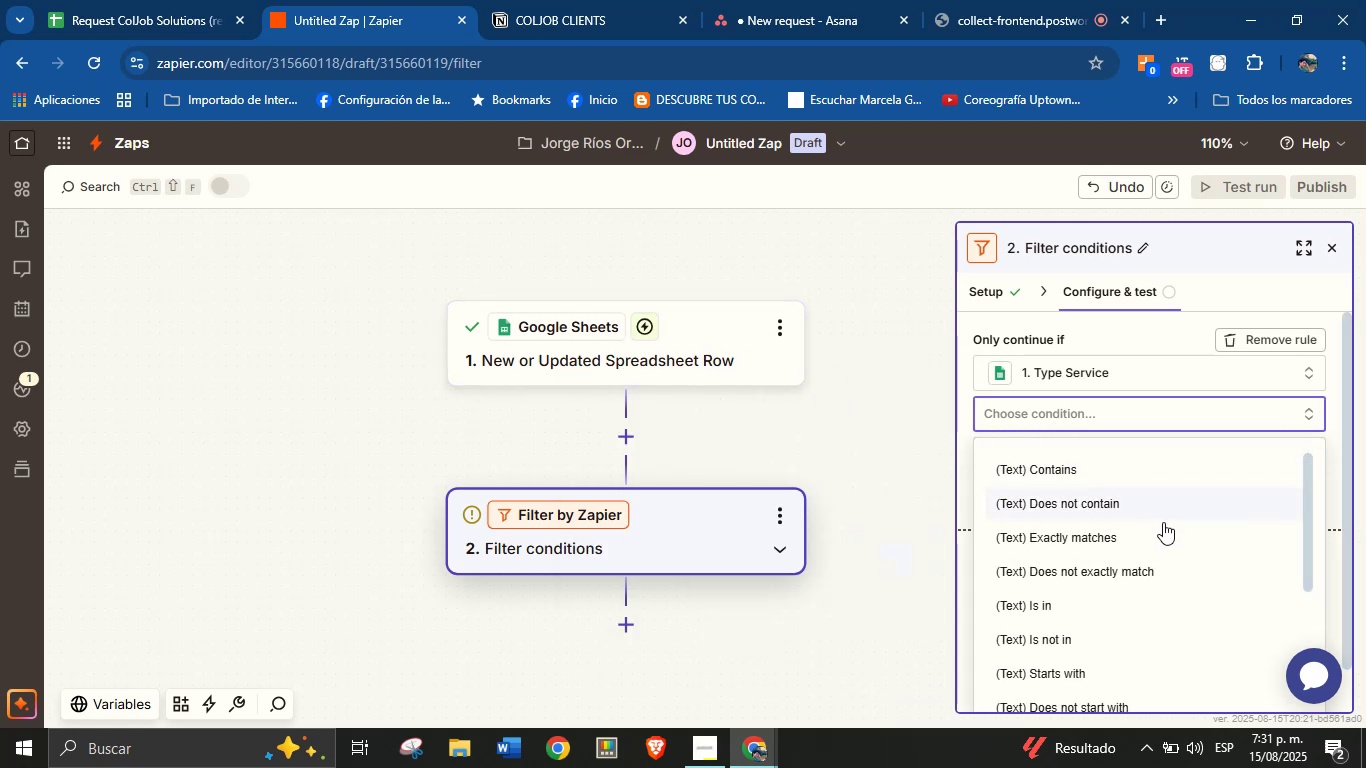 
scroll: coordinate [1162, 545], scroll_direction: none, amount: 0.0
 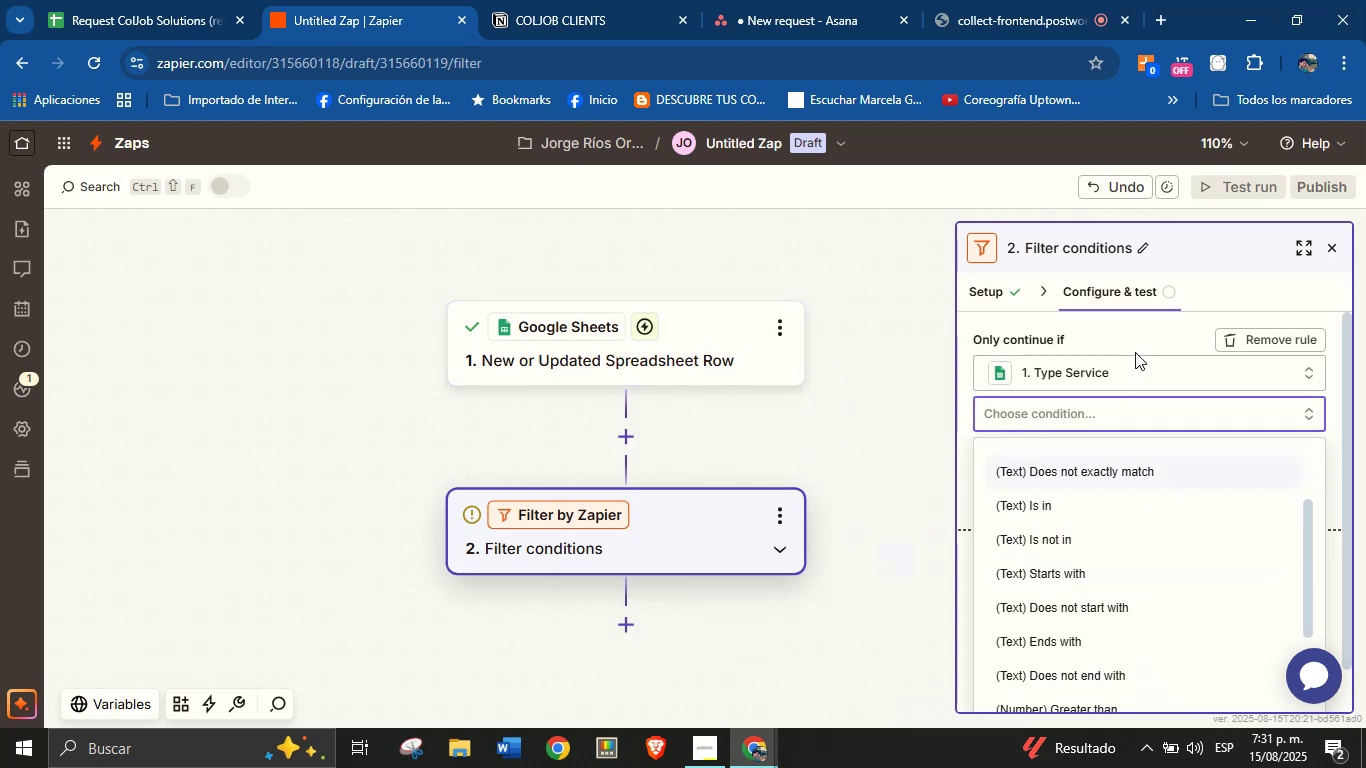 
scroll: coordinate [1140, 575], scroll_direction: down, amount: 1.0
 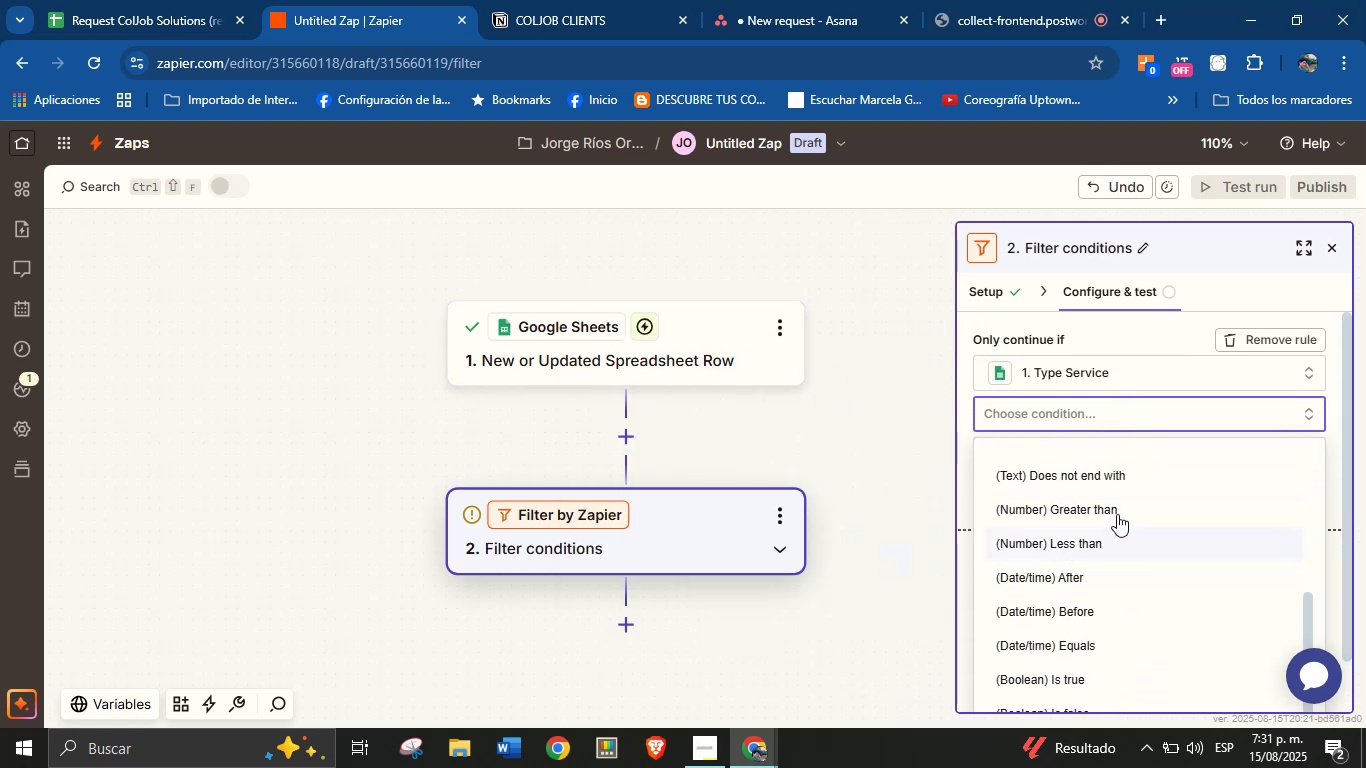 
scroll: coordinate [1117, 514], scroll_direction: up, amount: 3.0
 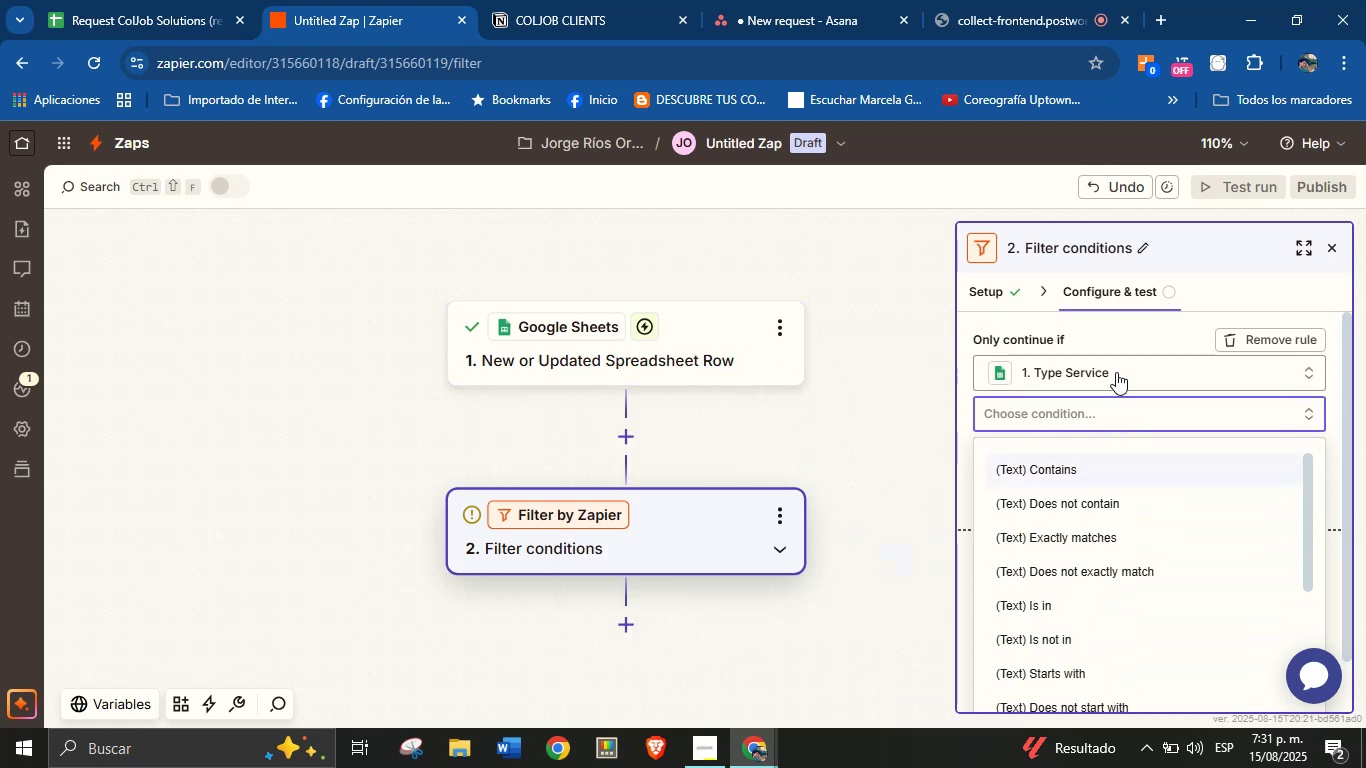 
scroll: coordinate [1093, 346], scroll_direction: down, amount: 9.0
 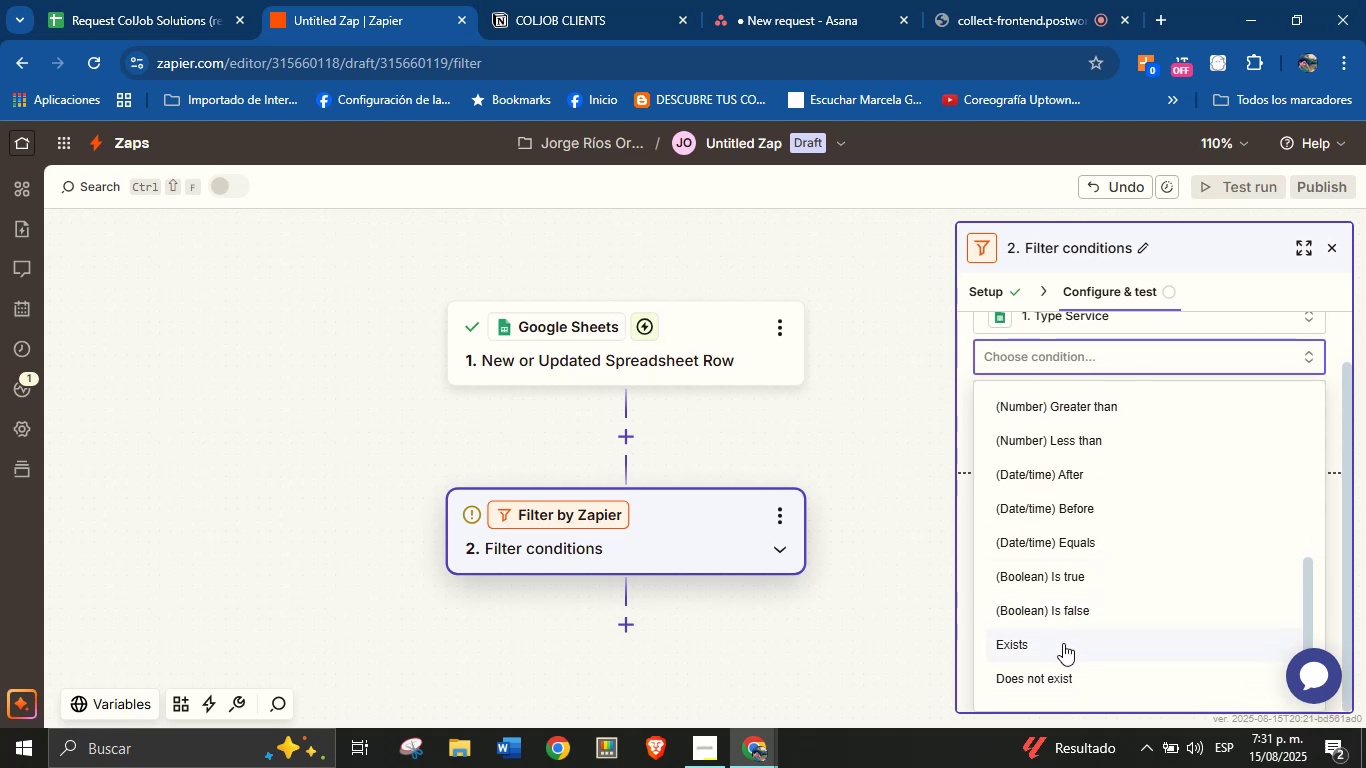 
wait(5.03)
 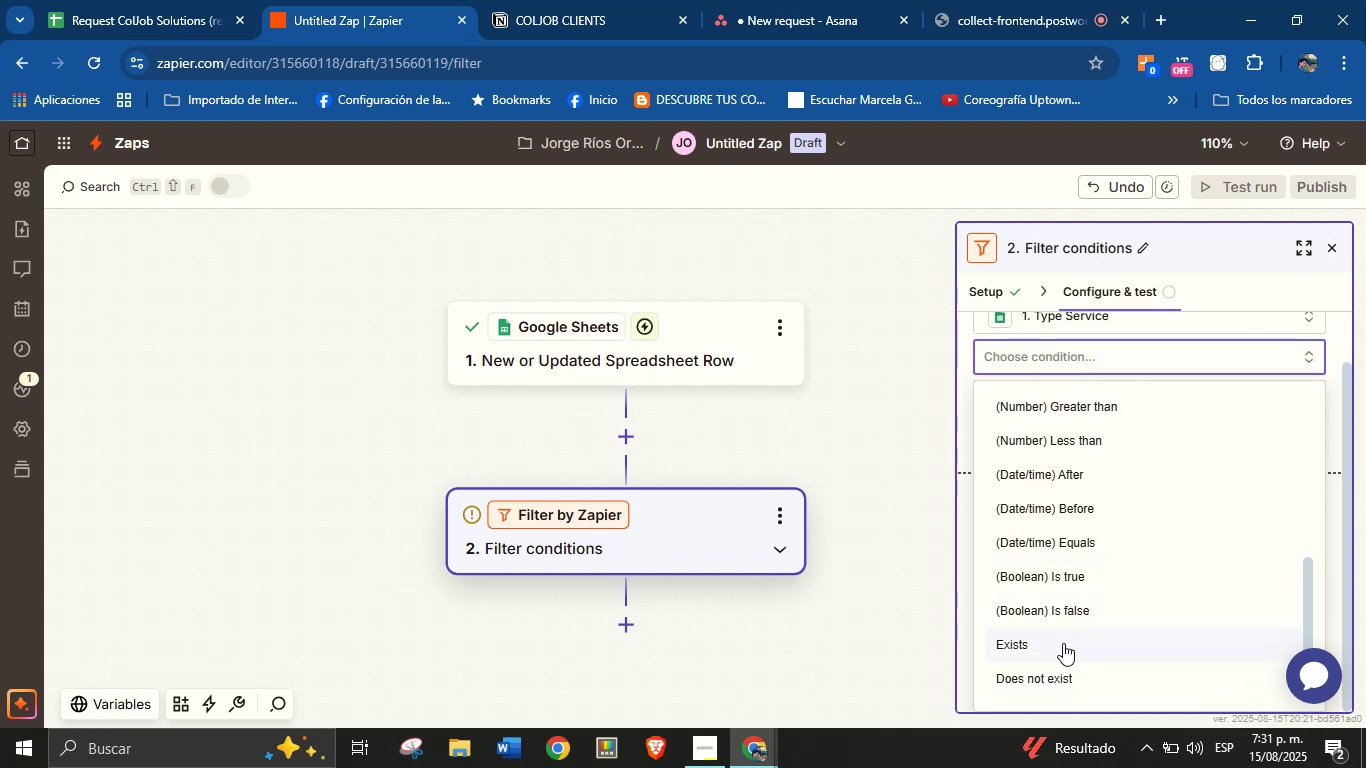 
left_click([1063, 643])
 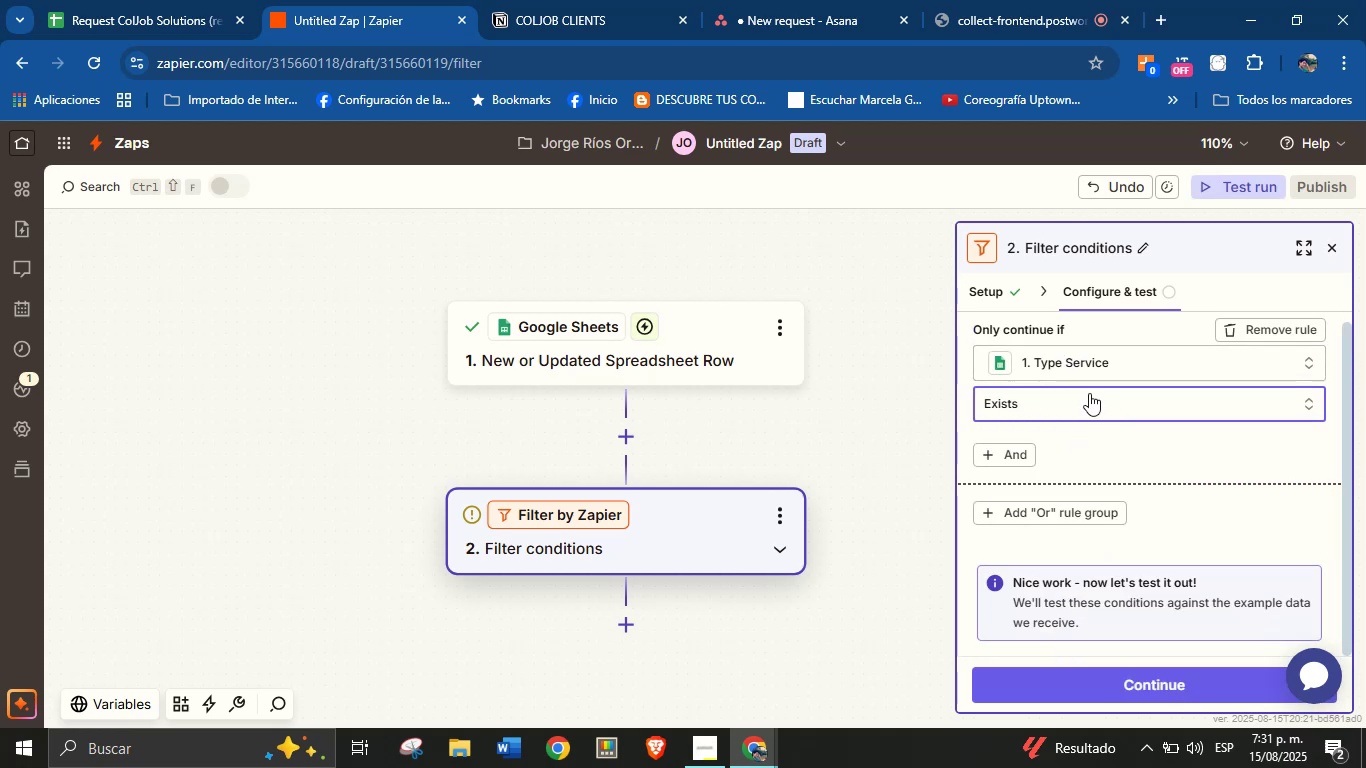 
left_click([1089, 393])
 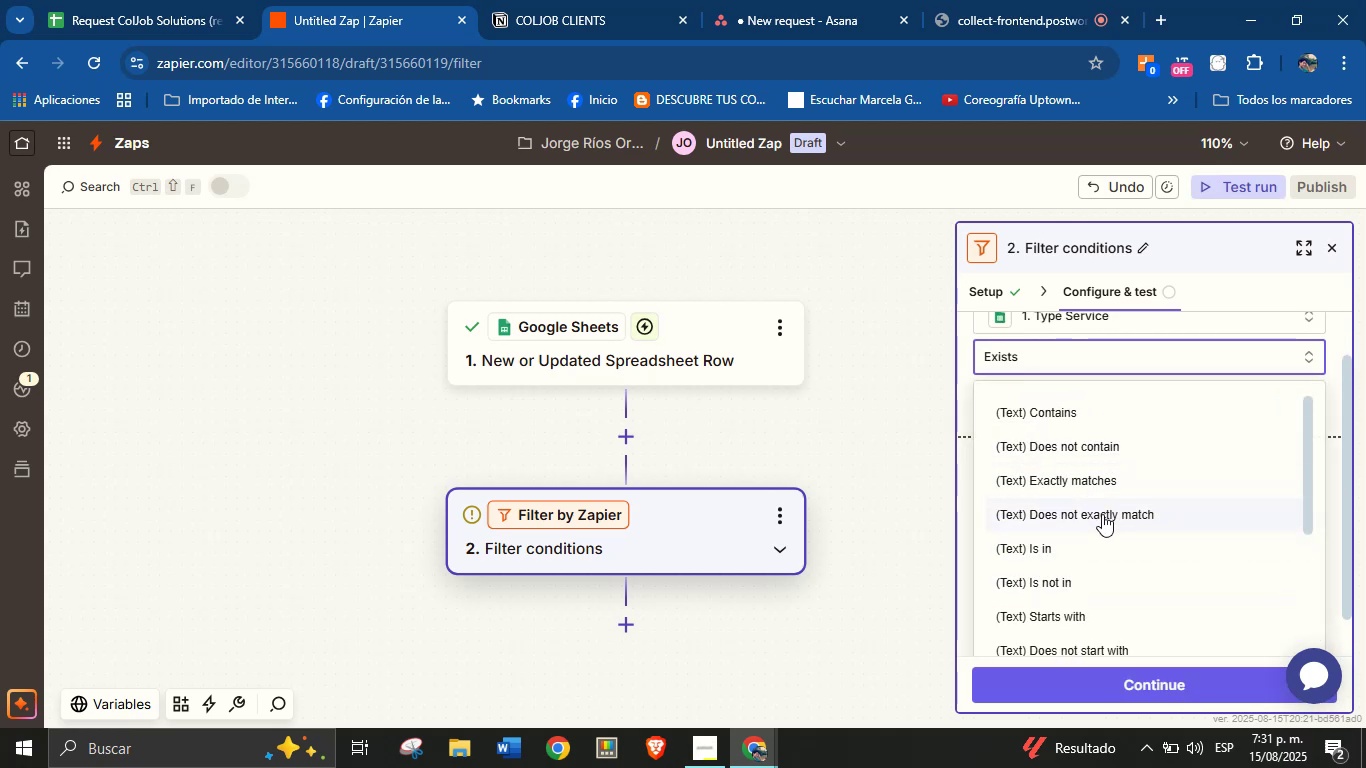 
scroll: coordinate [1102, 514], scroll_direction: up, amount: 3.0
 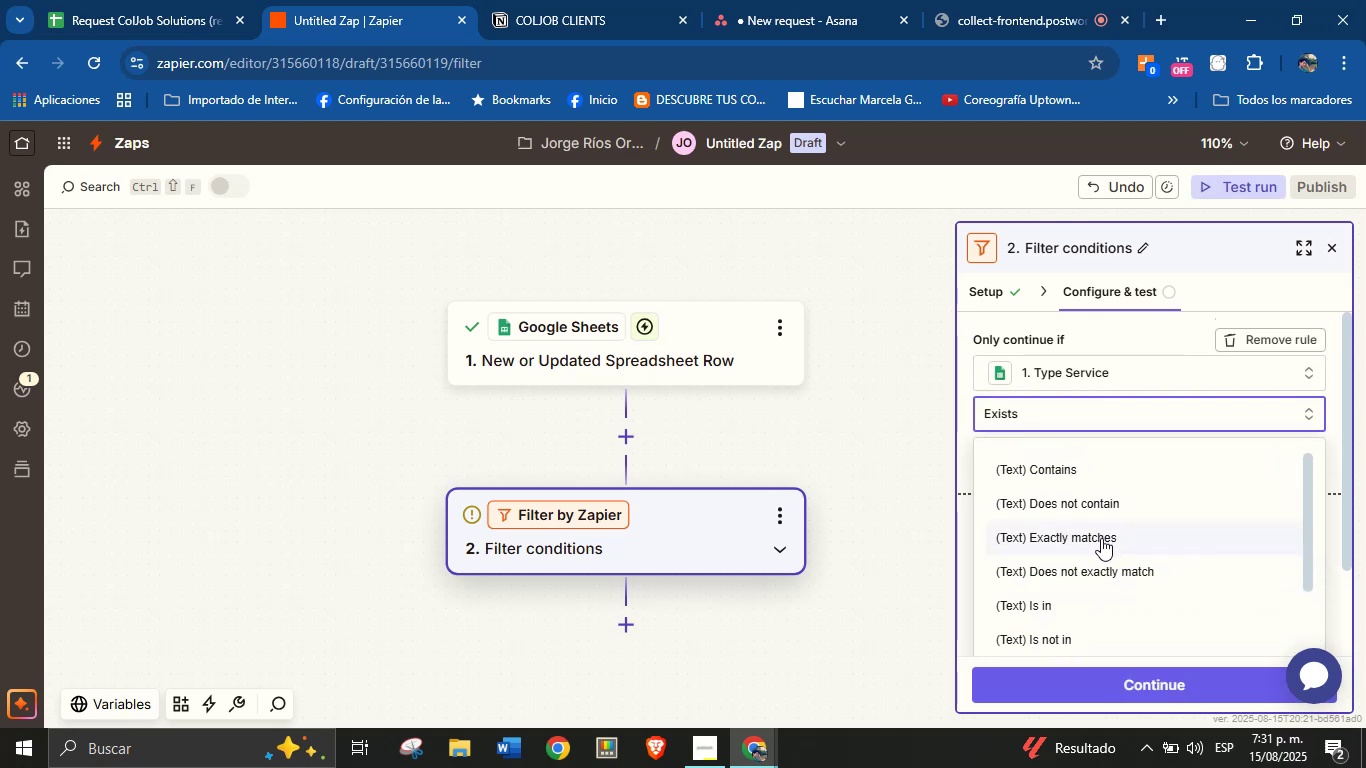 
left_click([1101, 538])
 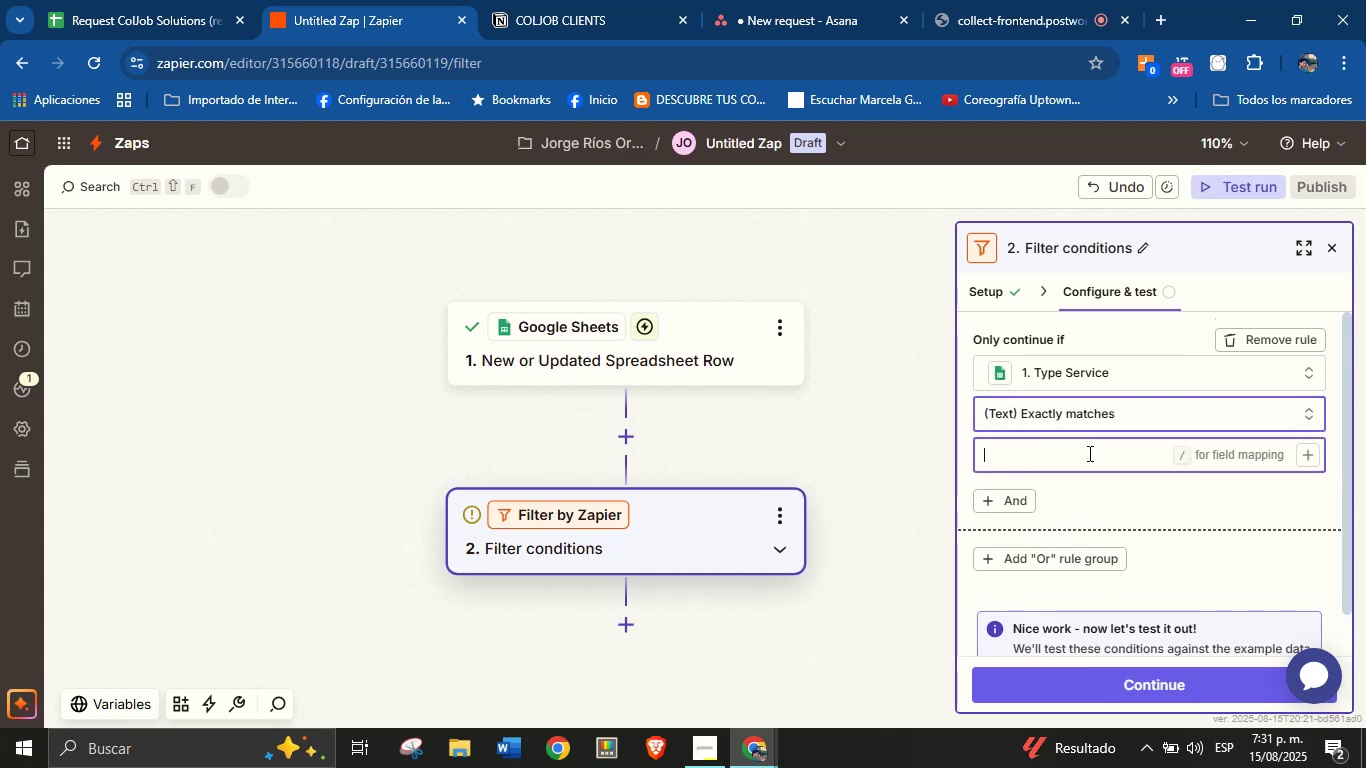 
left_click([1088, 453])
 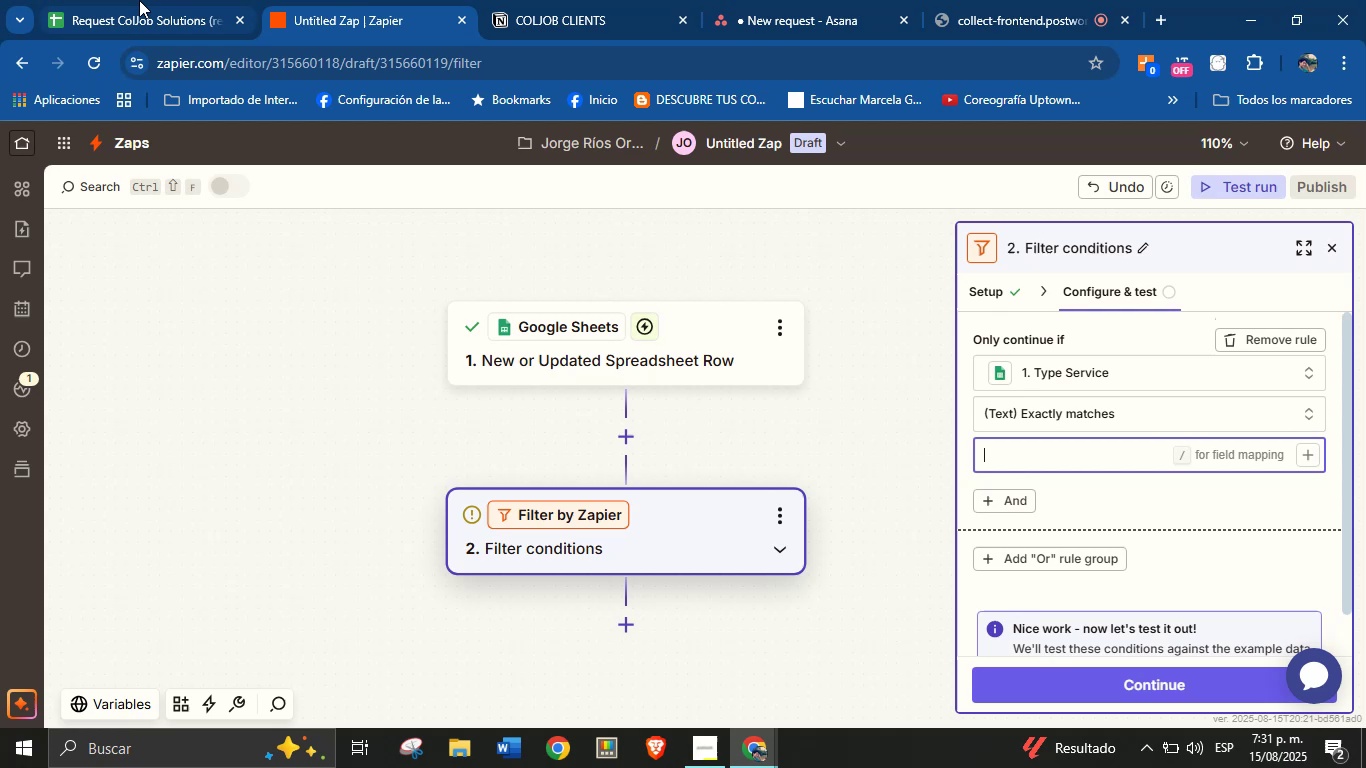 
left_click([137, 0])
 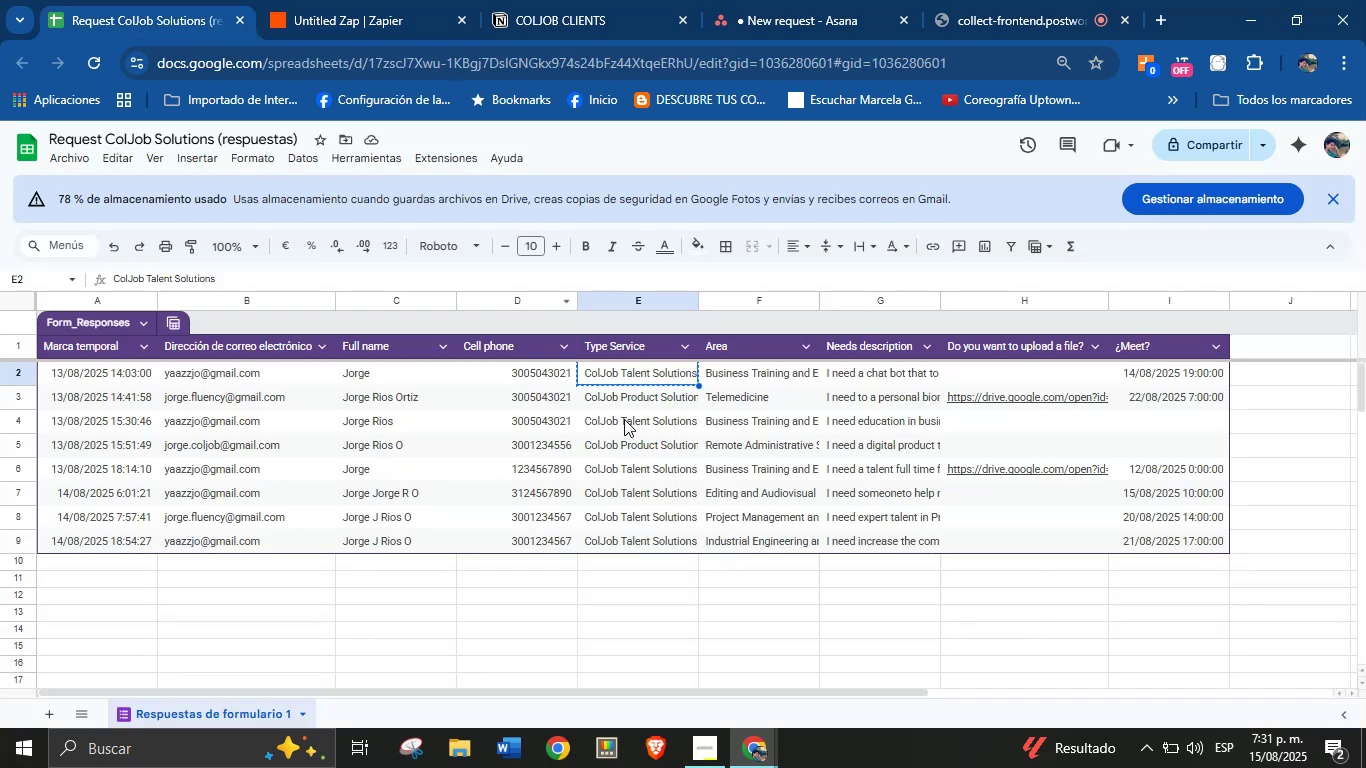 
left_click([629, 404])
 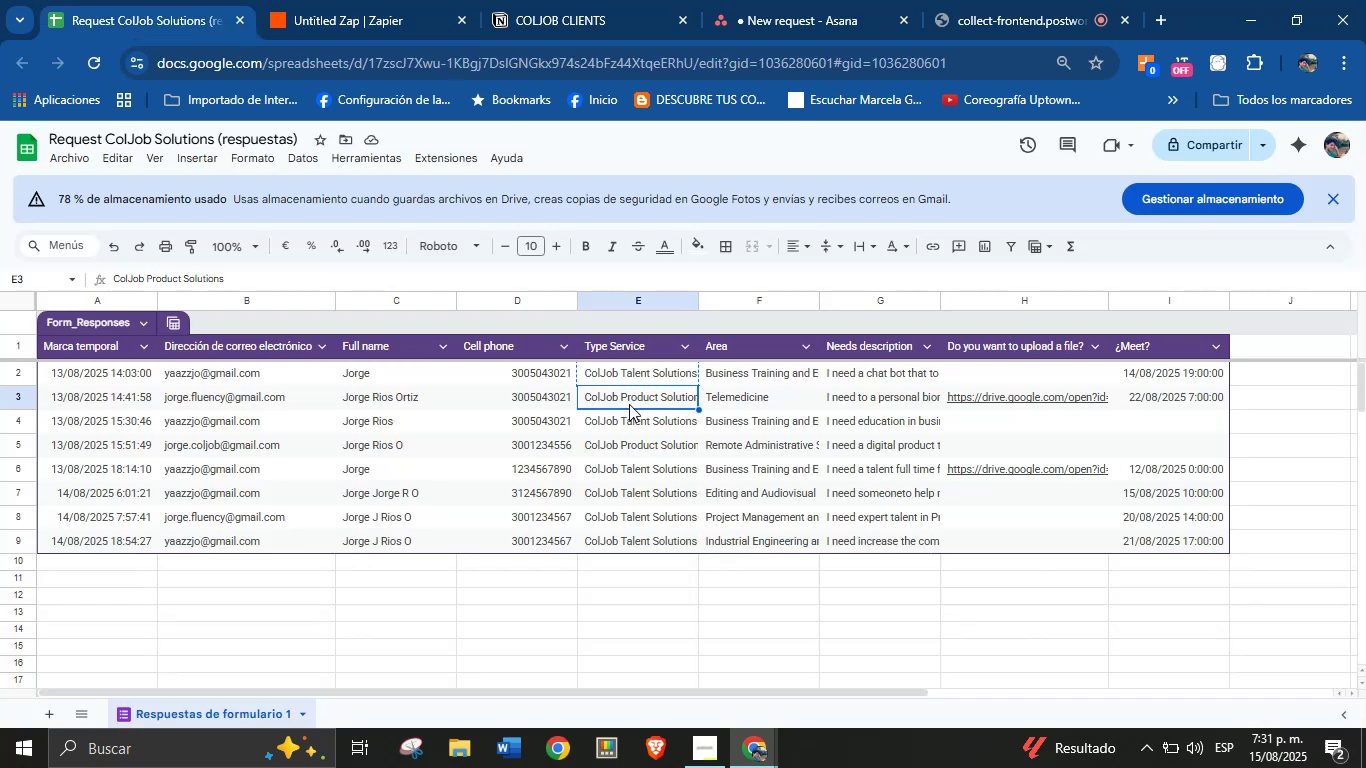 
key(Control+C)
 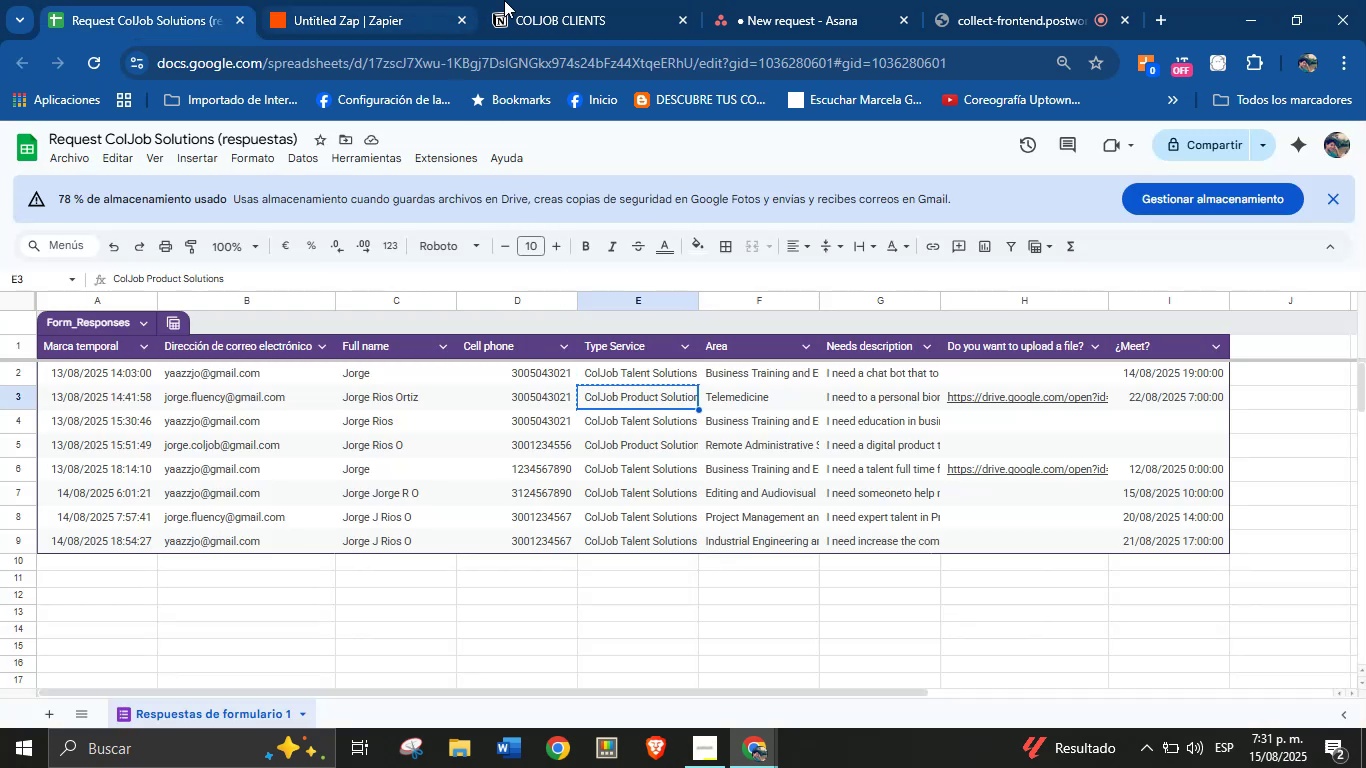 
left_click([529, 0])
 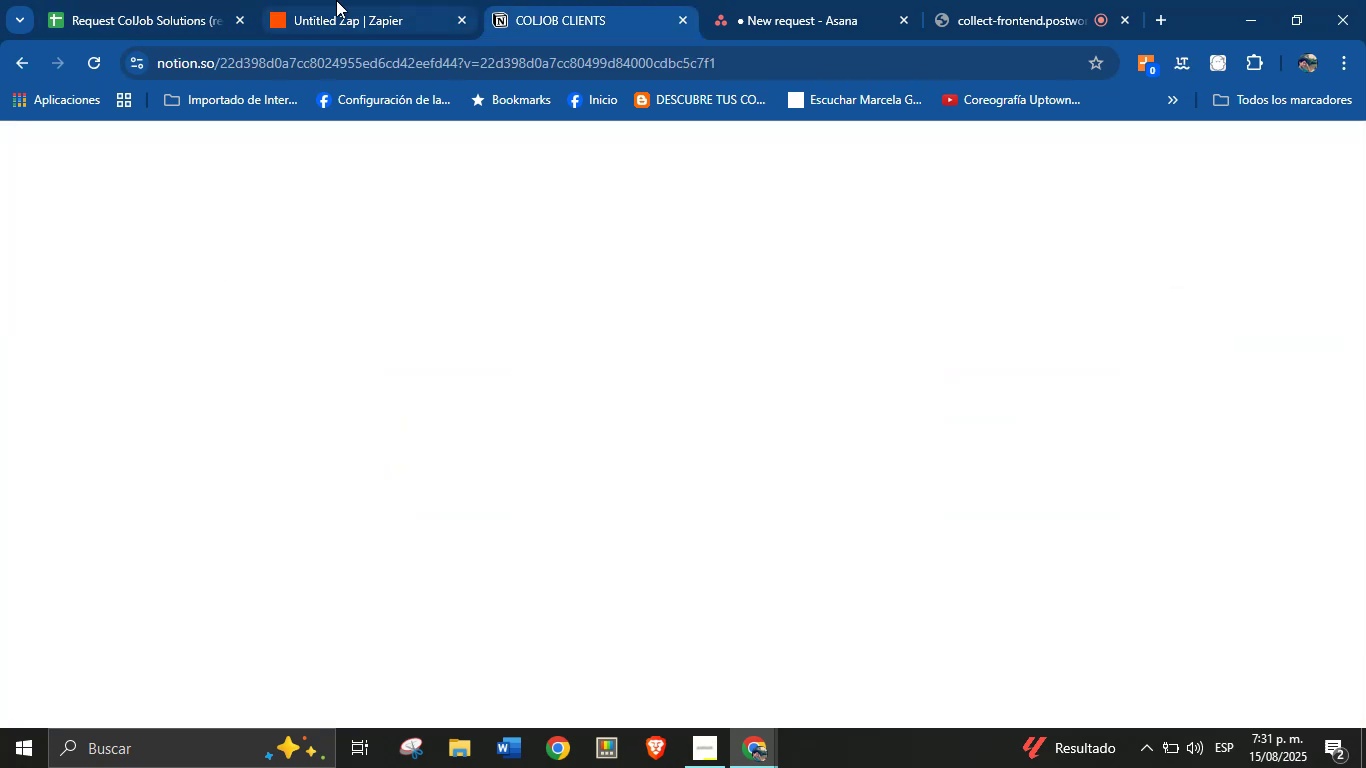 
left_click([336, 0])
 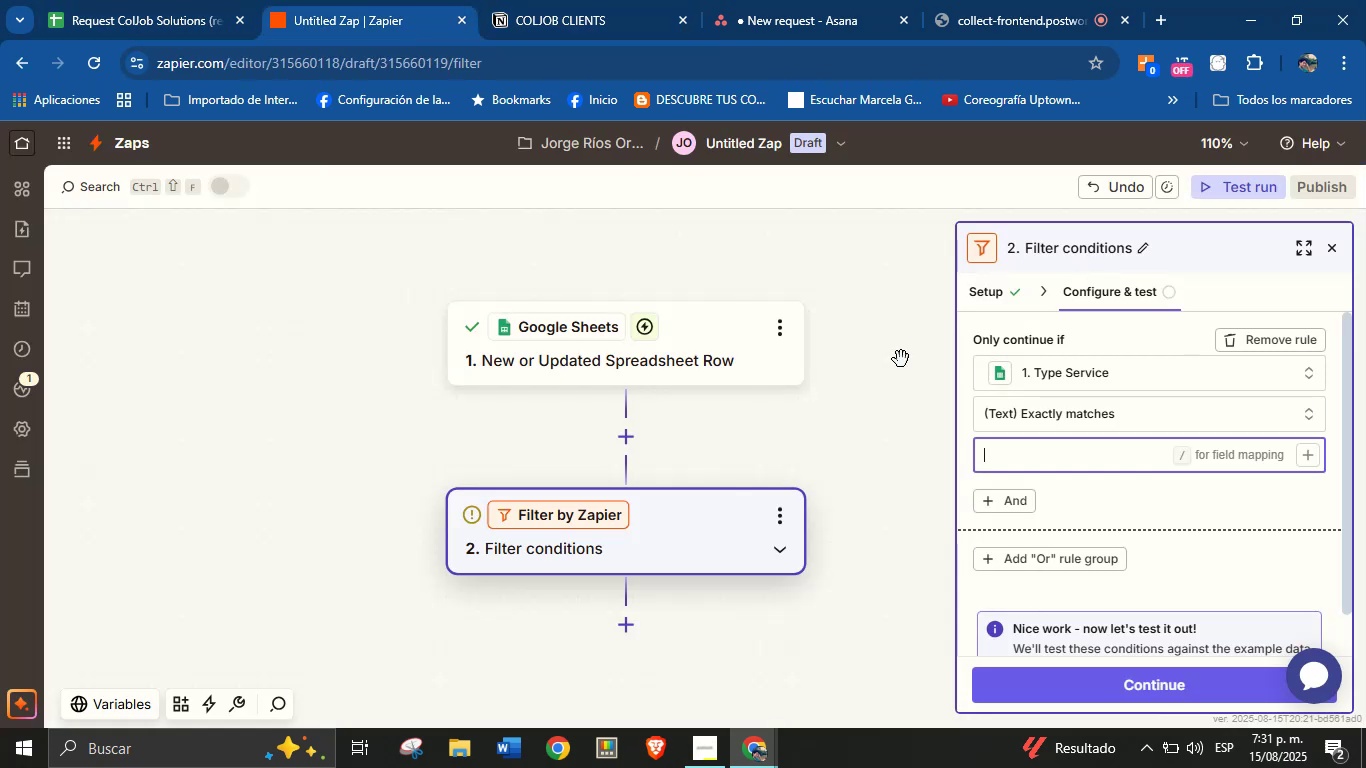 
key(Control+V)
 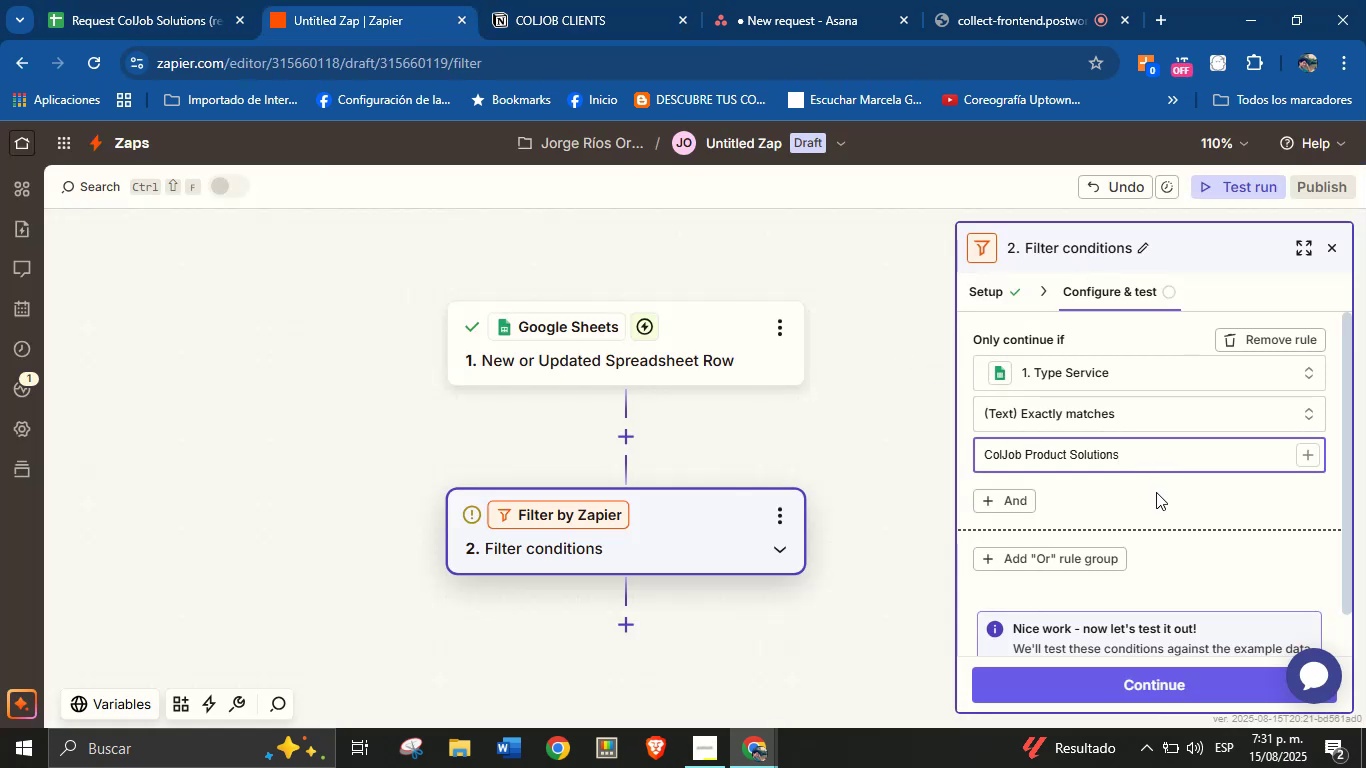 
left_click([1156, 492])
 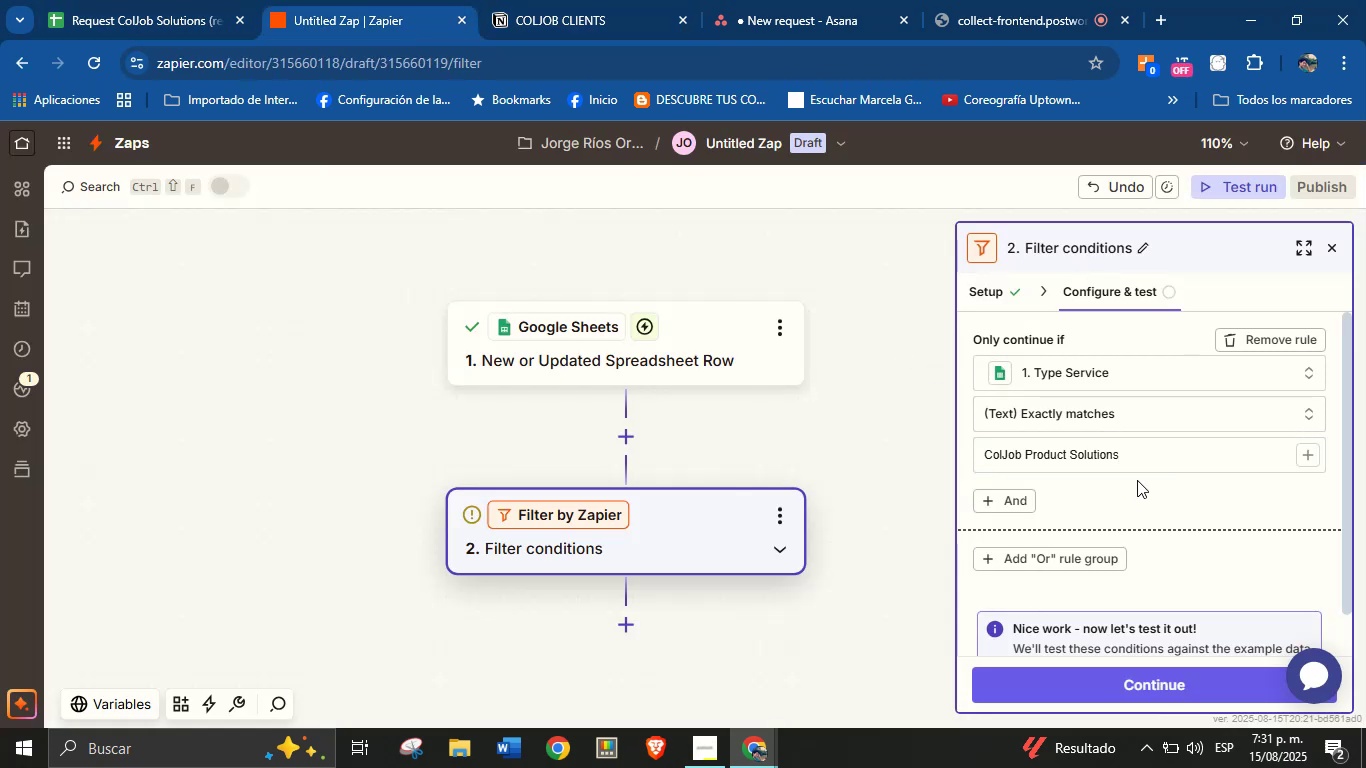 
scroll: coordinate [1137, 474], scroll_direction: down, amount: 1.0
 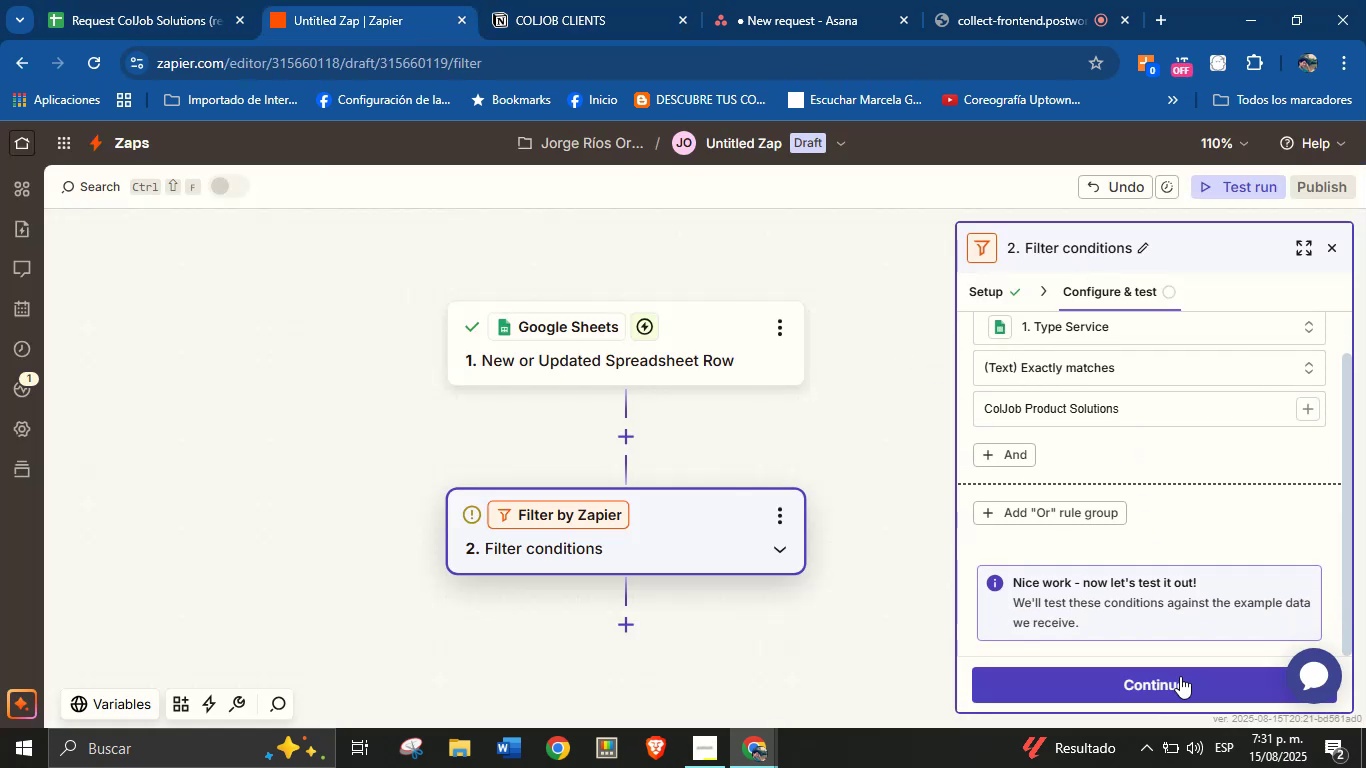 
left_click([1180, 676])
 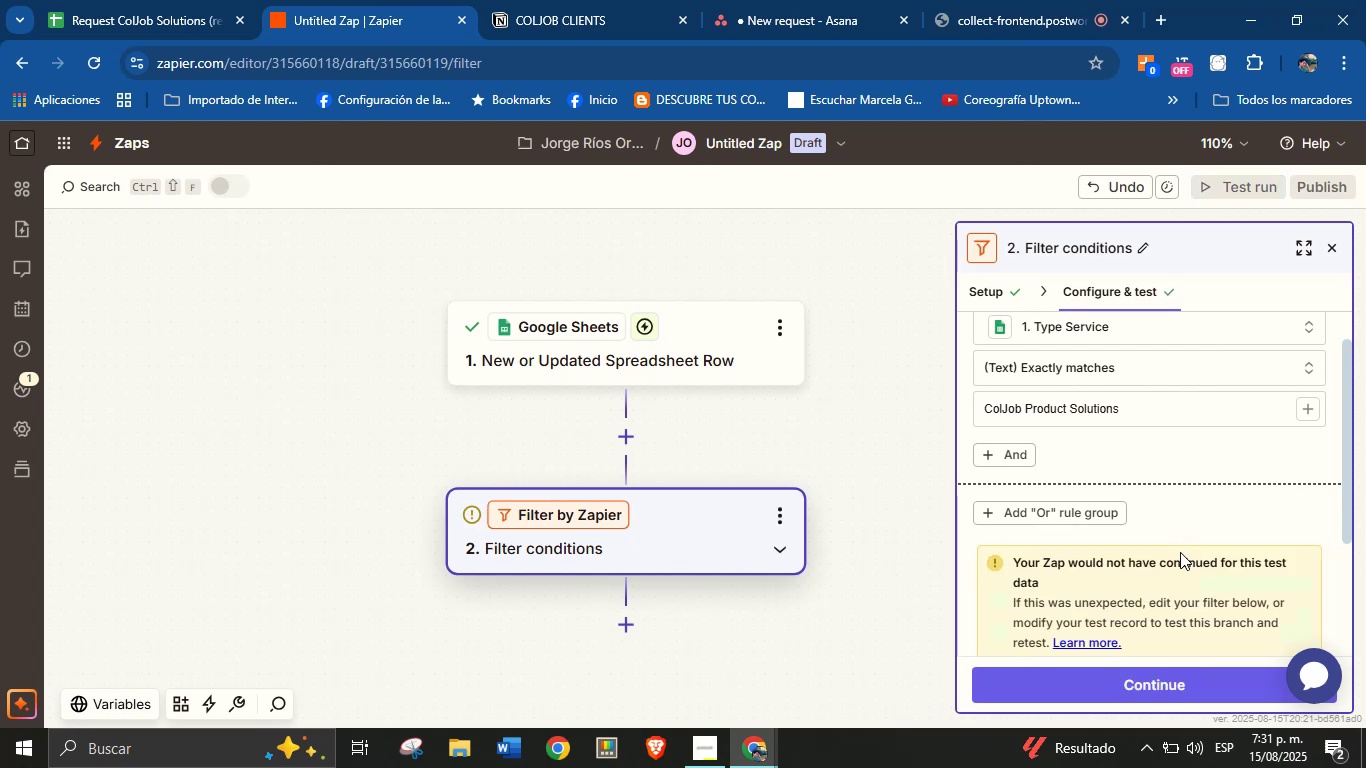 
scroll: coordinate [1181, 492], scroll_direction: down, amount: 2.0
 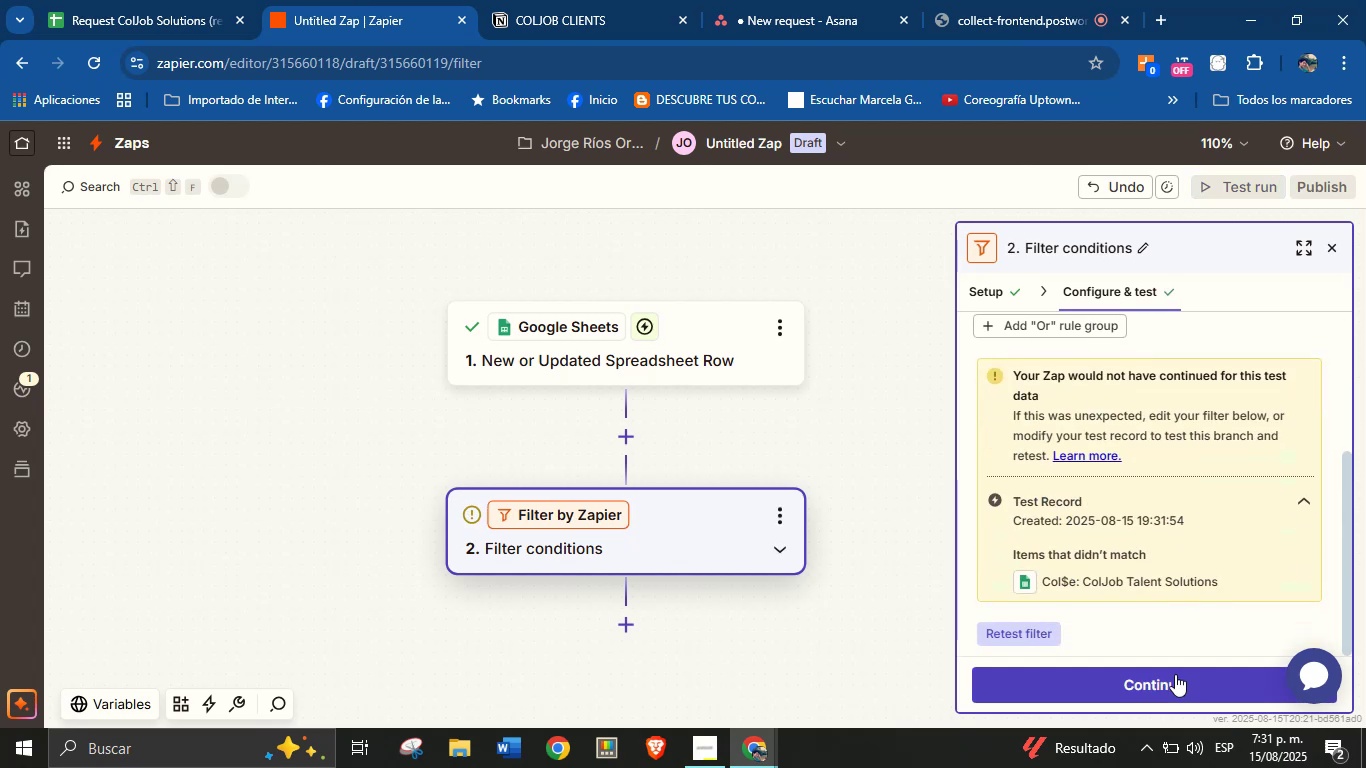 
scroll: coordinate [1160, 541], scroll_direction: up, amount: 3.0
 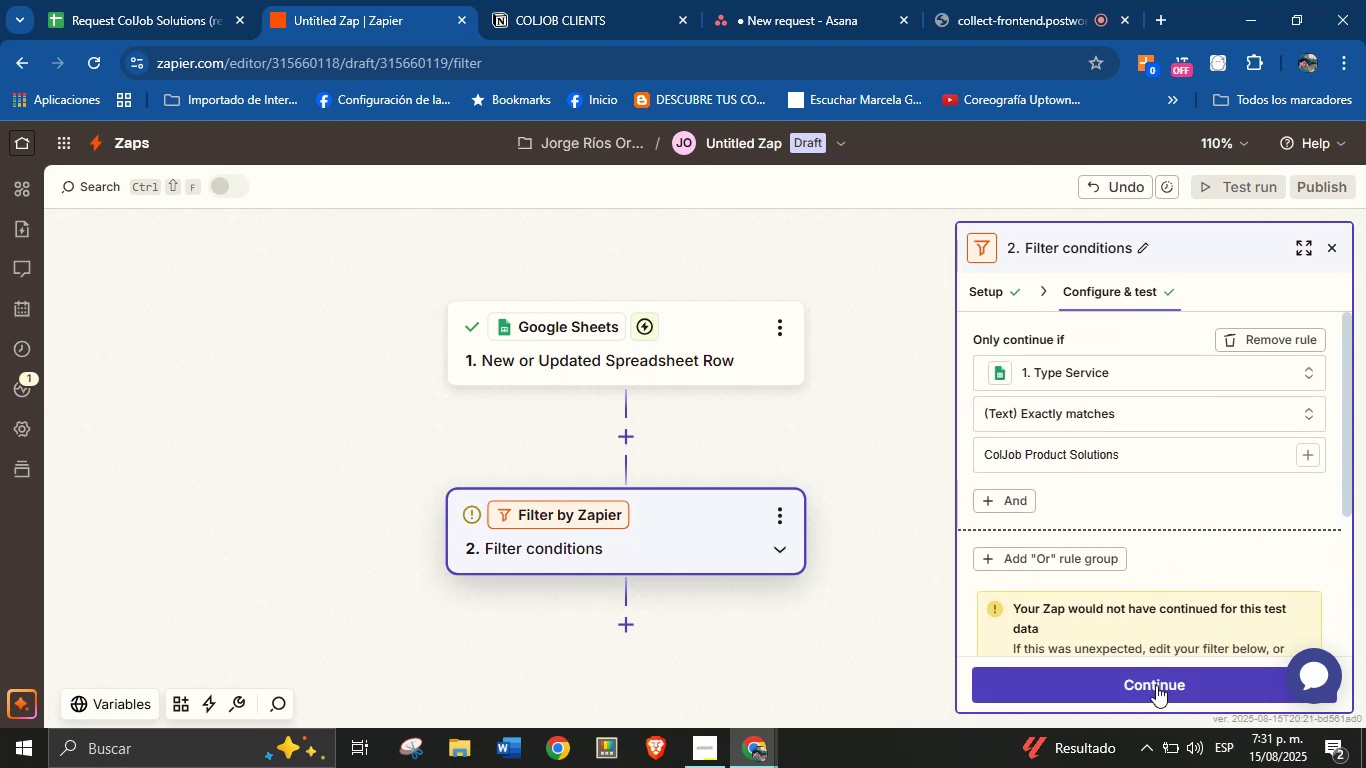 
left_click([1155, 687])
 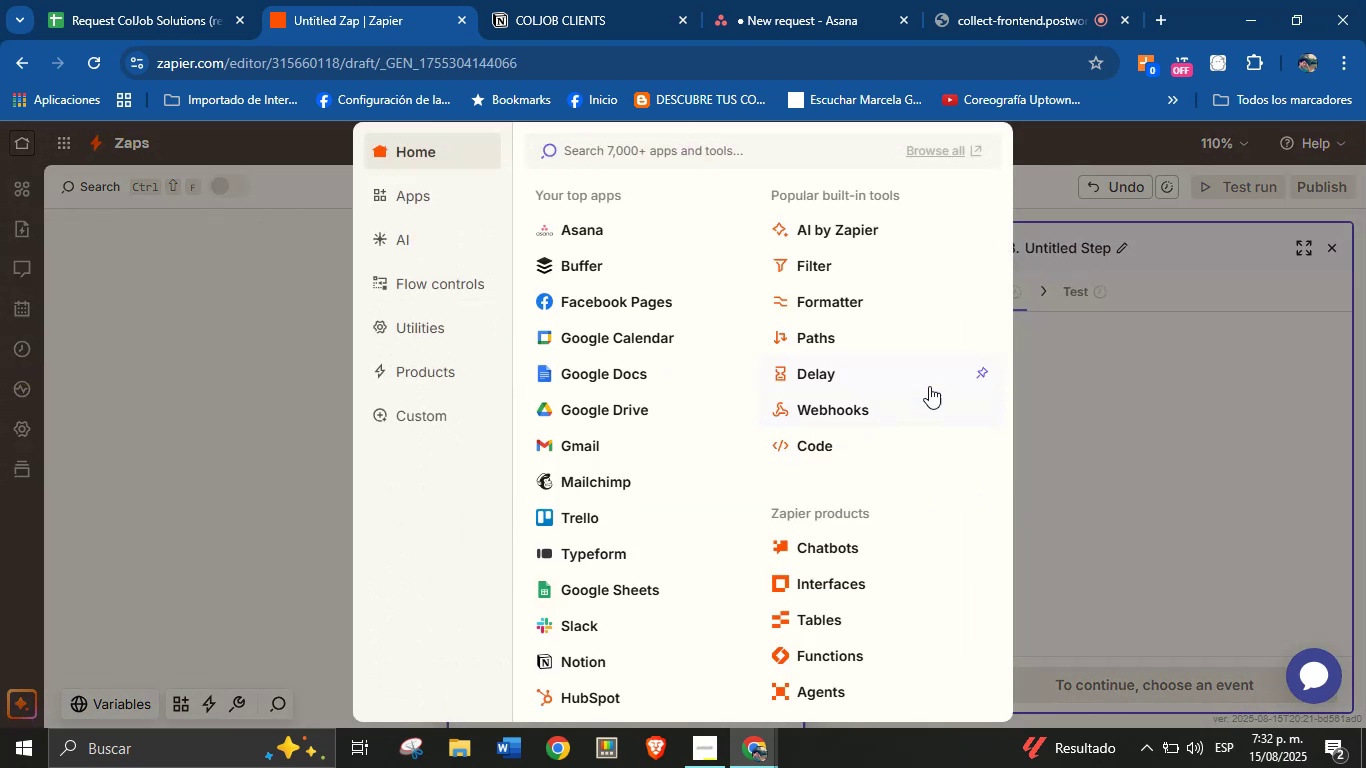 
left_click([1129, 409])
 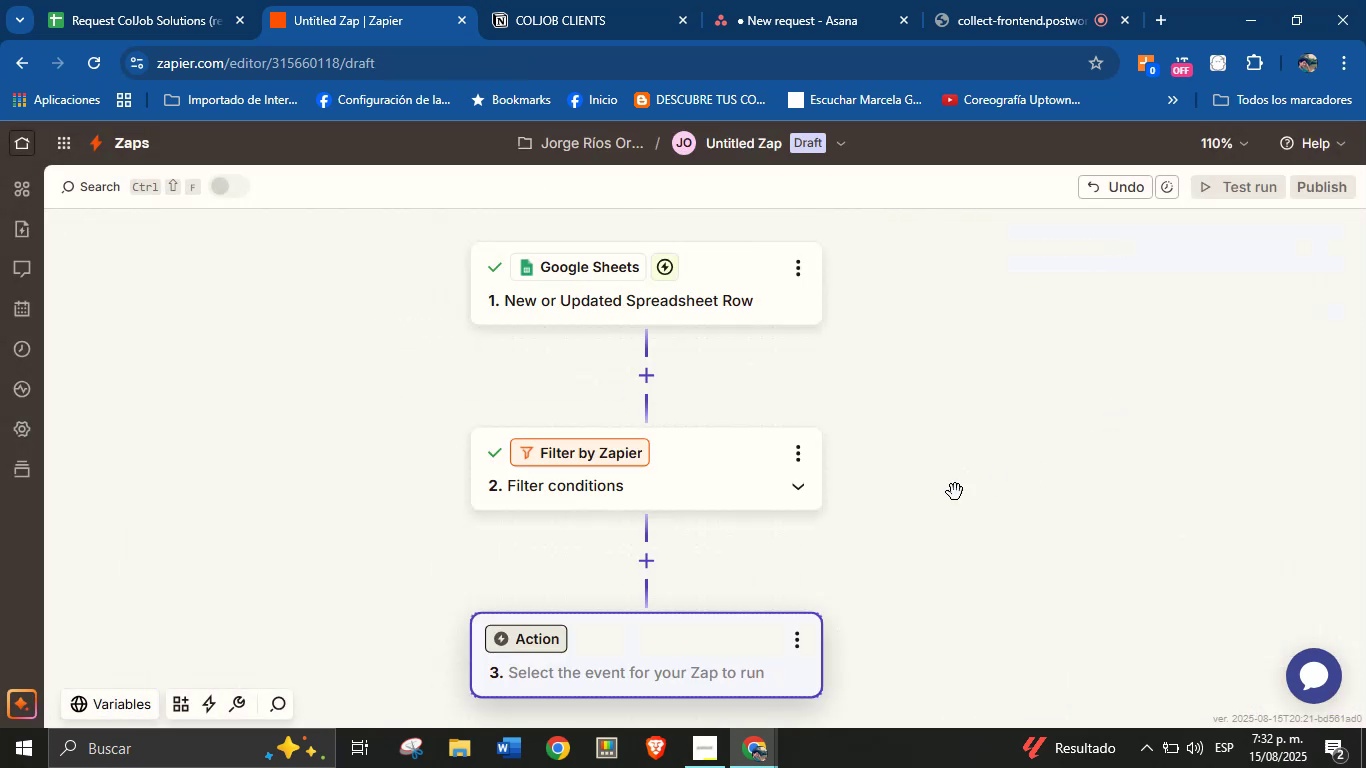 
left_click_drag(start_coordinate=[938, 519], to_coordinate=[938, 496])
 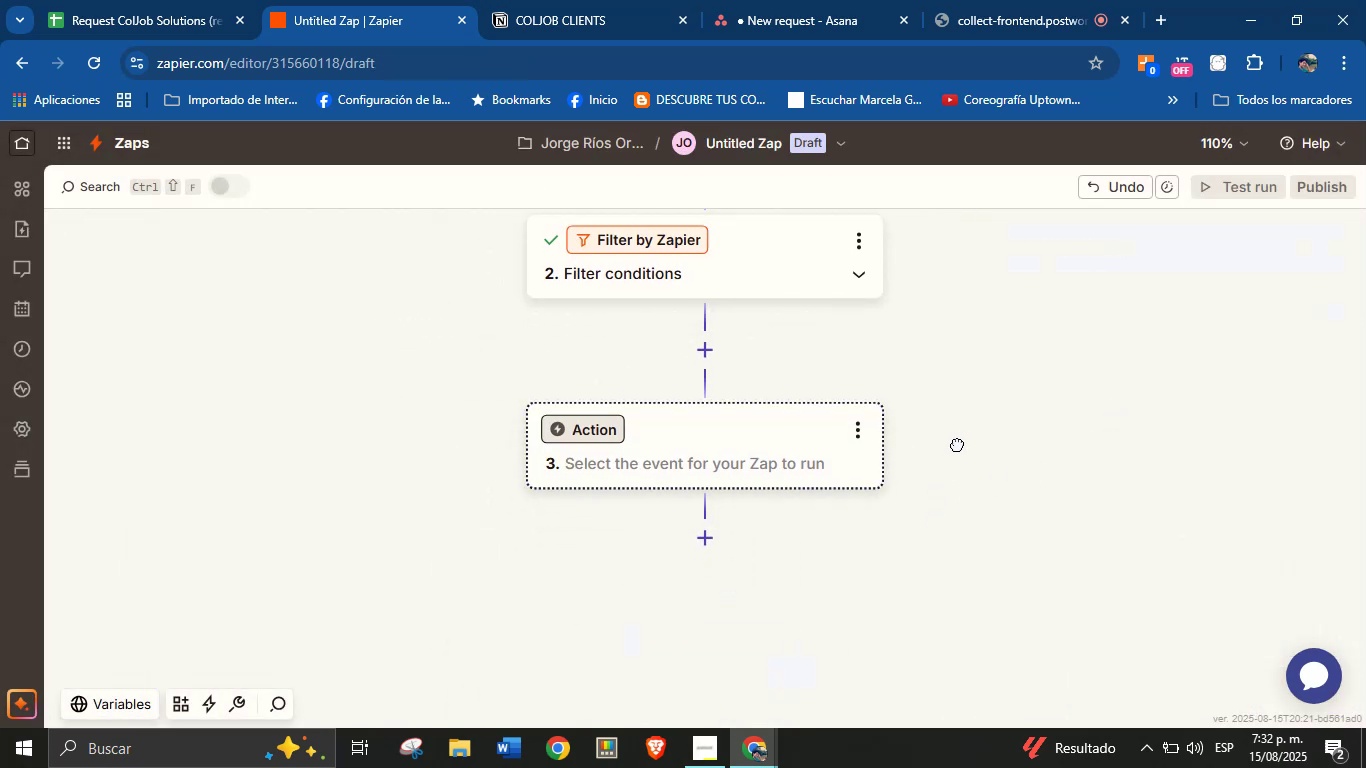 
left_click_drag(start_coordinate=[957, 439], to_coordinate=[919, 551])
 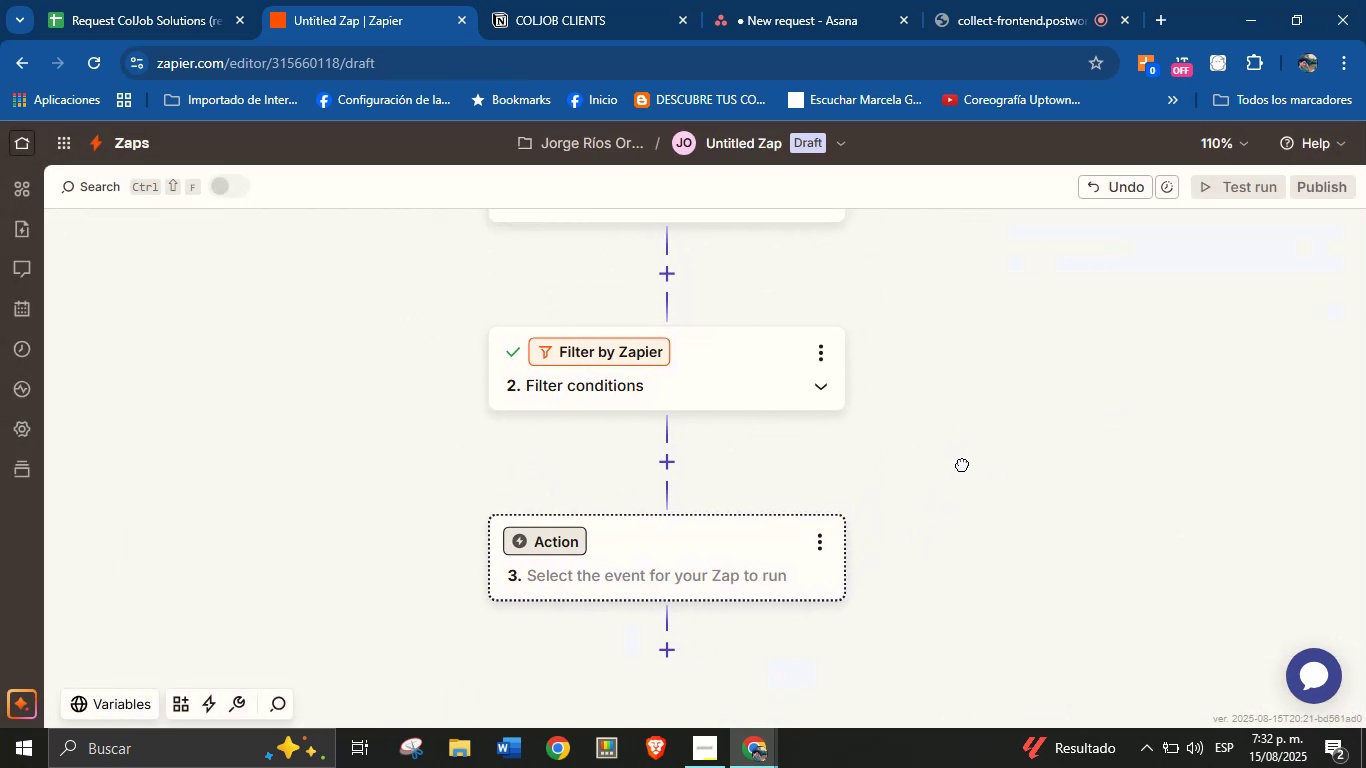 
left_click_drag(start_coordinate=[964, 455], to_coordinate=[945, 507])
 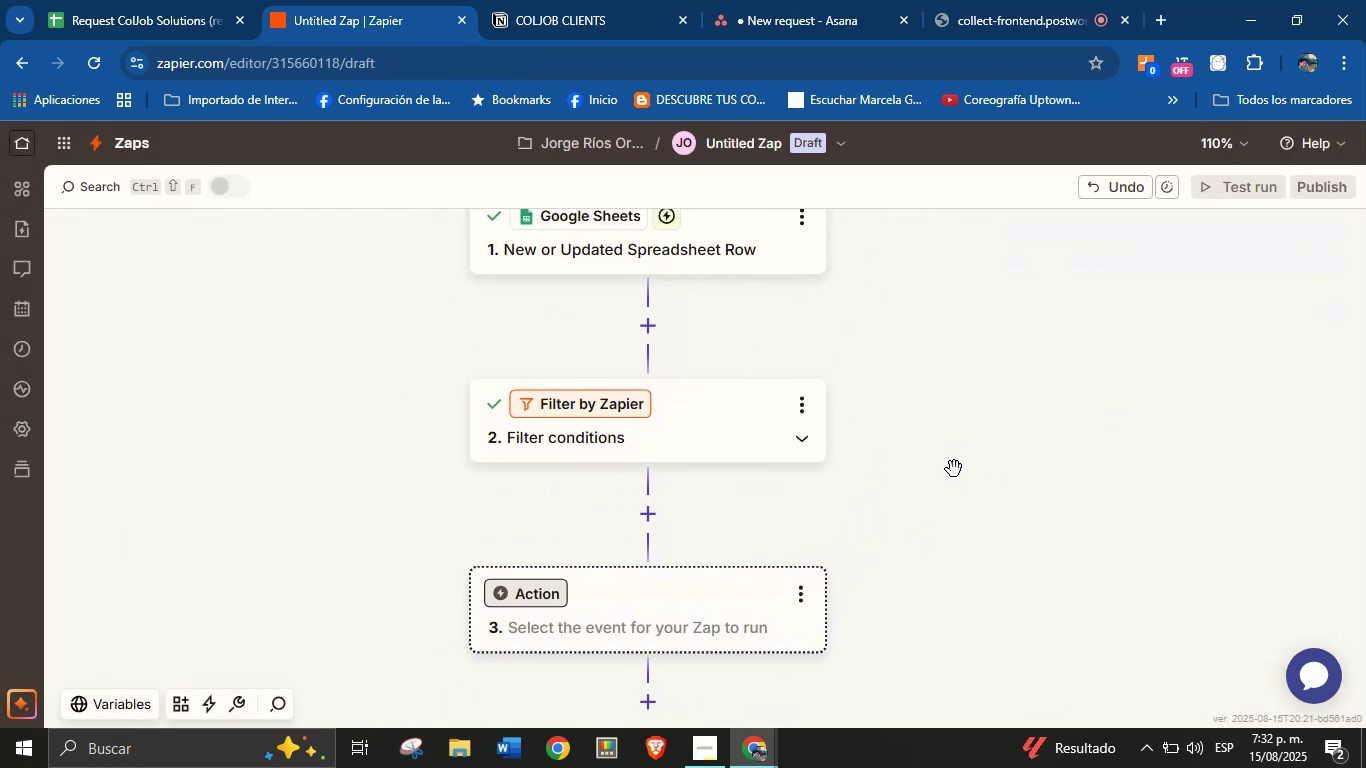 
left_click_drag(start_coordinate=[954, 469], to_coordinate=[944, 511])
 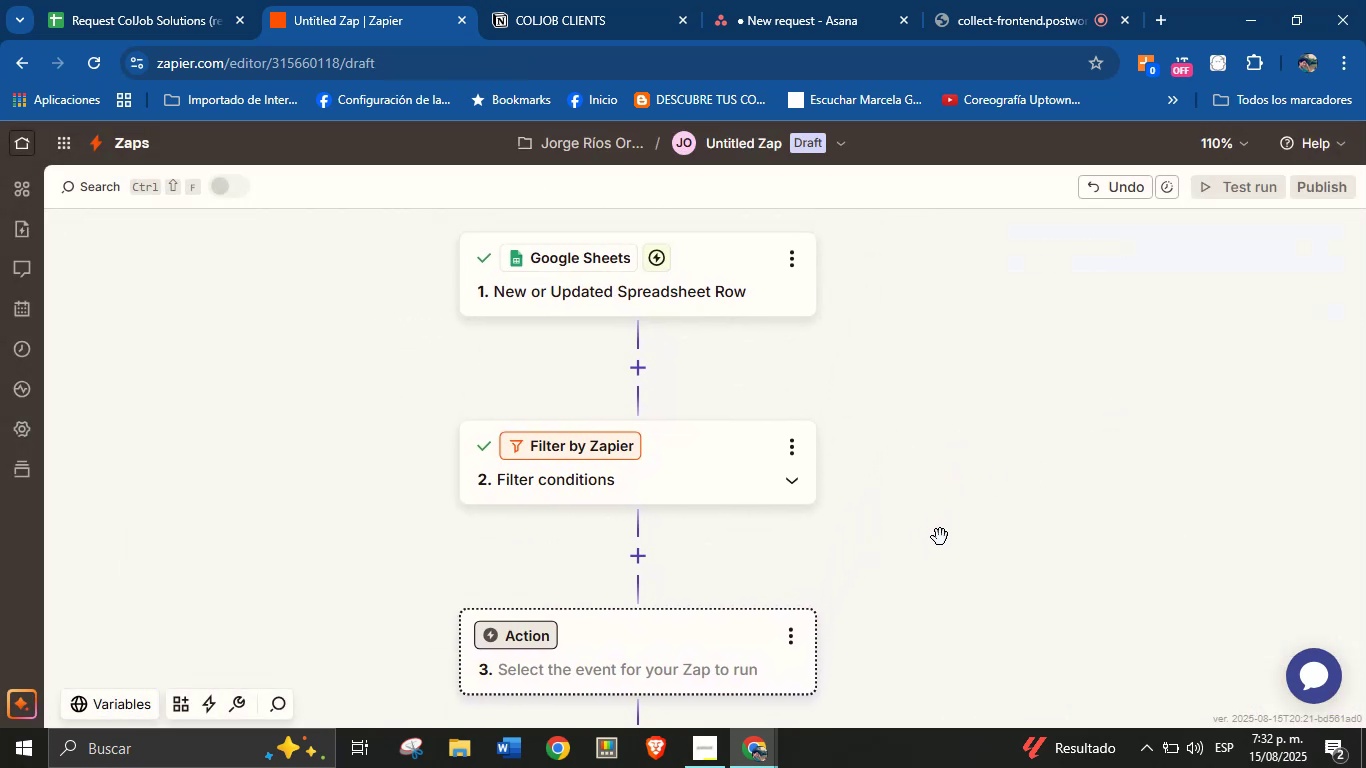 
left_click_drag(start_coordinate=[940, 537], to_coordinate=[940, 516])
 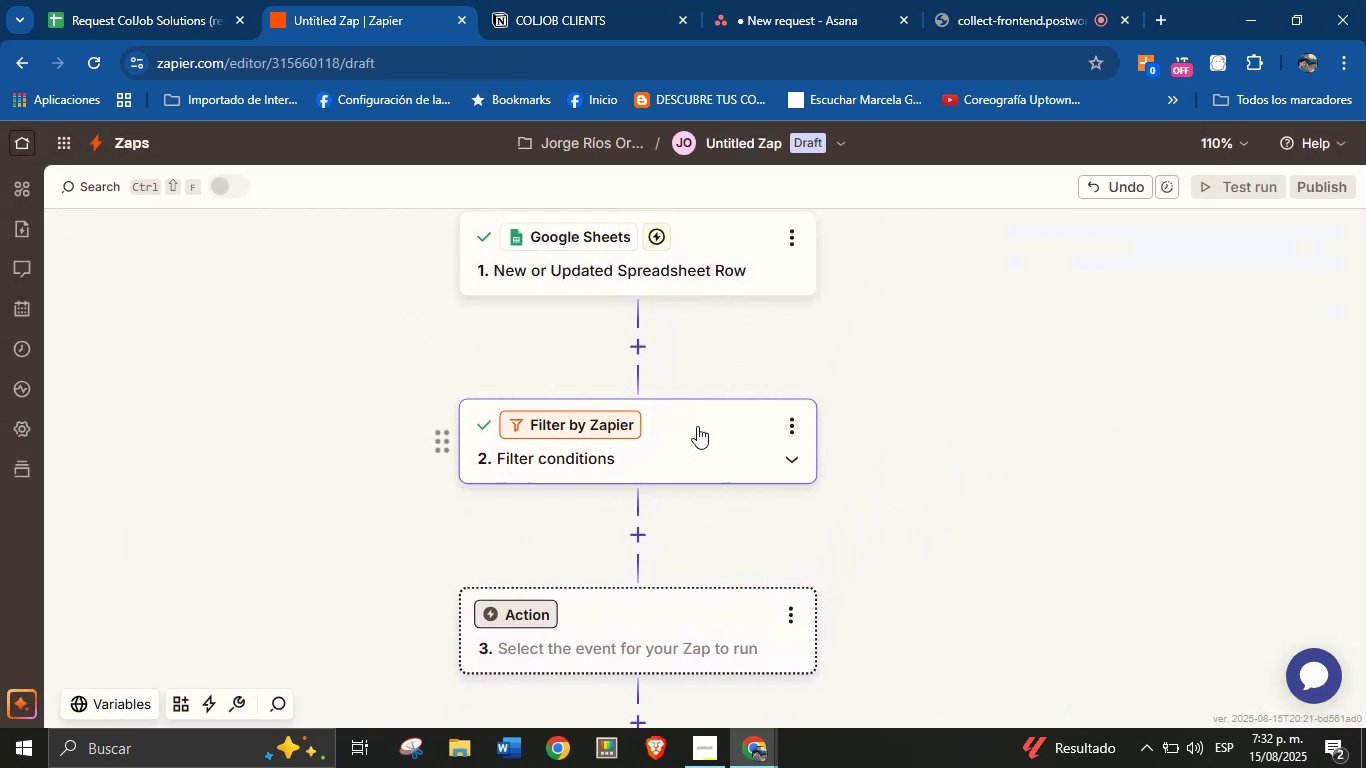 
left_click([697, 426])
 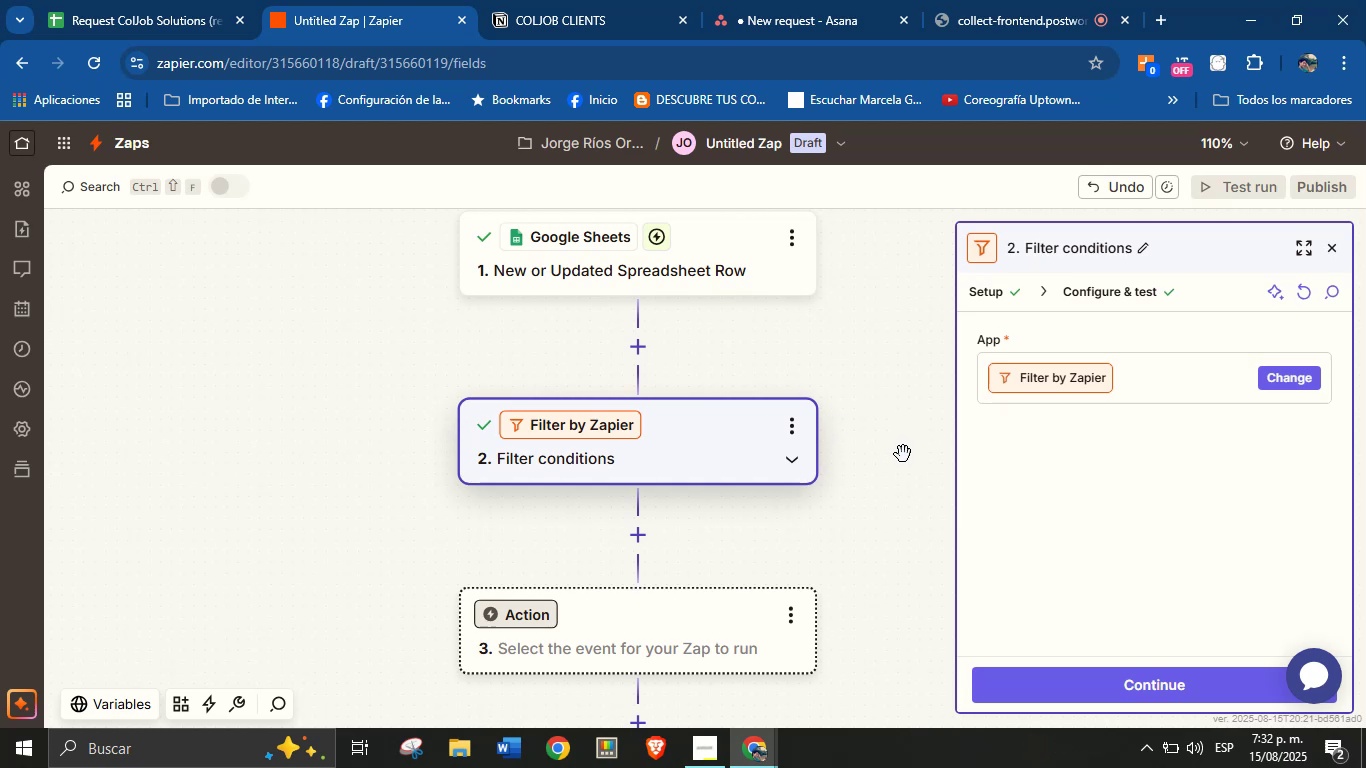 
wait(8.57)
 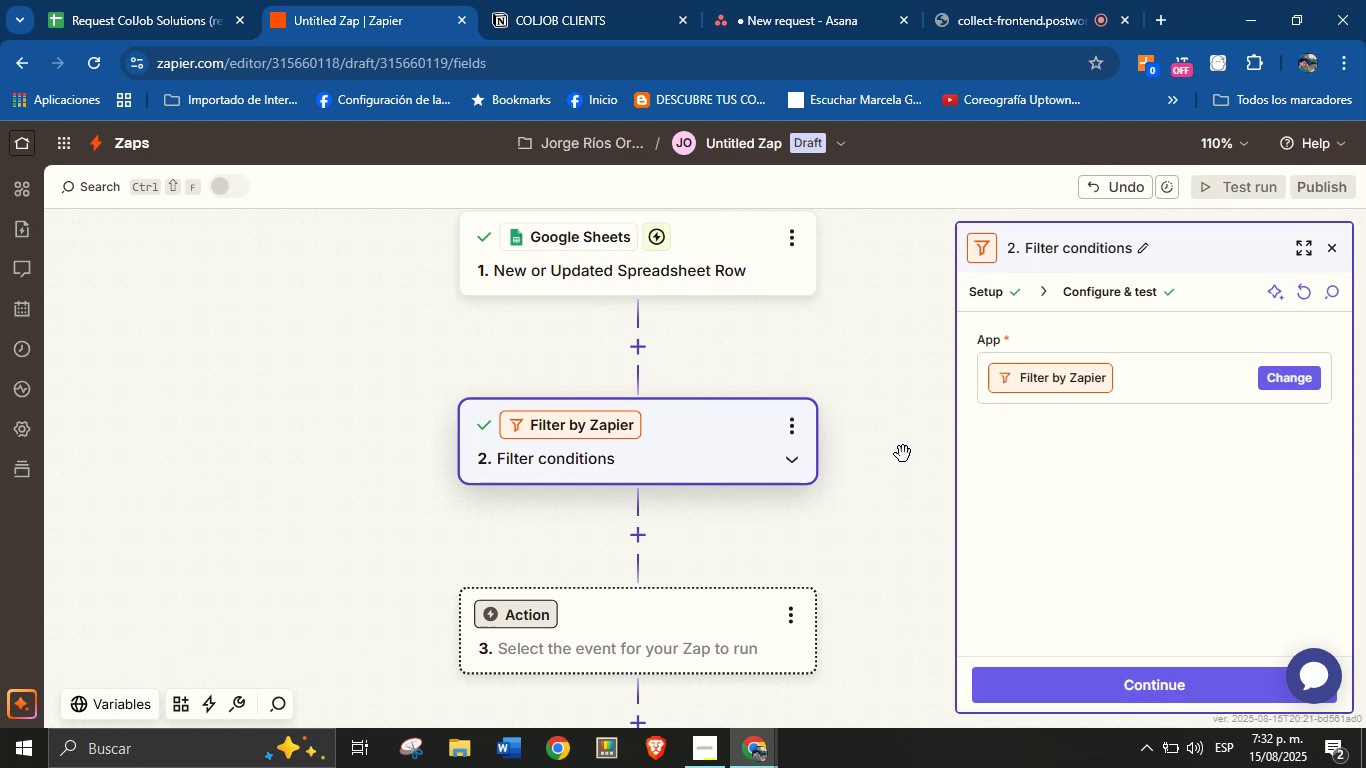 
left_click([675, 625])
 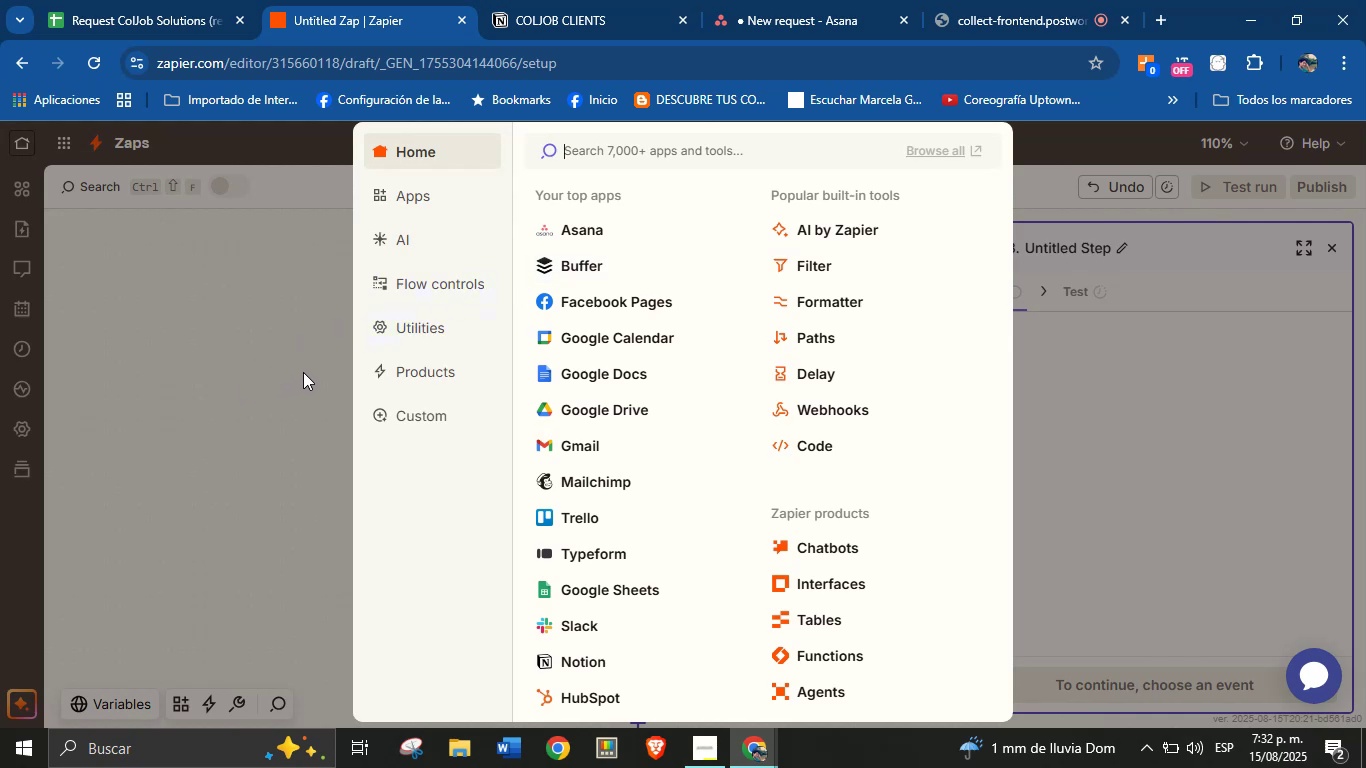 
wait(11.95)
 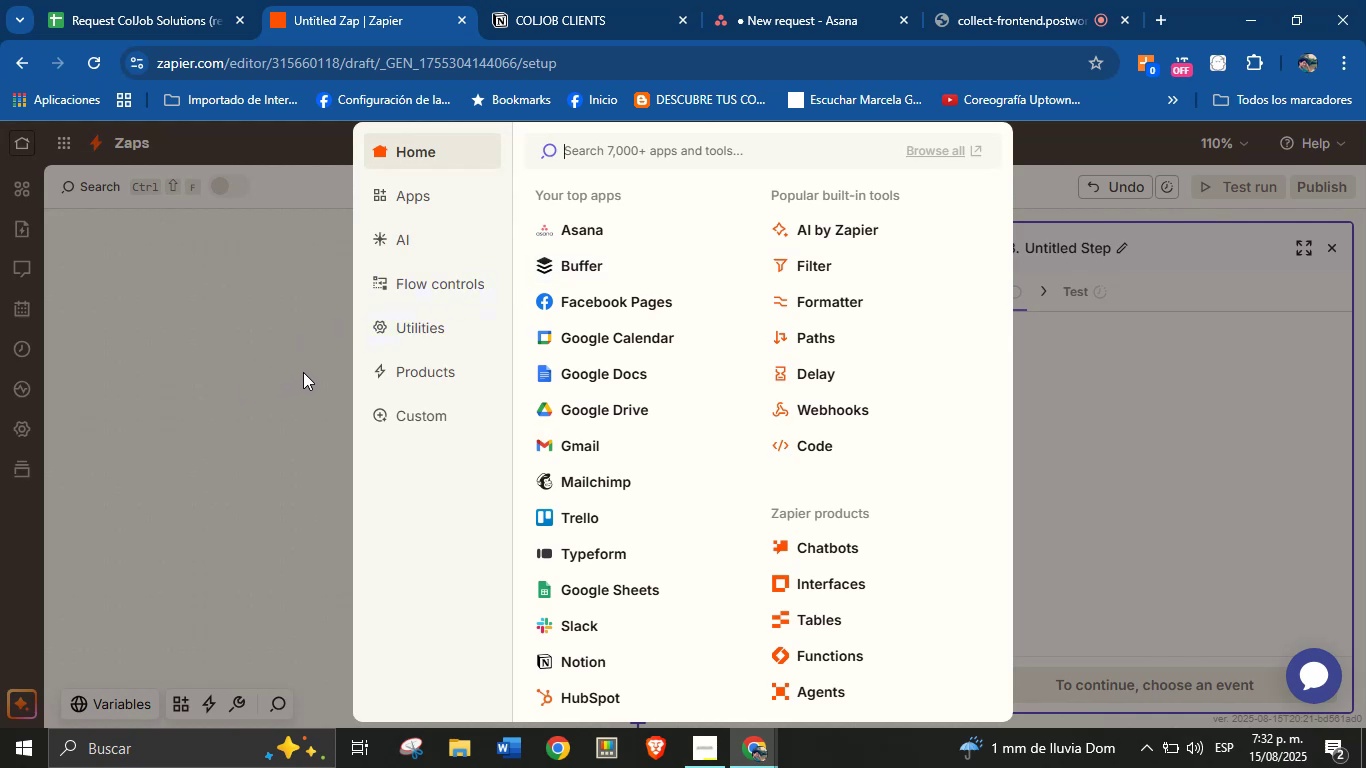 
left_click([255, 434])
 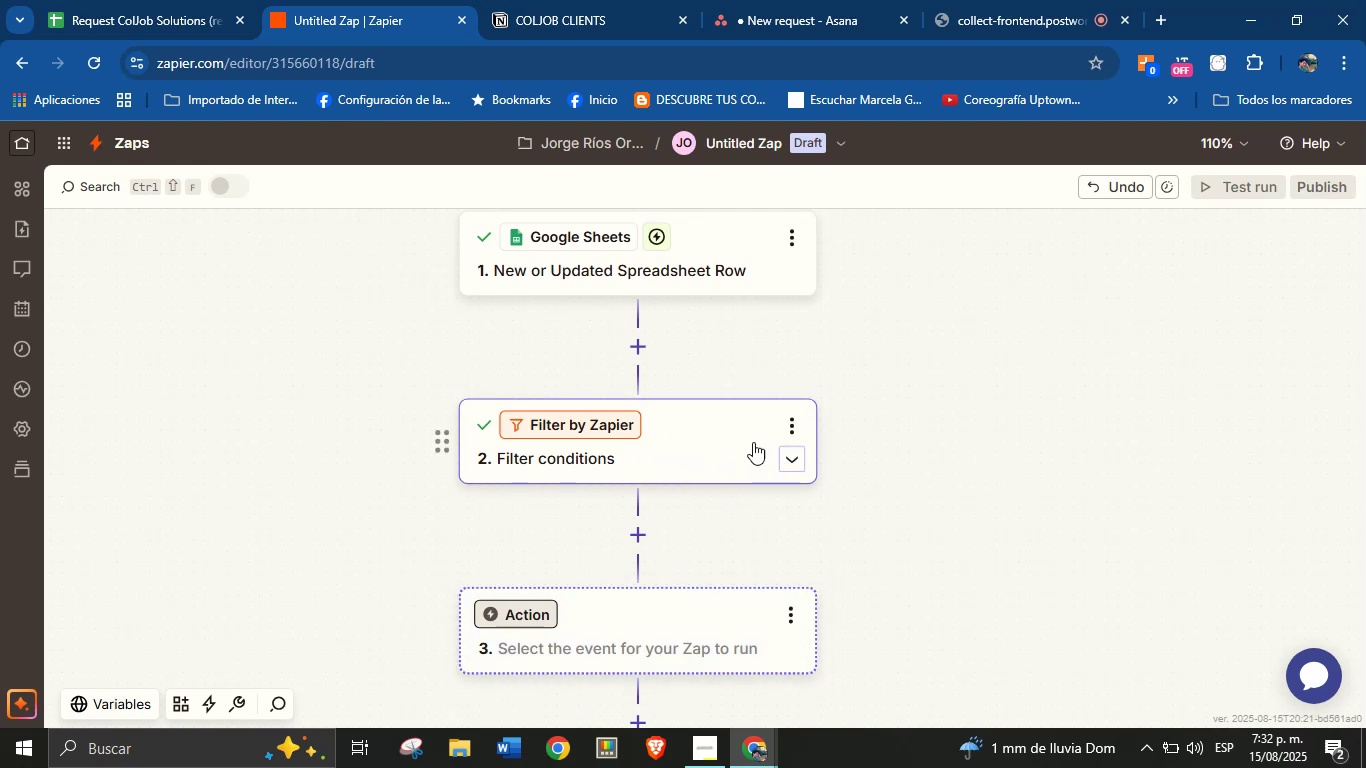 
left_click_drag(start_coordinate=[942, 534], to_coordinate=[944, 485])
 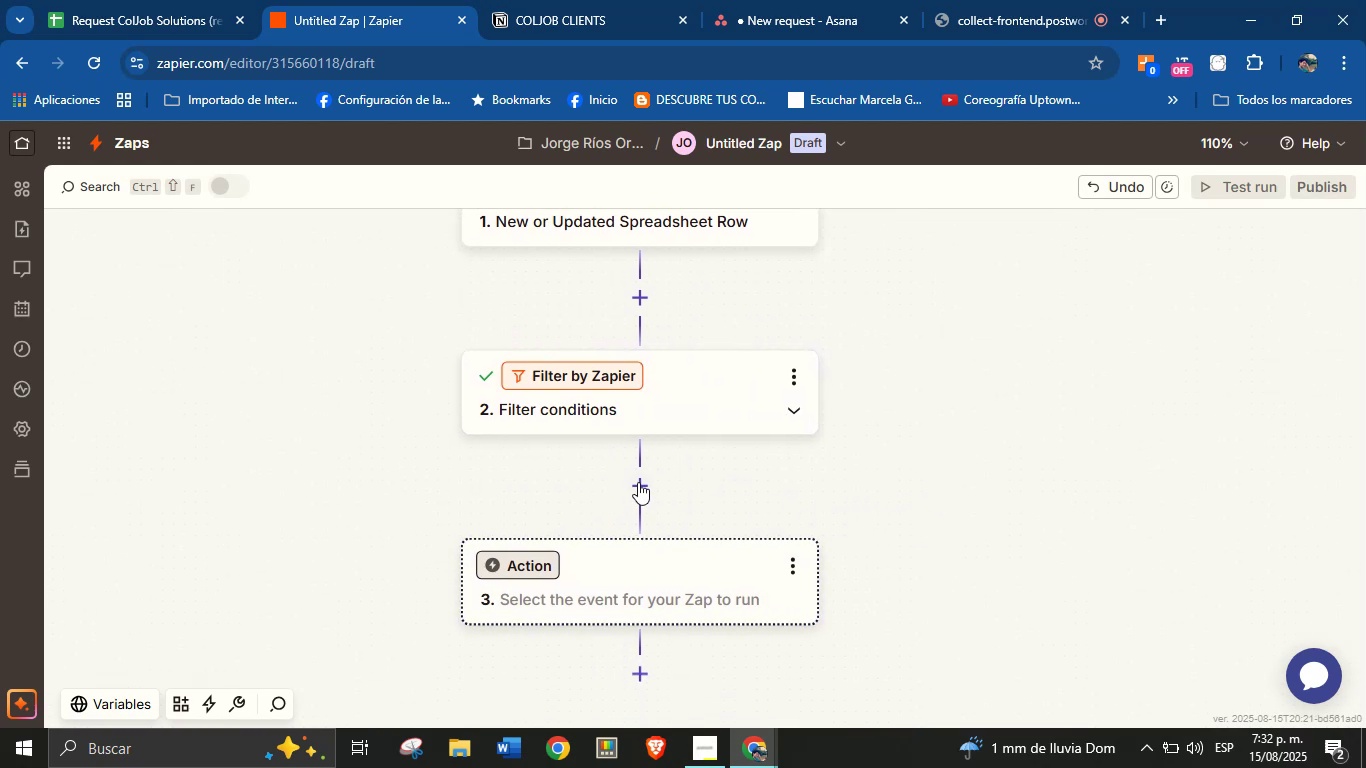 
left_click([638, 482])
 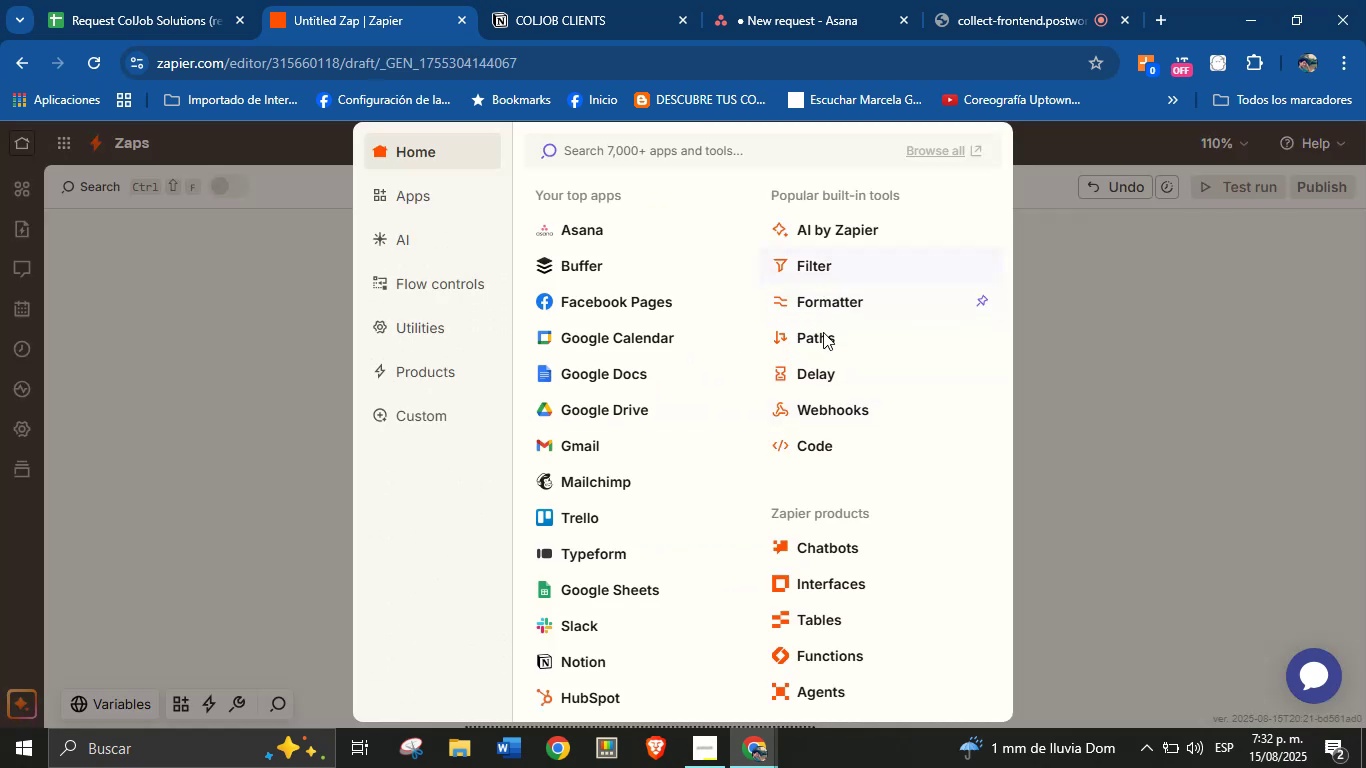 
left_click([826, 341])
 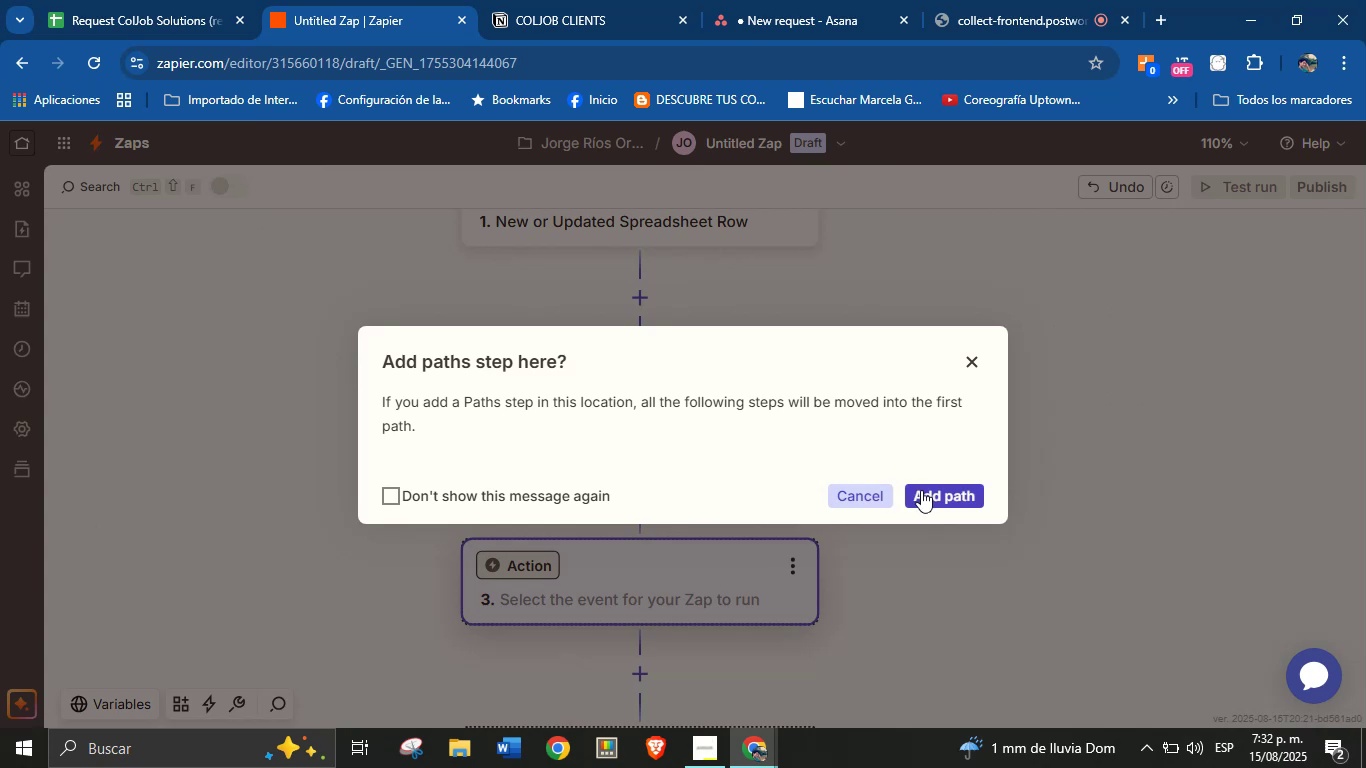 
left_click([923, 491])
 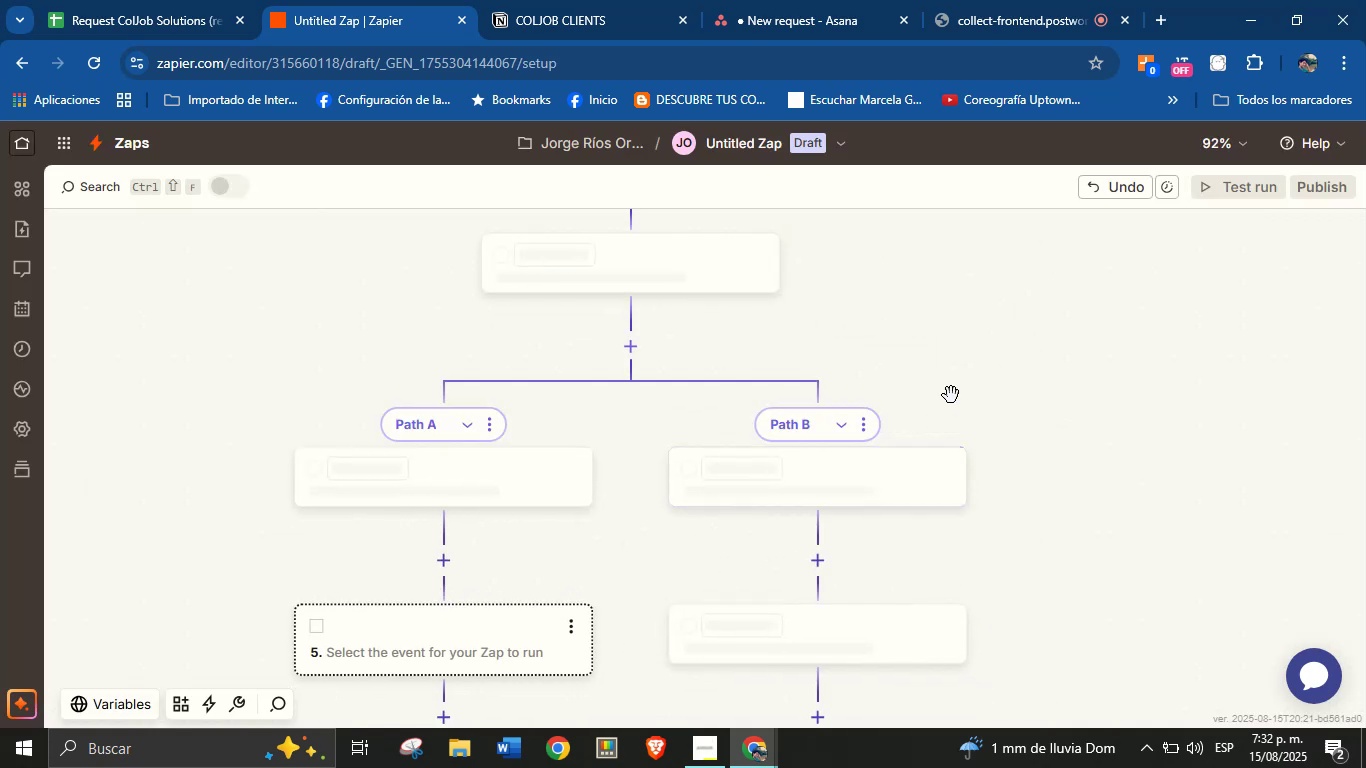 
left_click_drag(start_coordinate=[966, 344], to_coordinate=[1003, 426])
 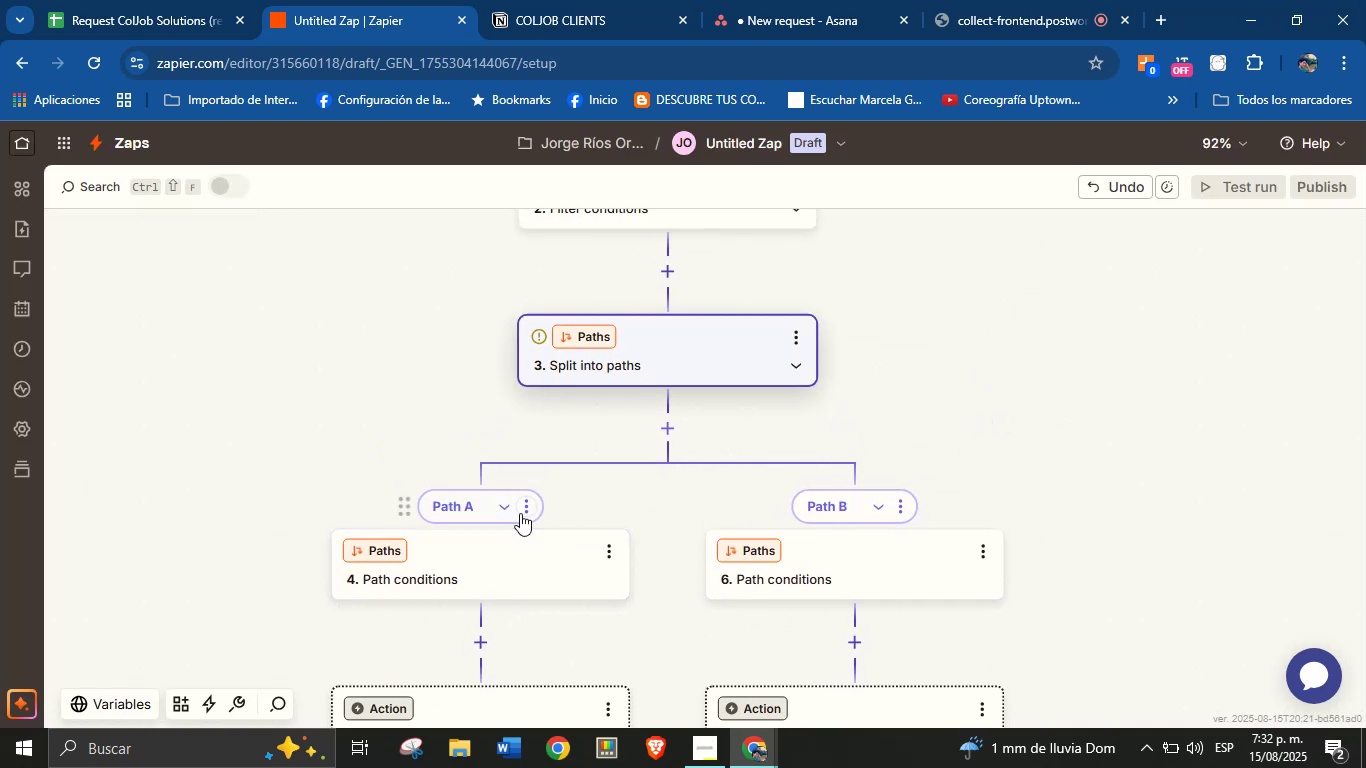 
left_click([522, 508])
 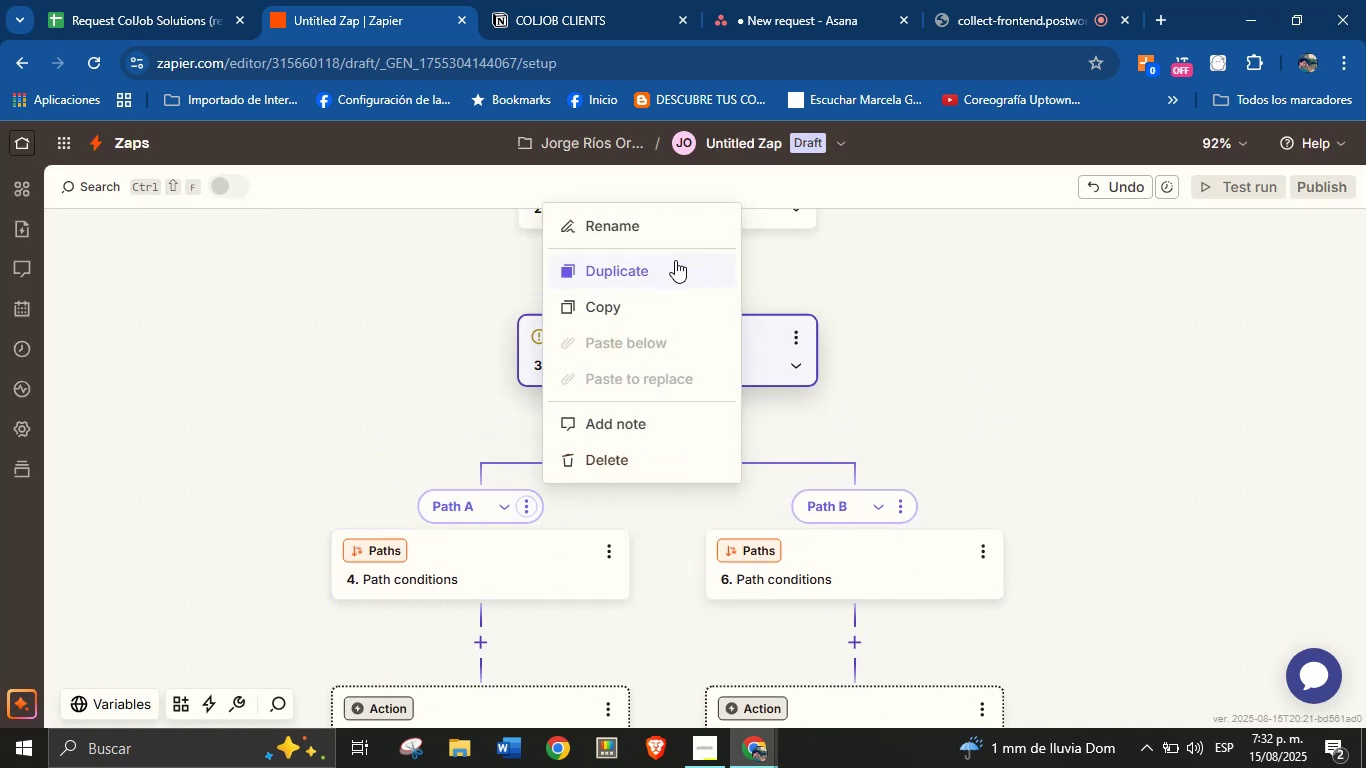 
left_click([675, 239])
 